 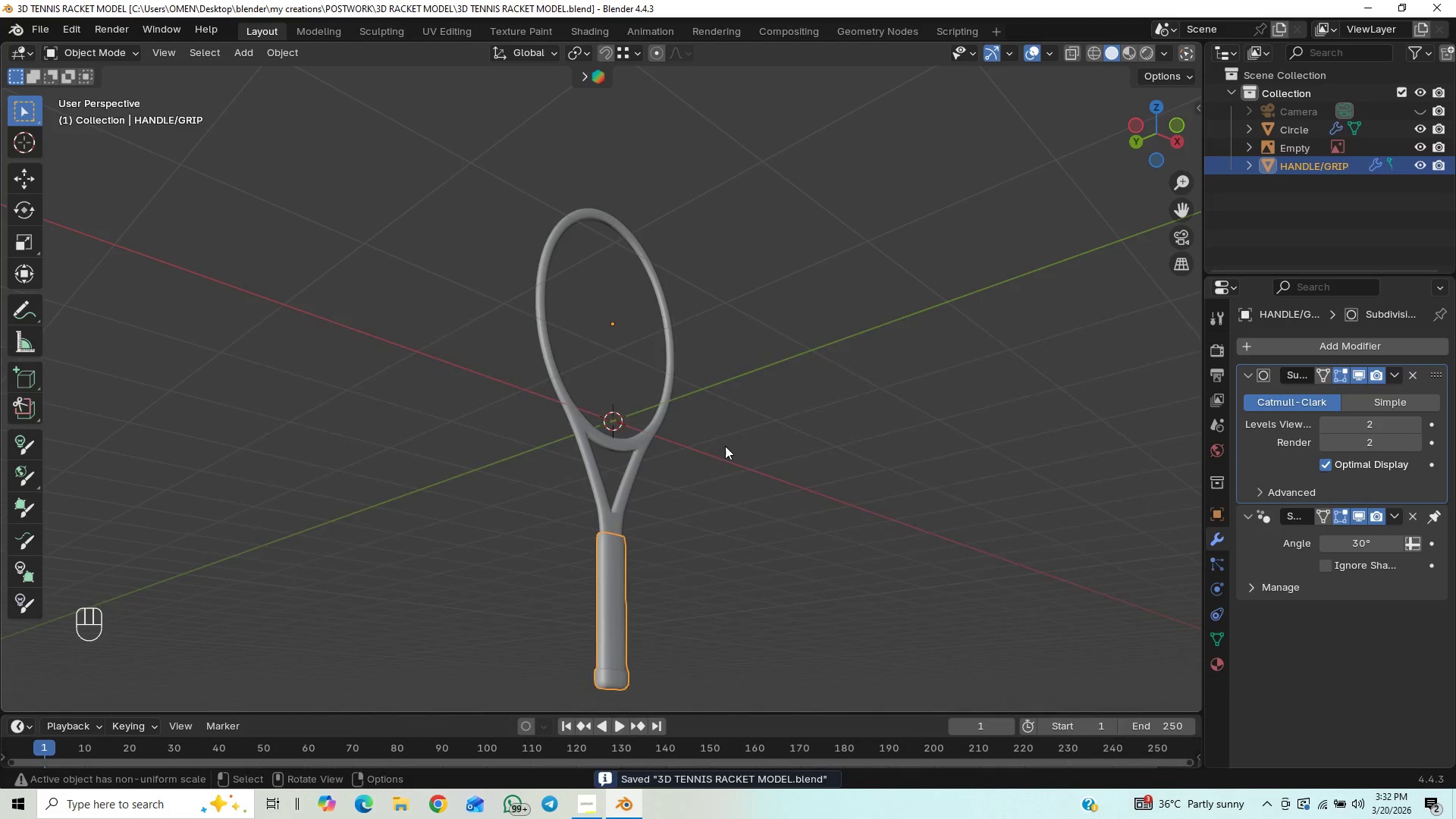 
key(Control+S)
 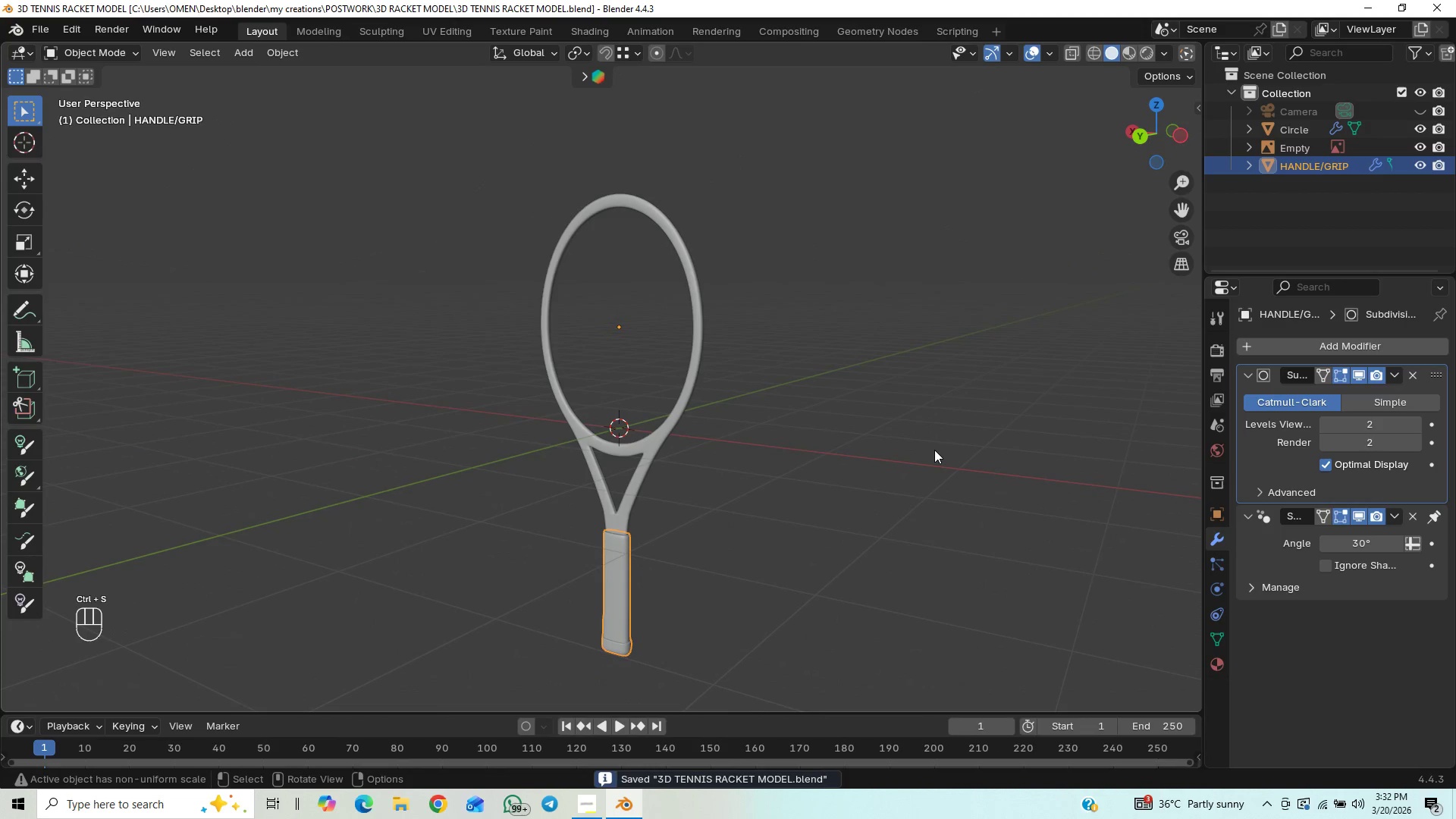 
key(Numpad1)
 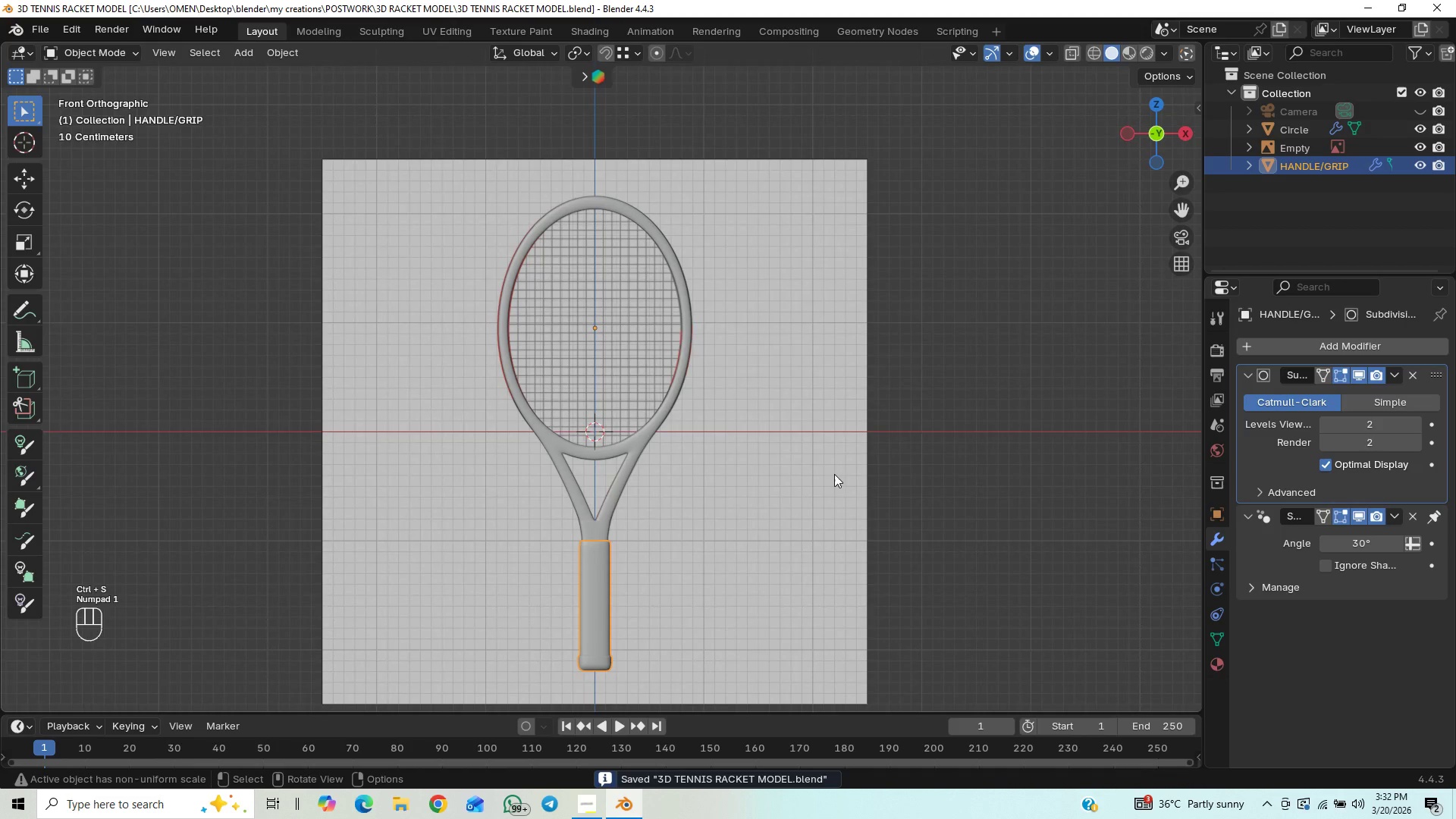 
hold_key(key=ShiftLeft, duration=0.94)
 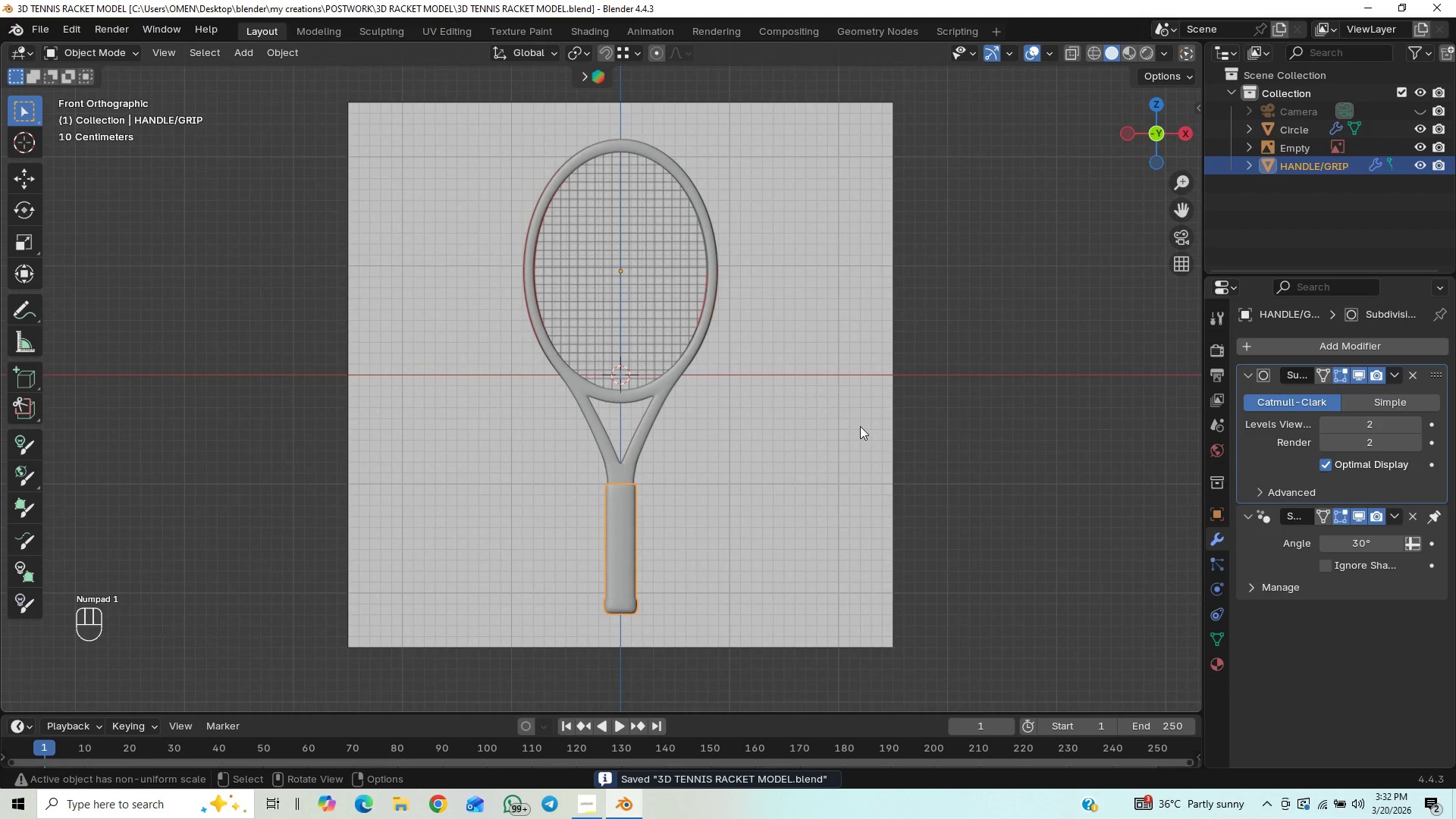 
key(Control+S)
 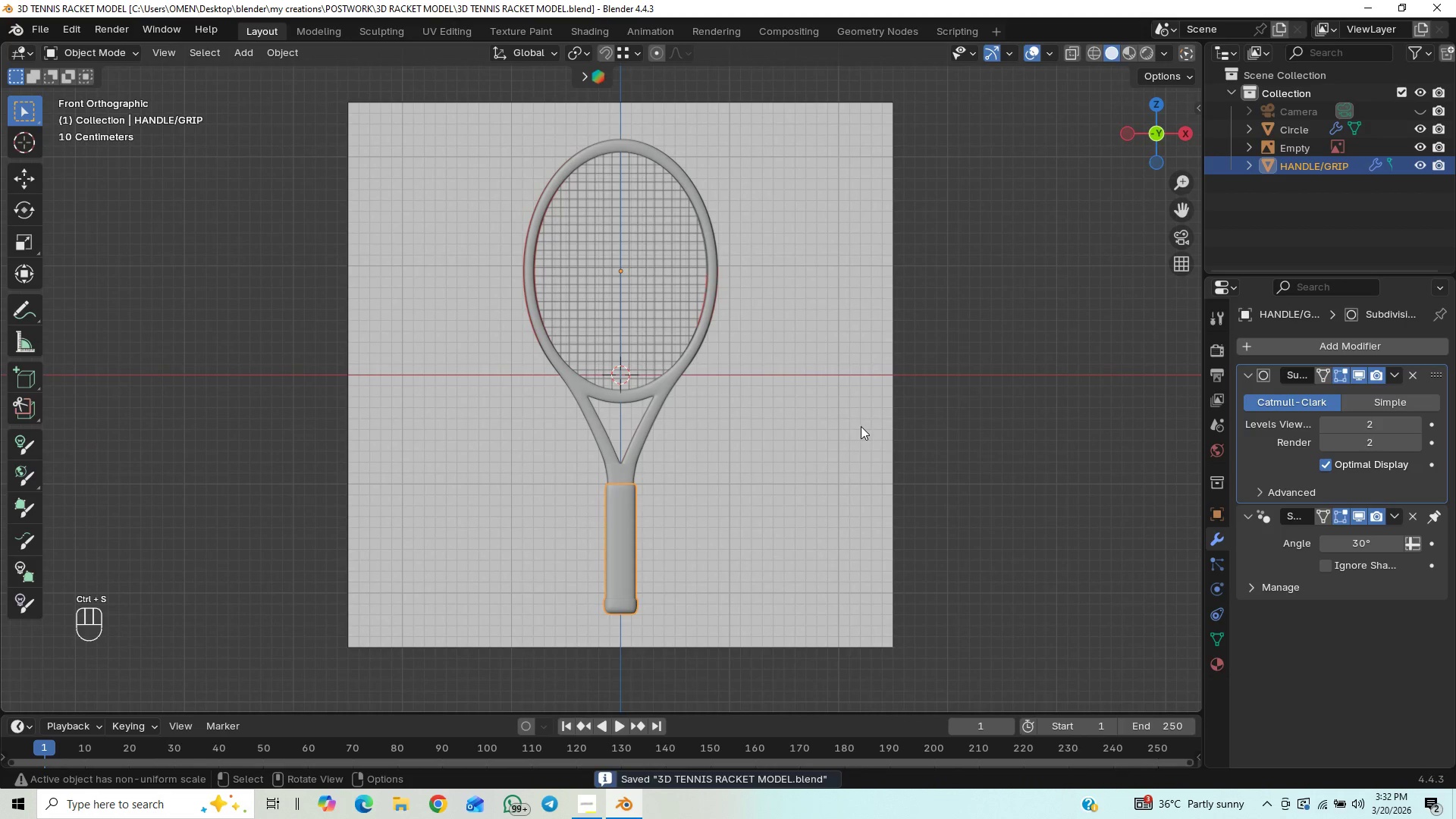 
hold_key(key=ShiftLeft, duration=1.5)
 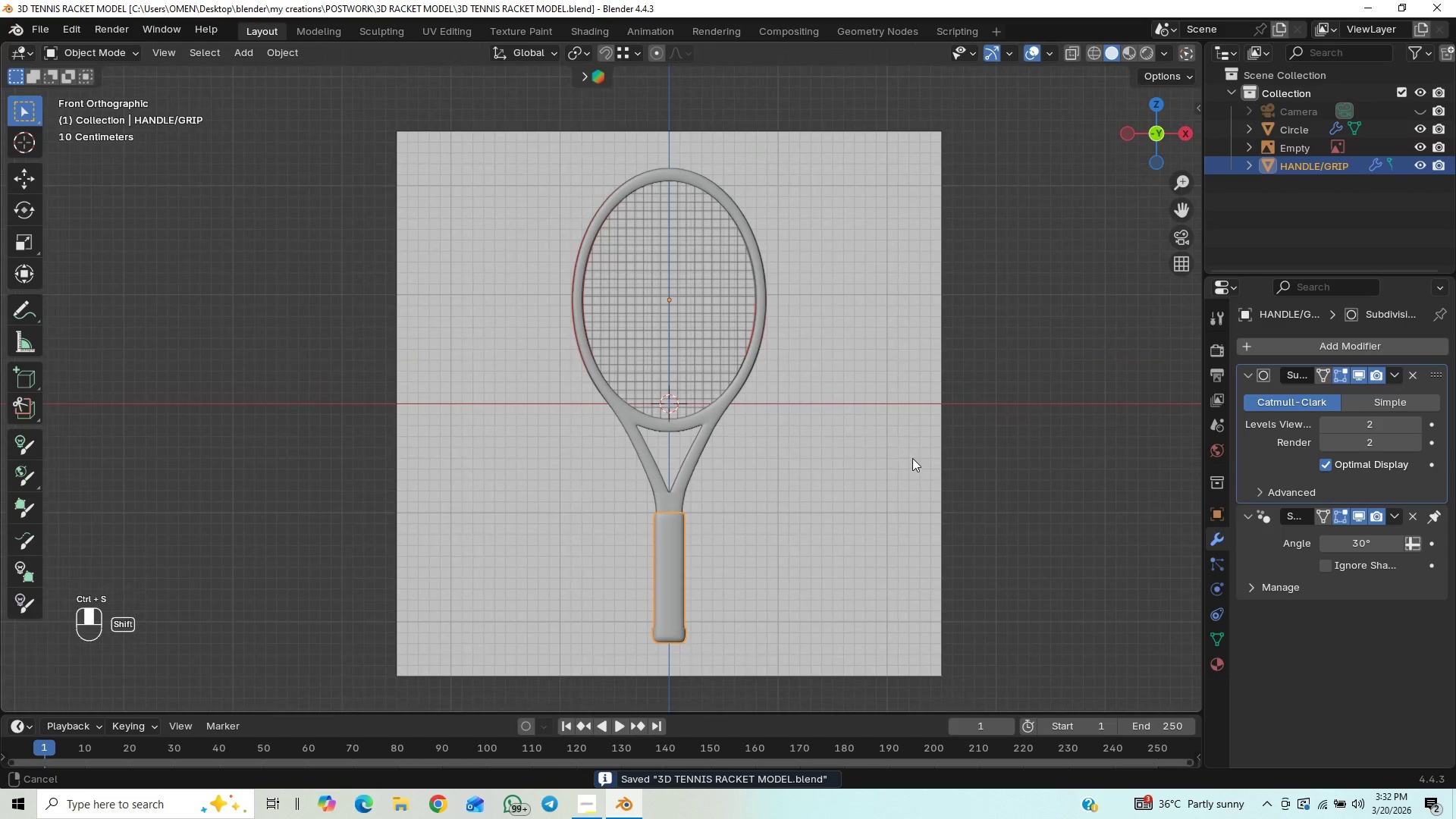 
hold_key(key=ShiftLeft, duration=1.17)
 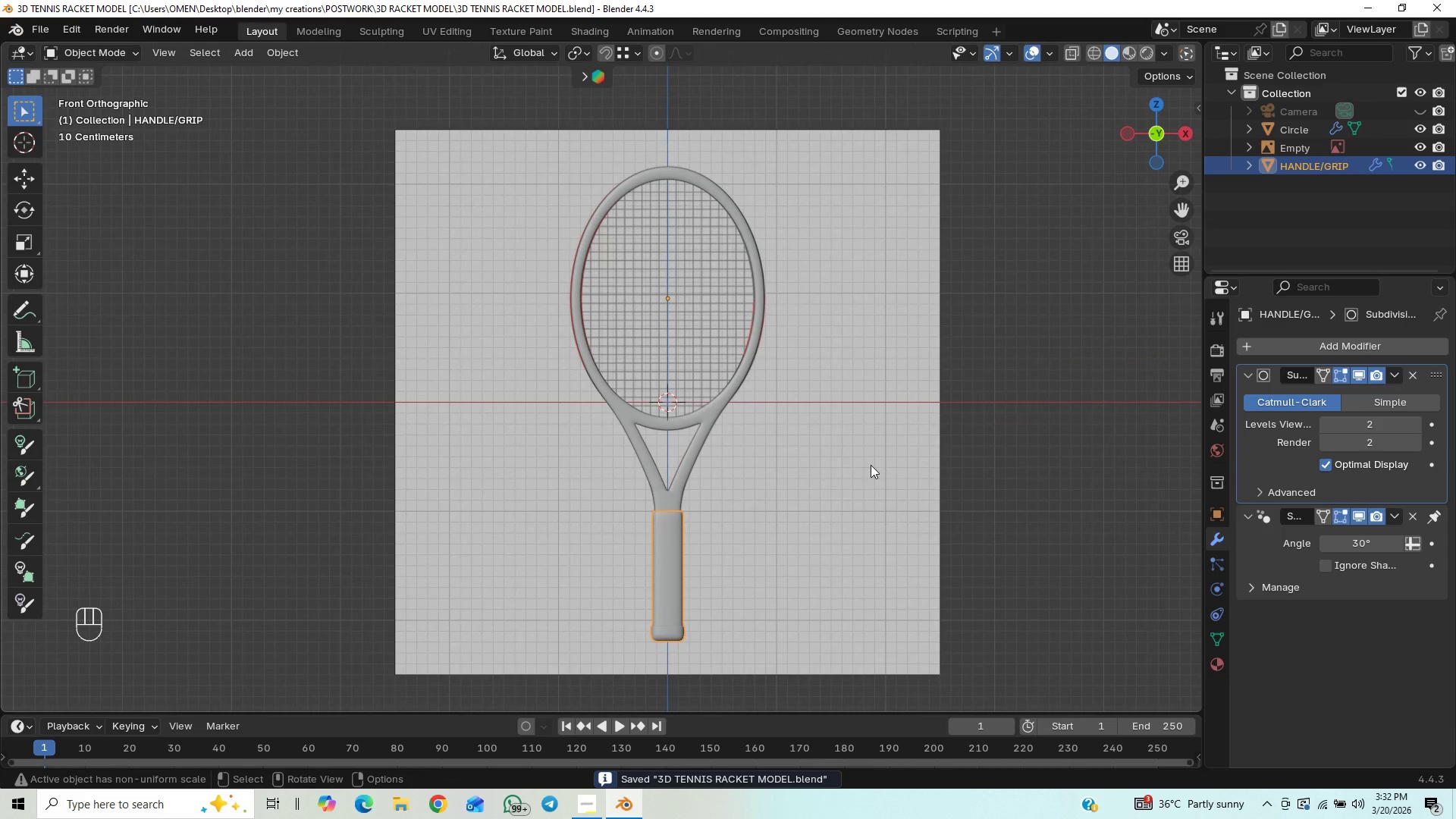 
hold_key(key=ShiftLeft, duration=1.5)
 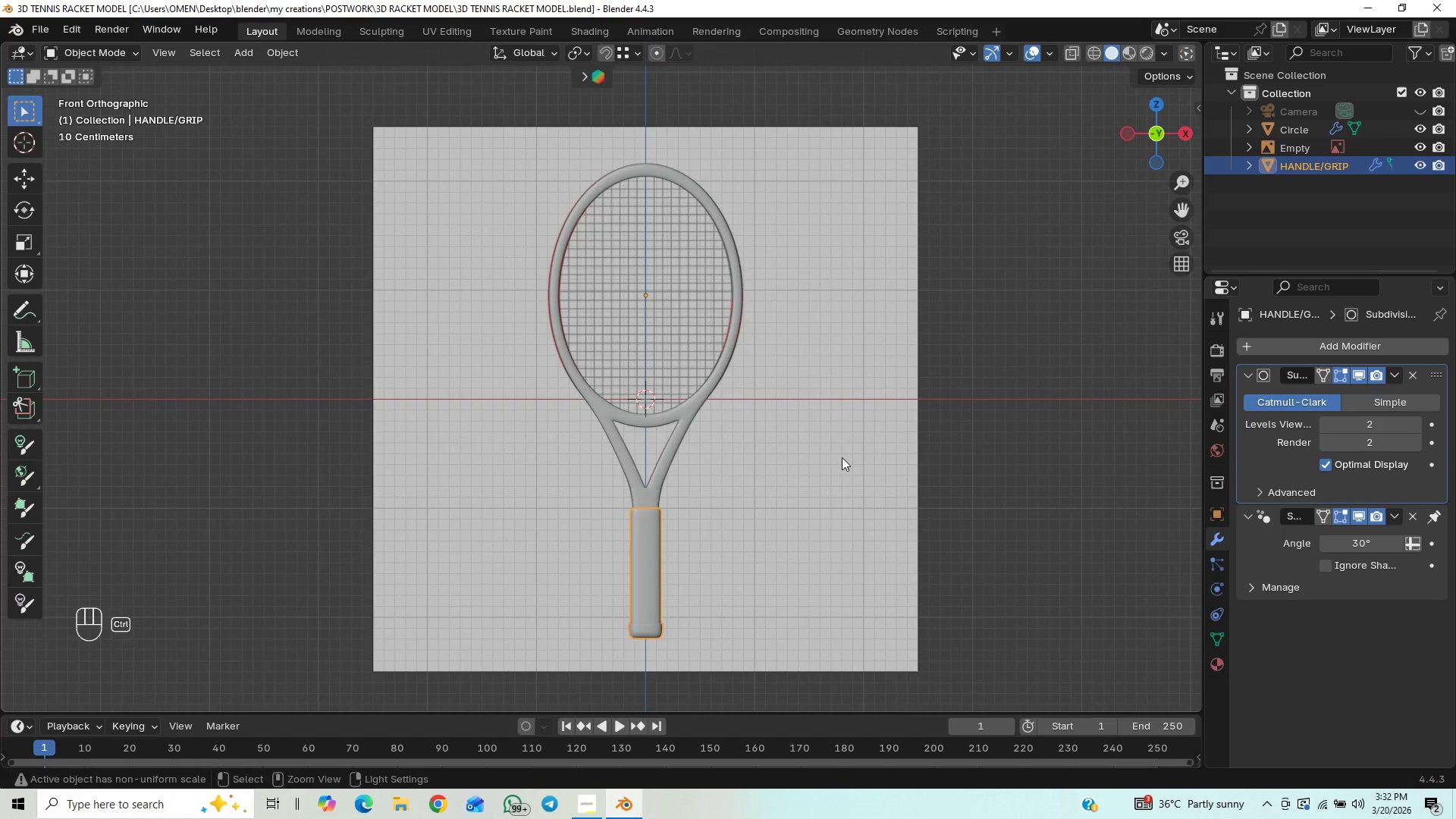 
key(Control+S)
 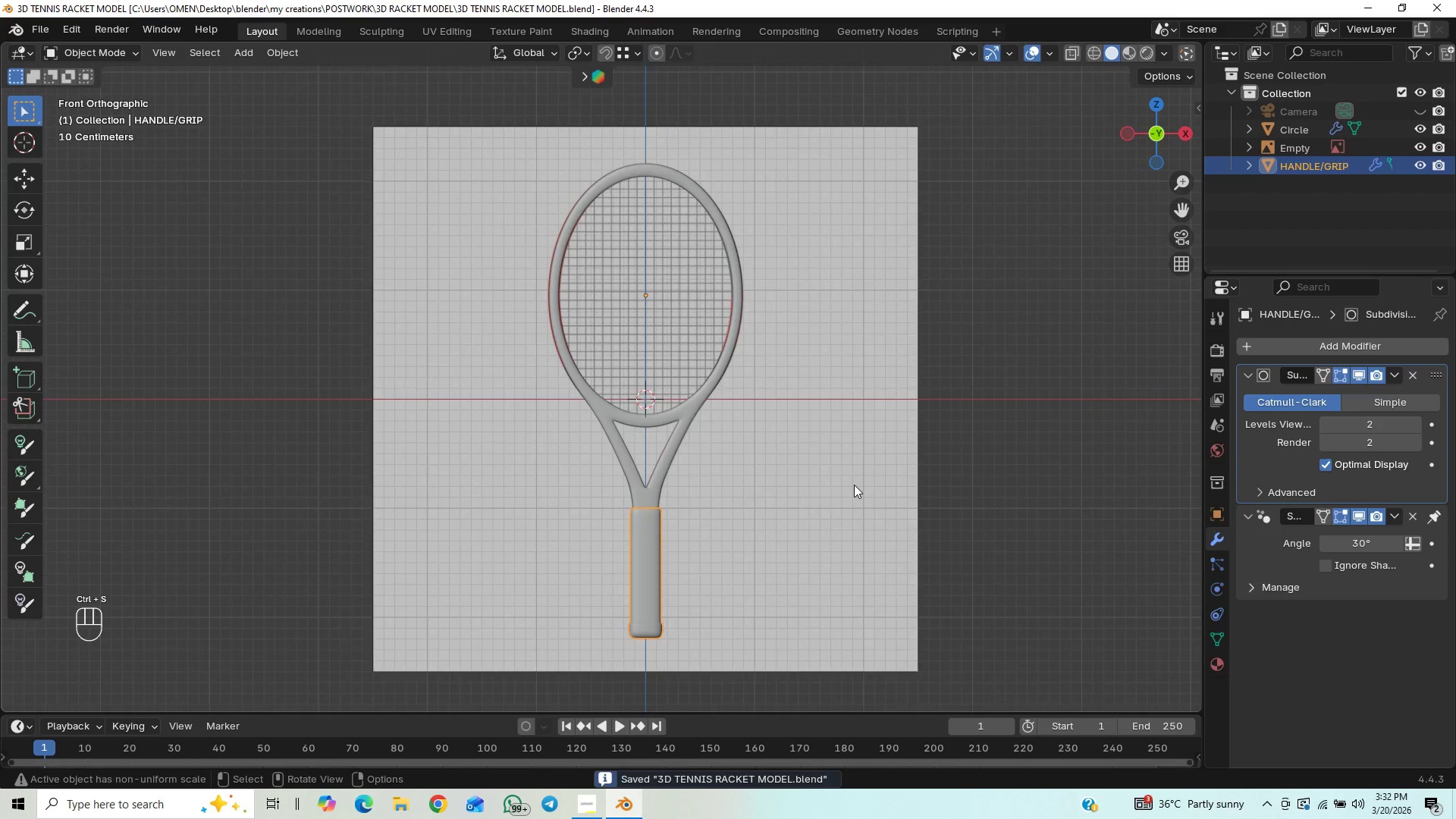 
hold_key(key=ShiftLeft, duration=1.53)
 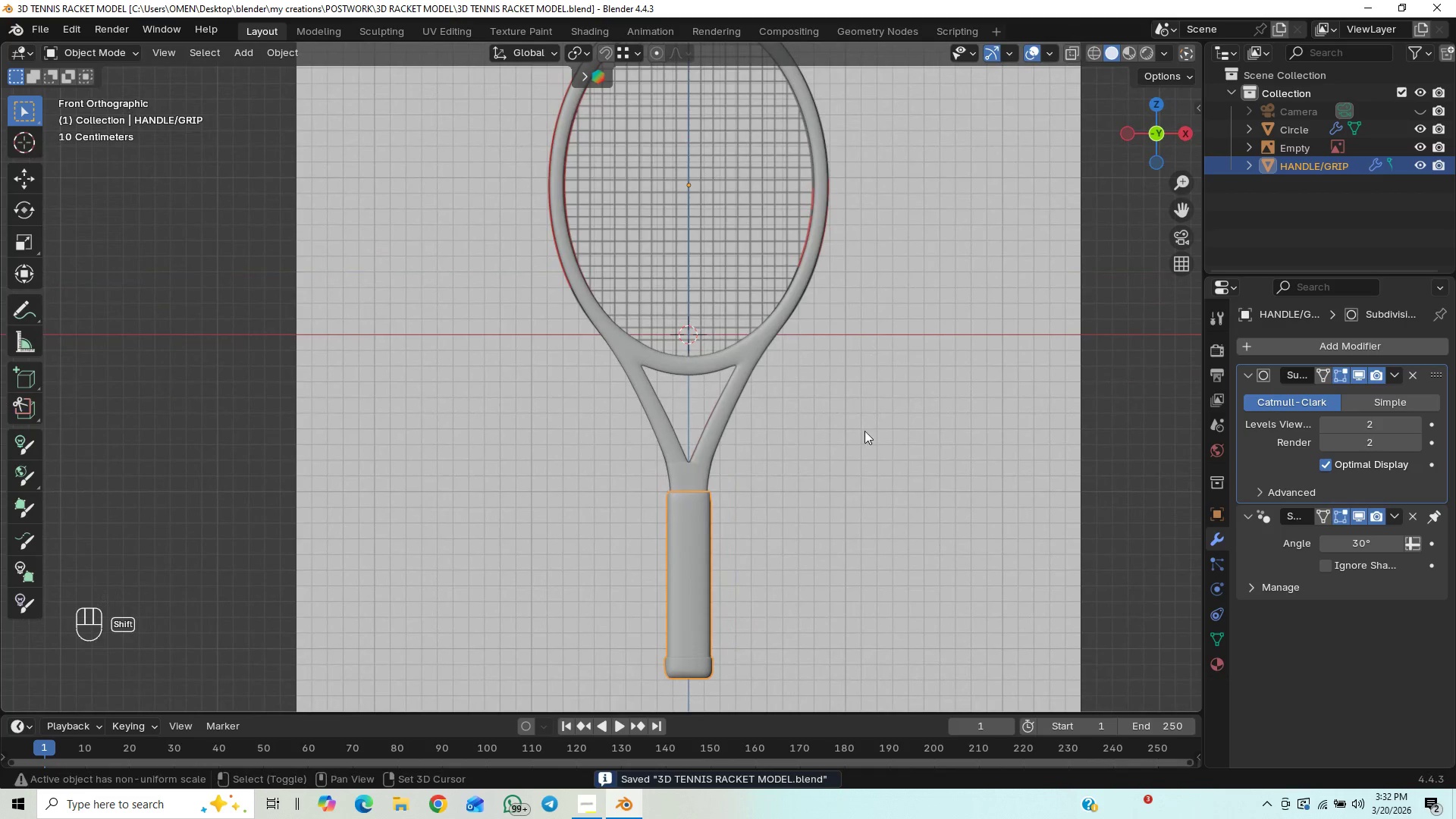 
scroll: coordinate [854, 485], scroll_direction: up, amount: 2.0
 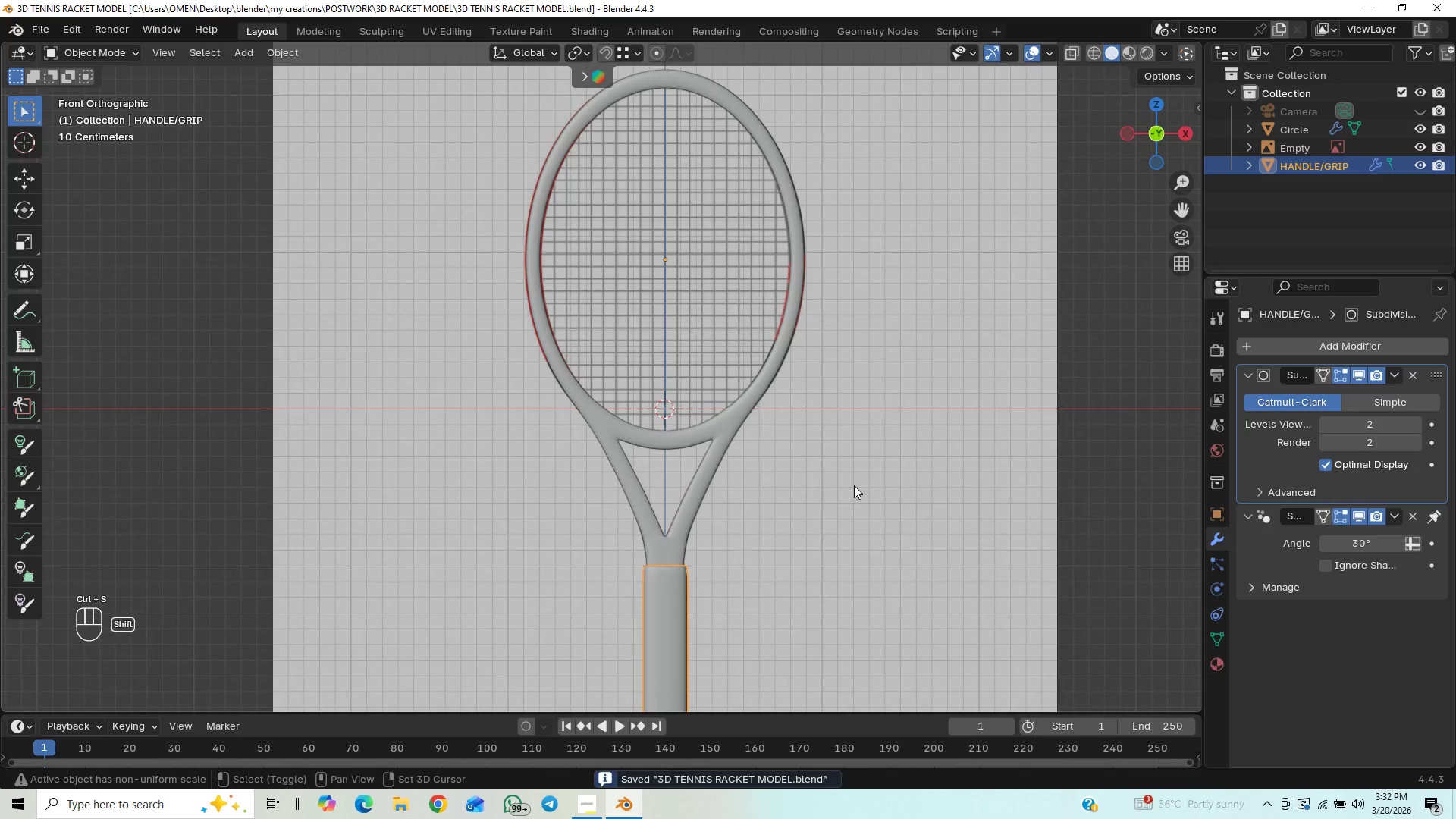 
hold_key(key=ShiftLeft, duration=0.78)
double_click([867, 408])
 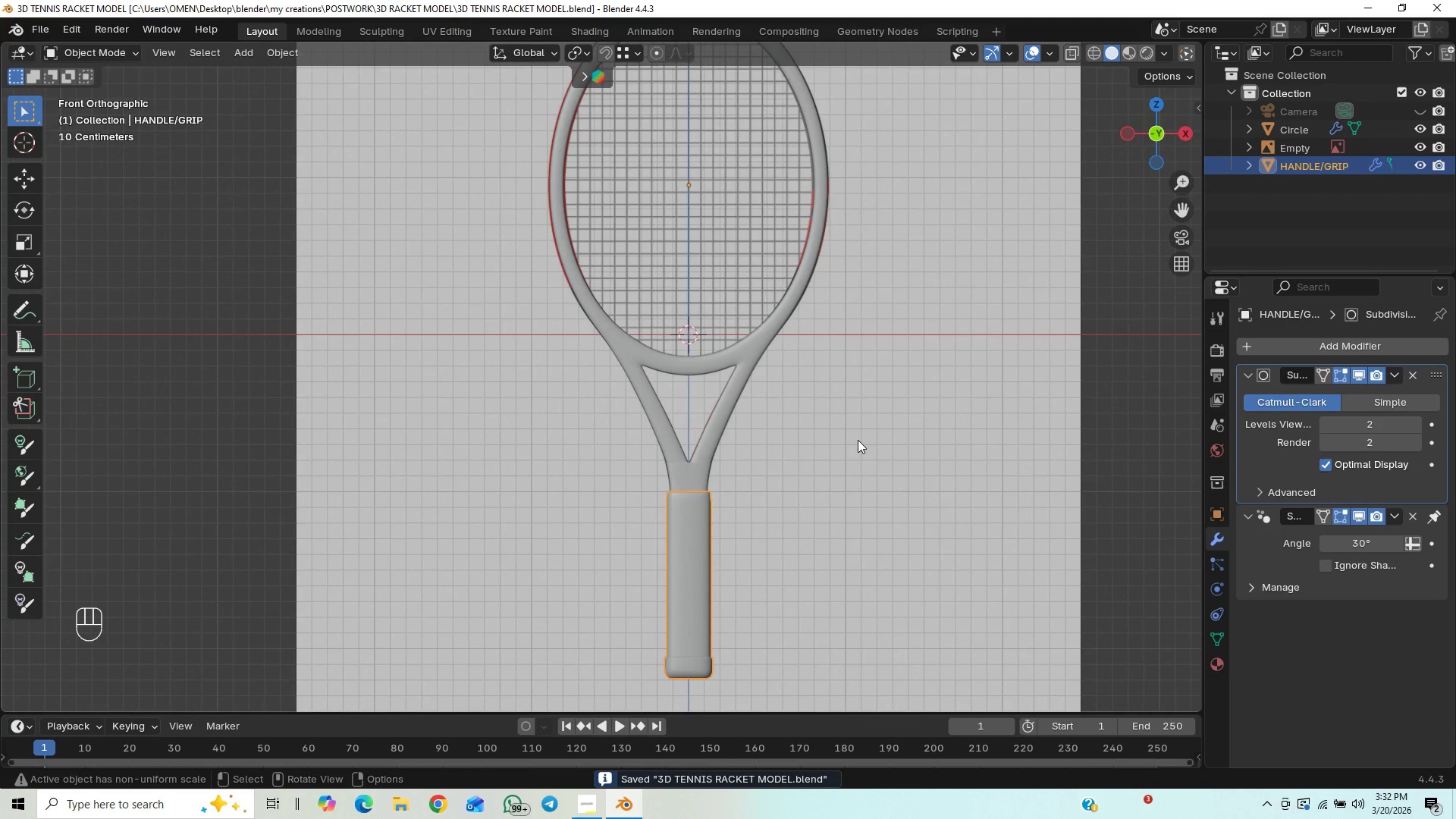 
key(Control+S)
 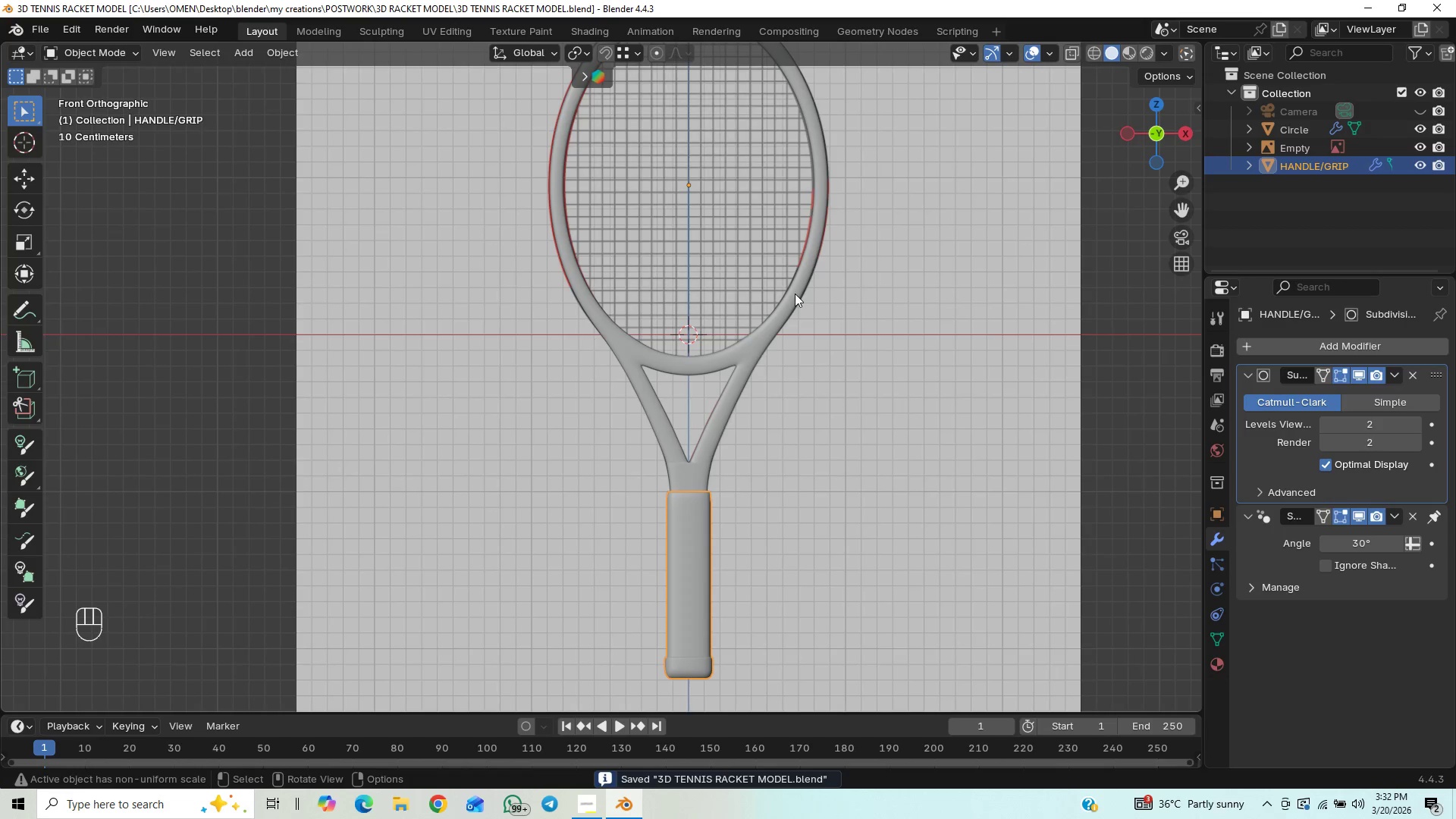 
wait(5.36)
 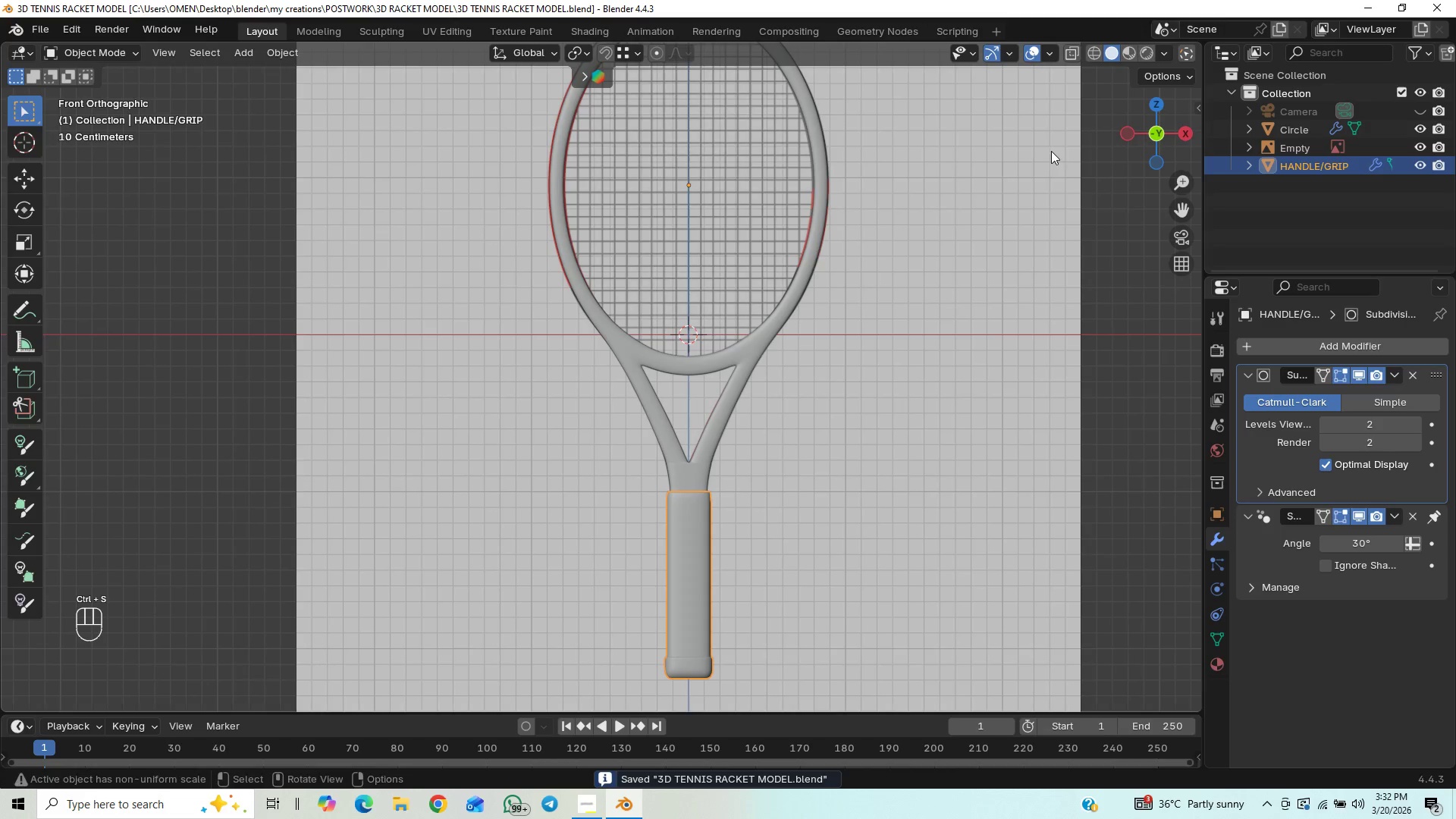 
key(Shift+A)
 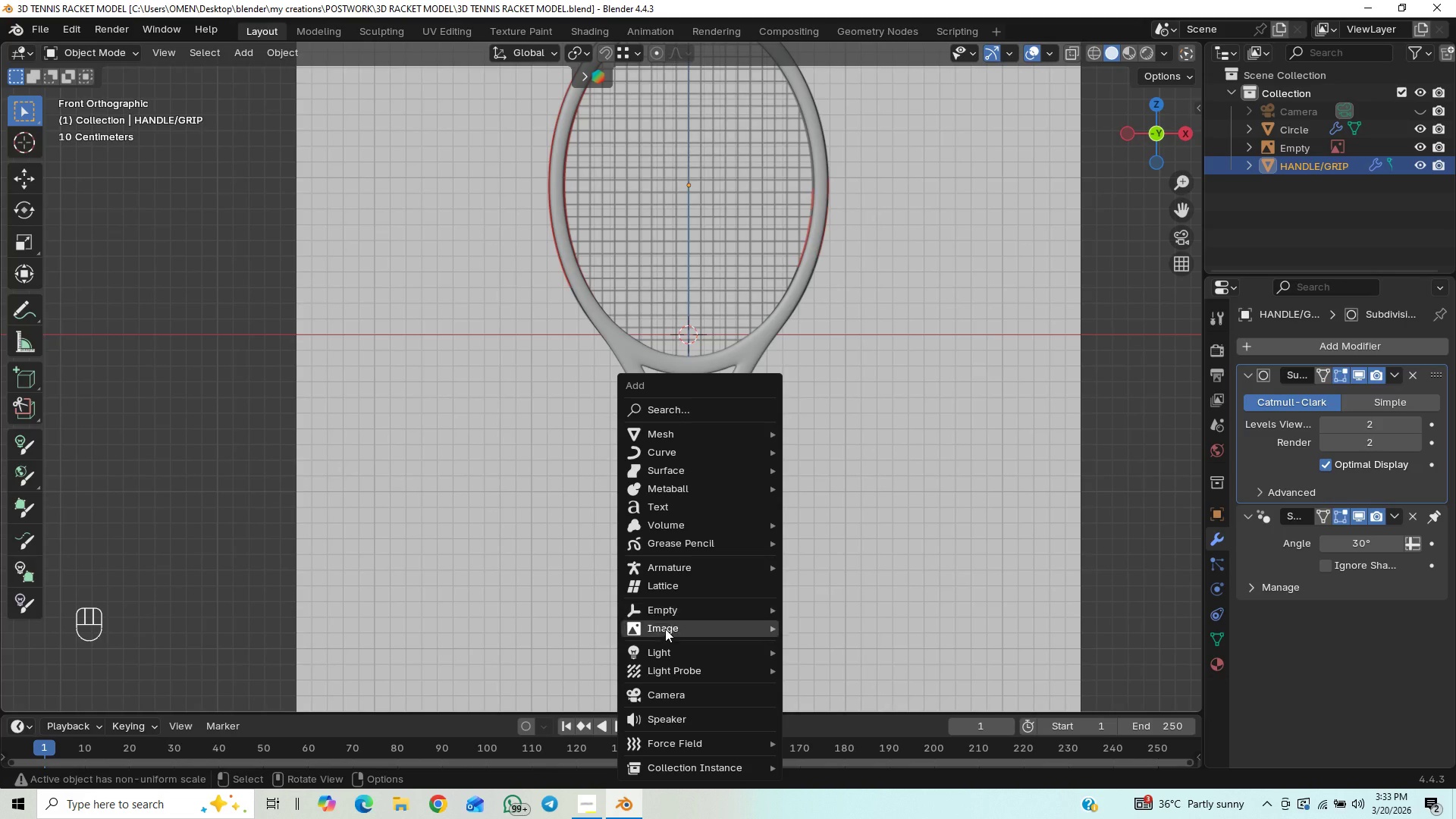 
mouse_move([697, 426])
 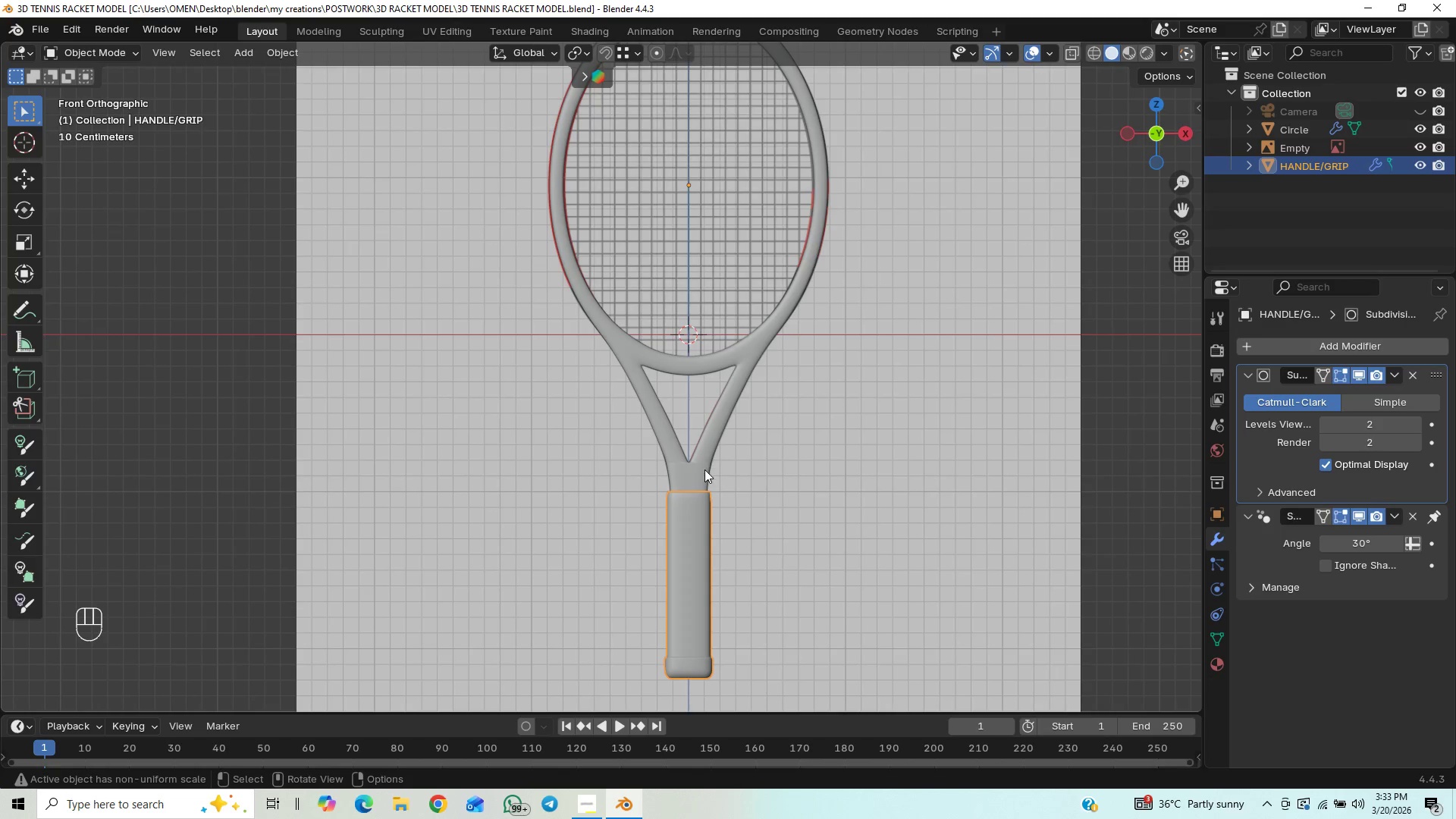 
left_click([692, 475])
 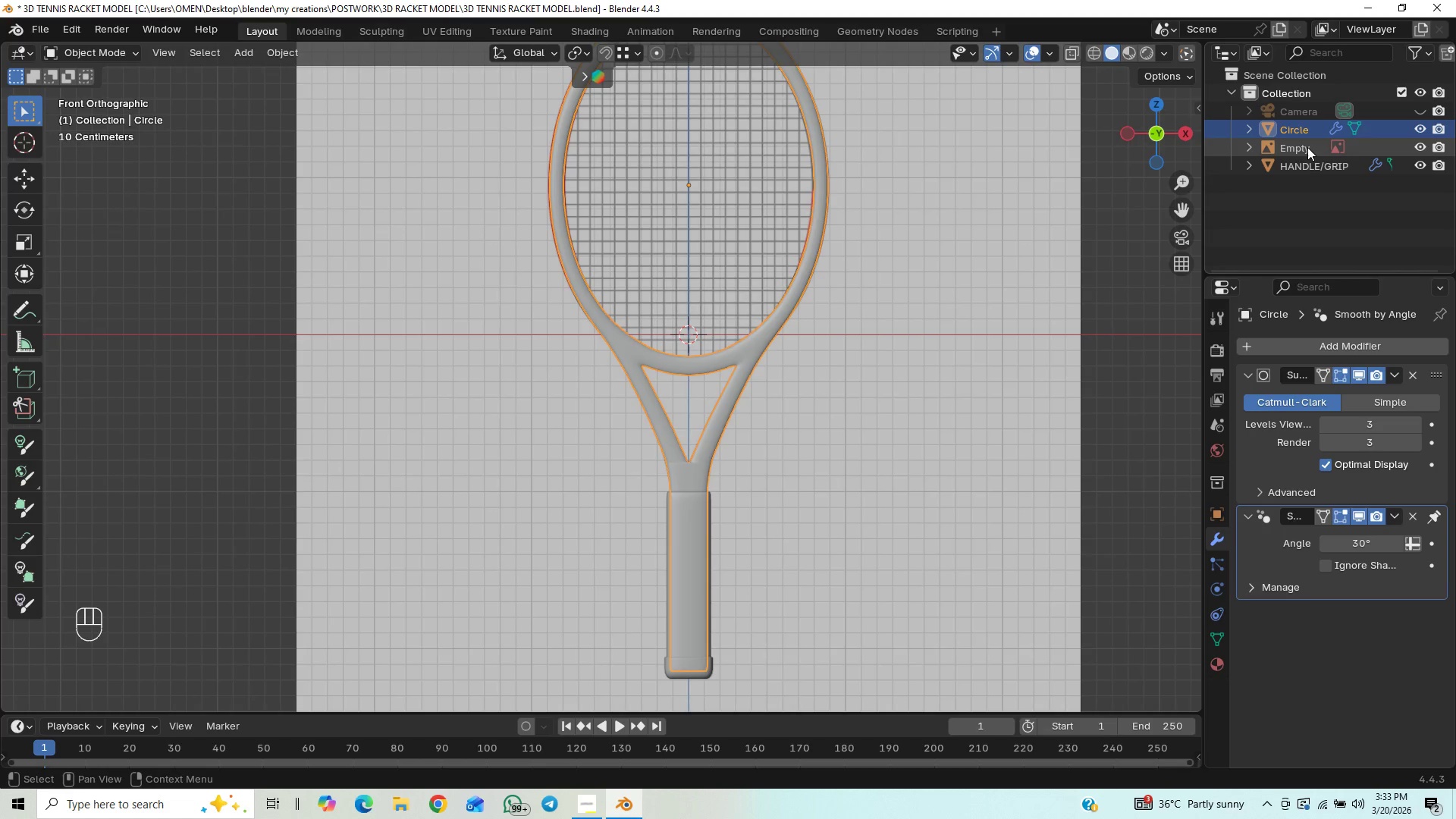 
double_click([1302, 151])
 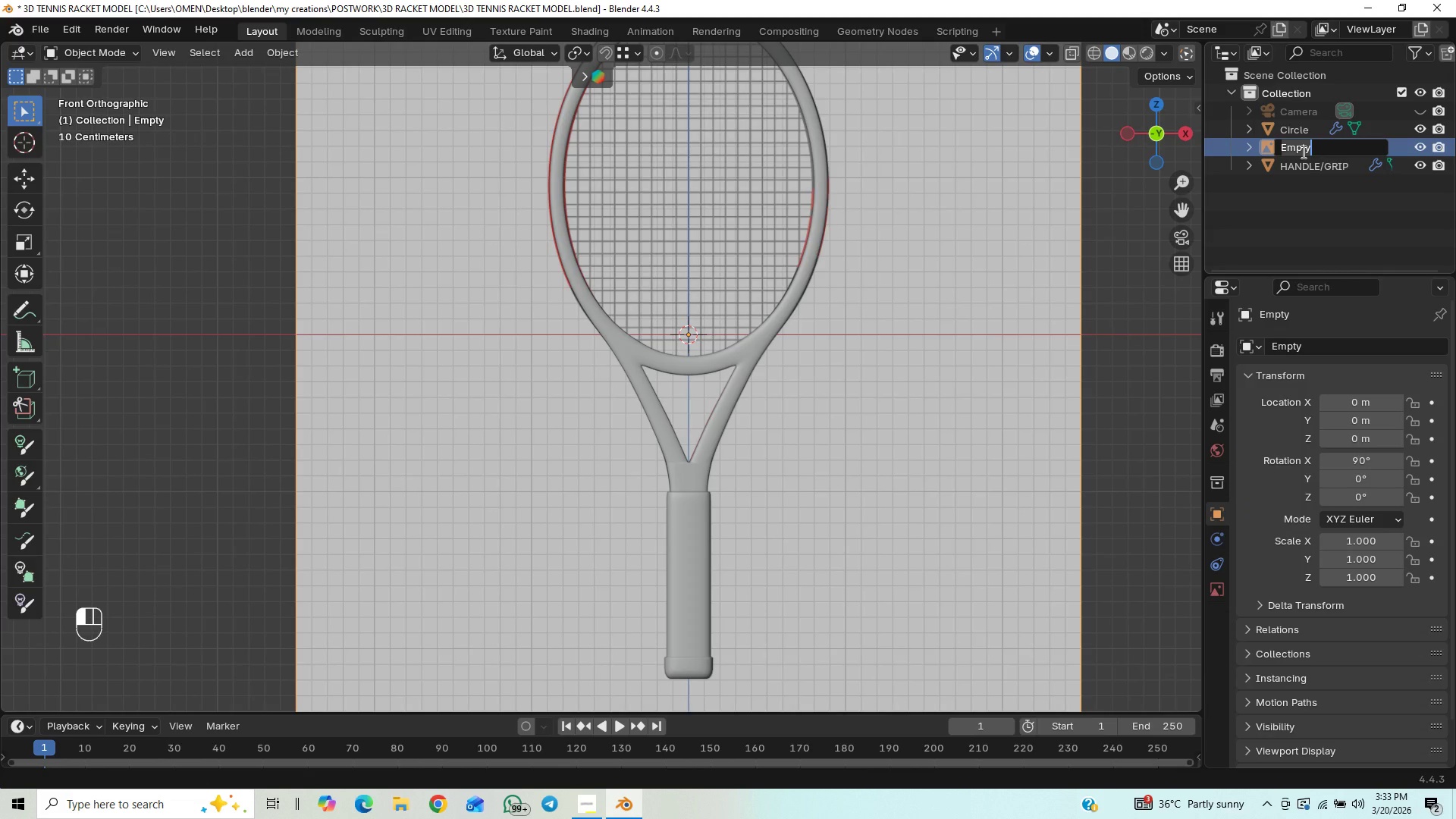 
type(RE)
key(Backspace)
key(Backspace)
key(Backspace)
key(Backspace)
type(referencee )
key(Backspace)
key(Backspace)
type( imah)
key(Backspace)
type(ge)
 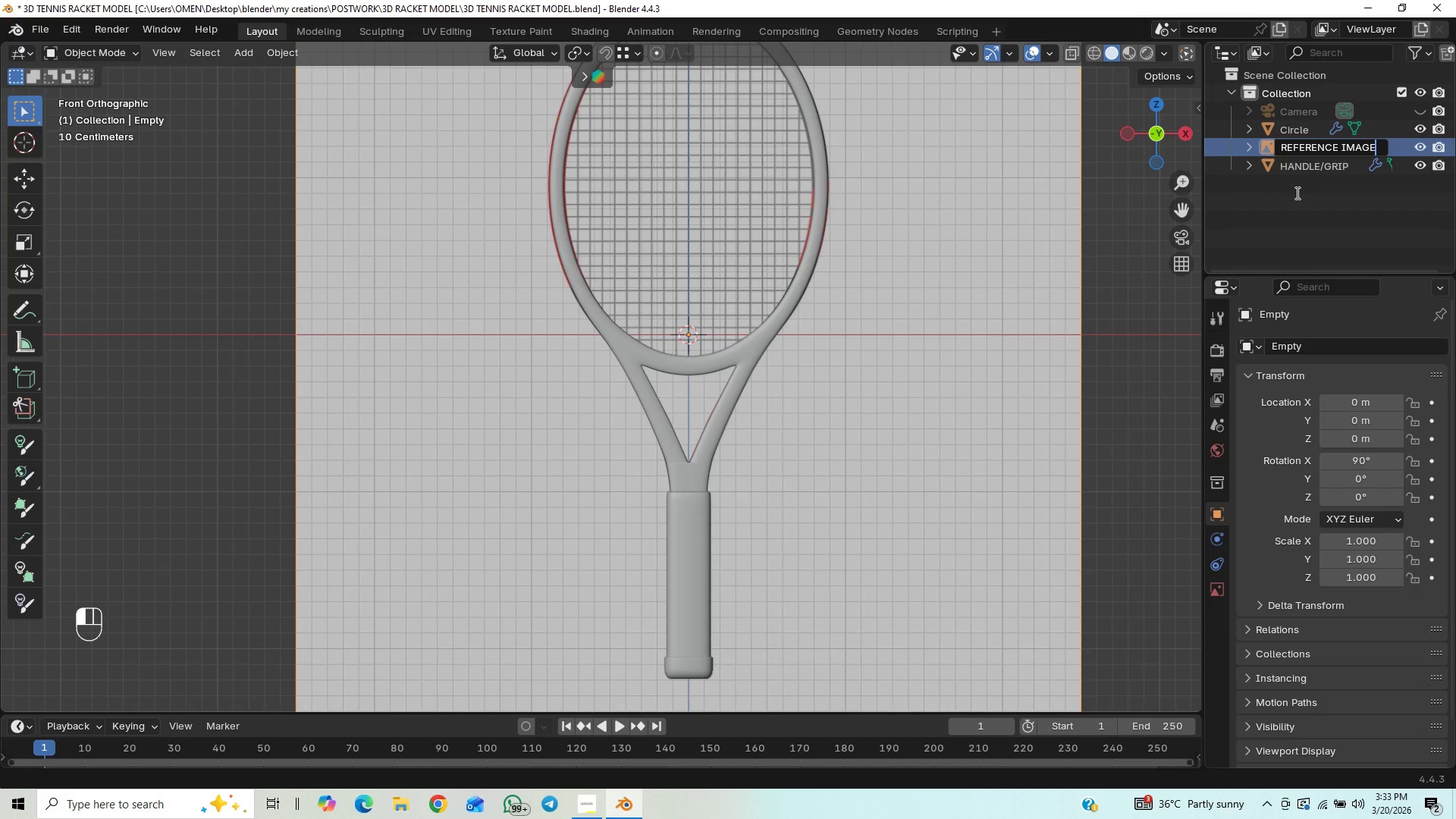 
left_click([1310, 200])
 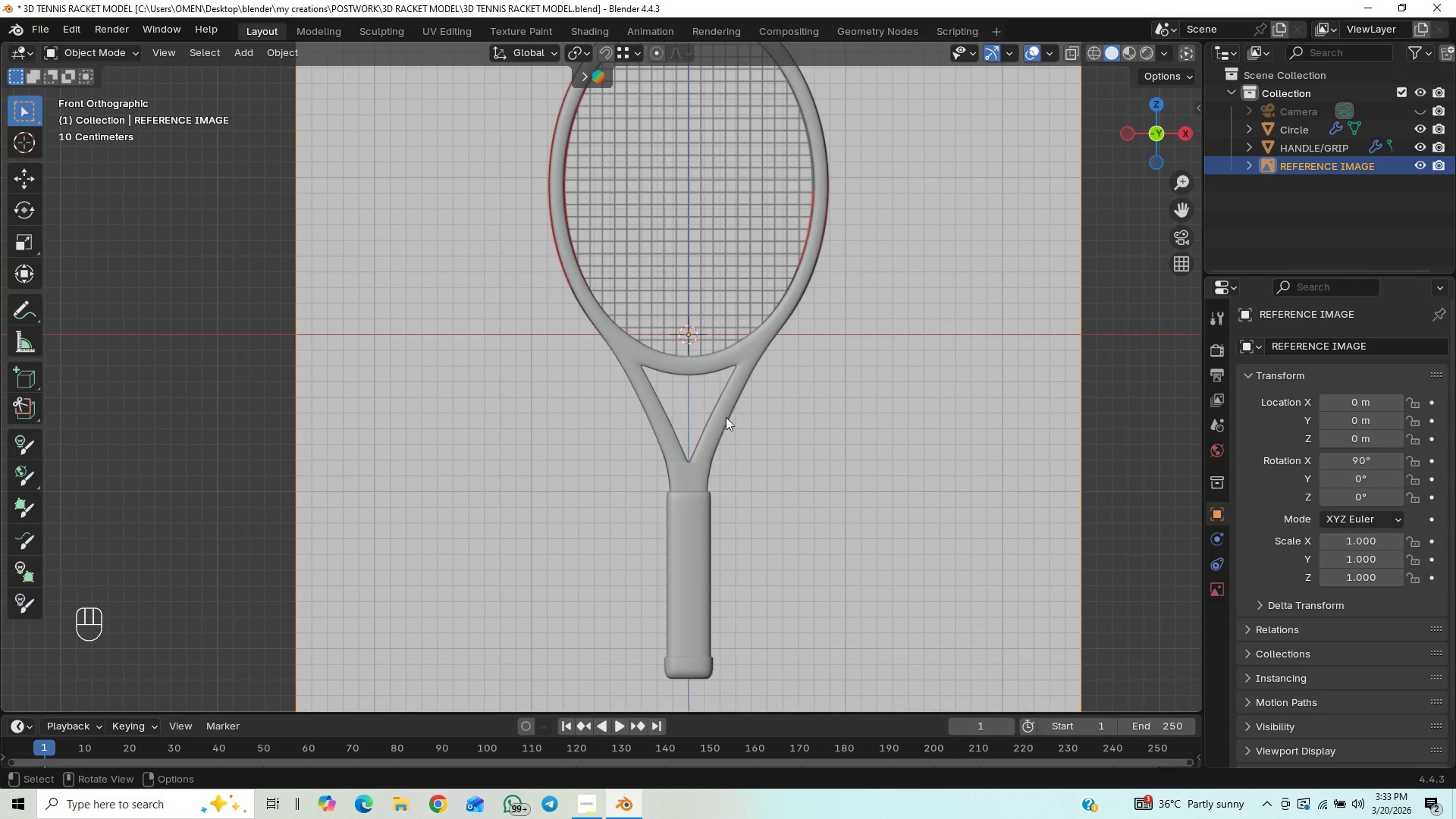 
left_click([725, 371])
 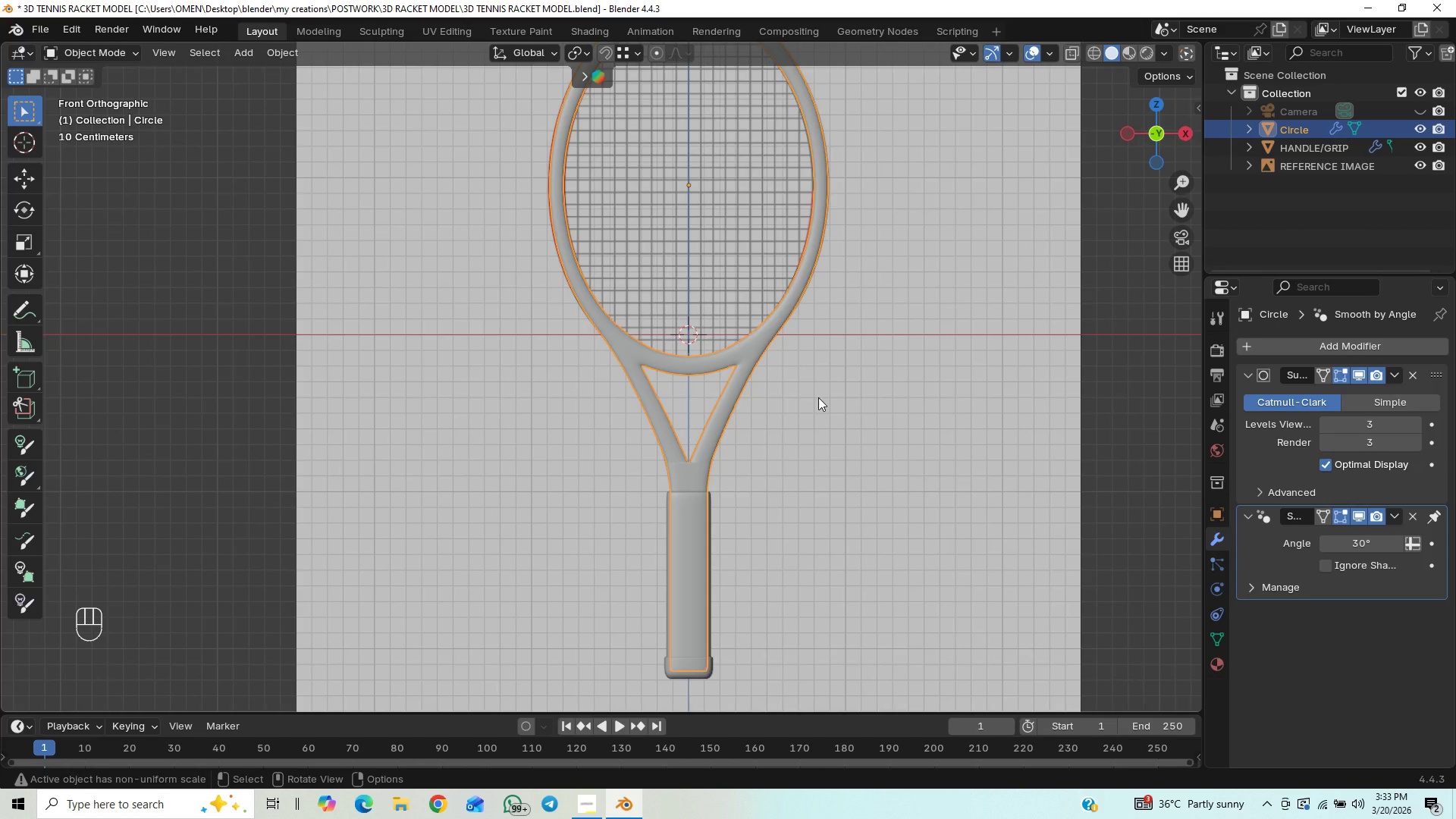 
key(G)
 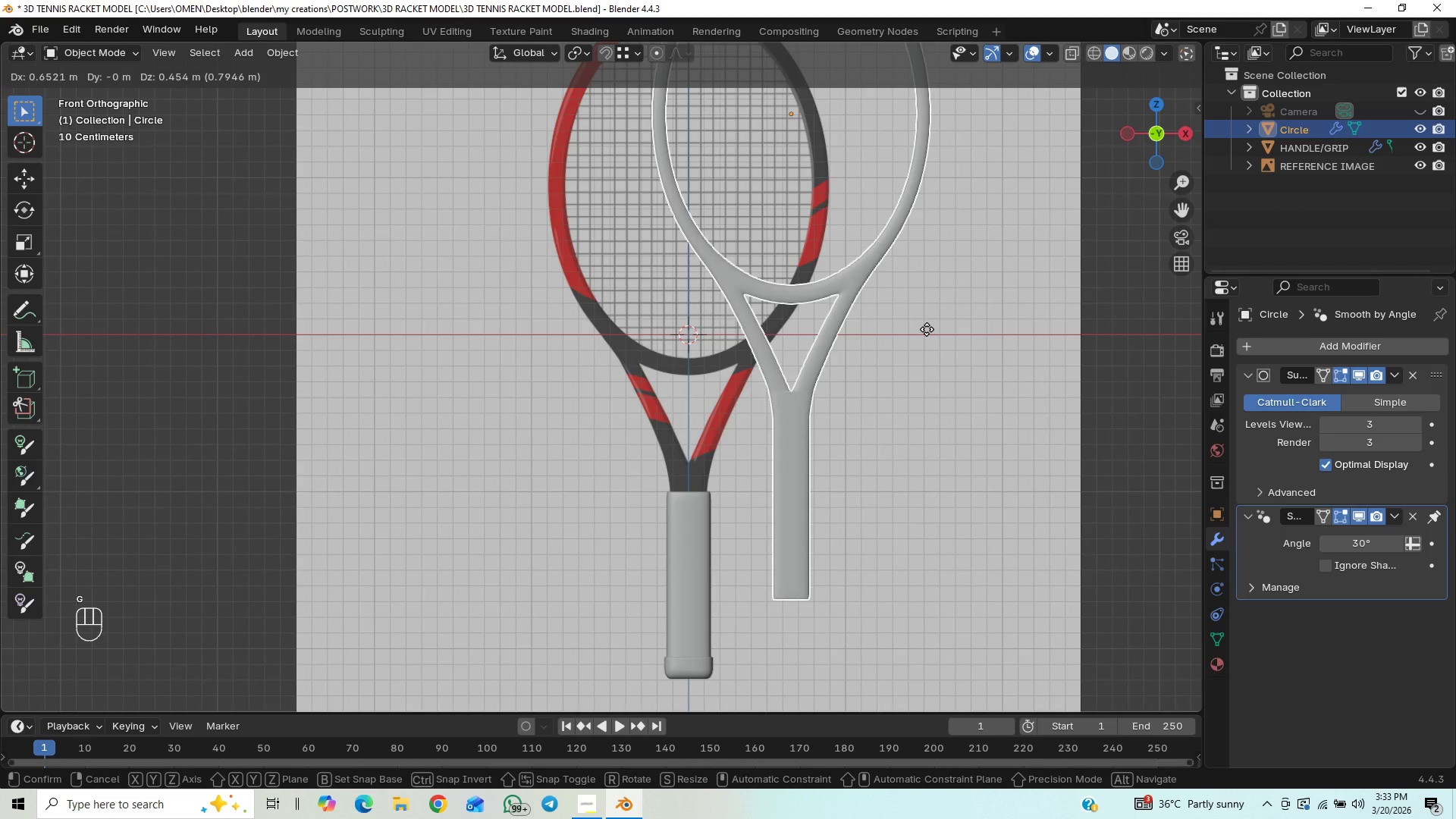 
right_click([927, 329])
 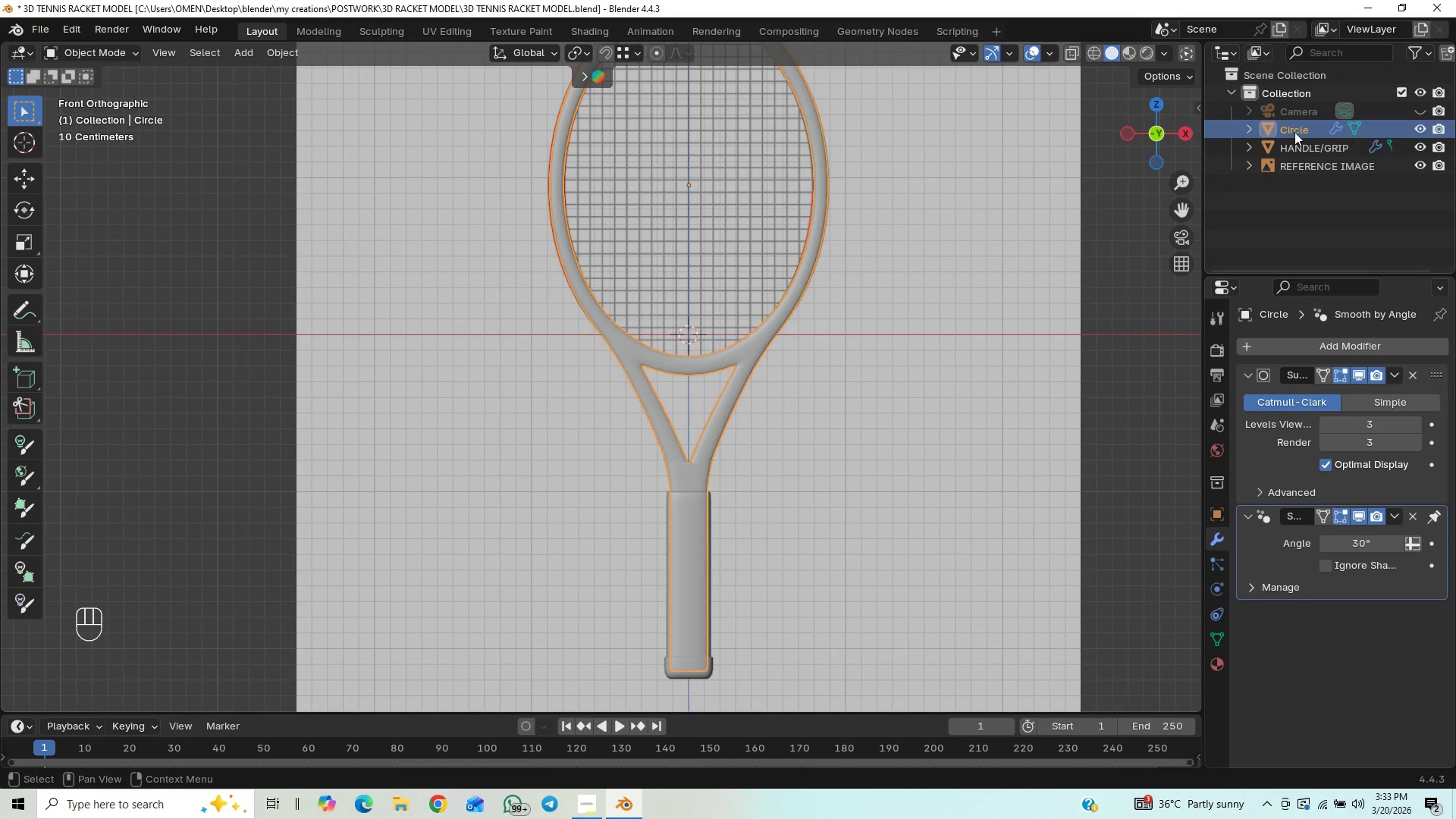 
double_click([1294, 132])
 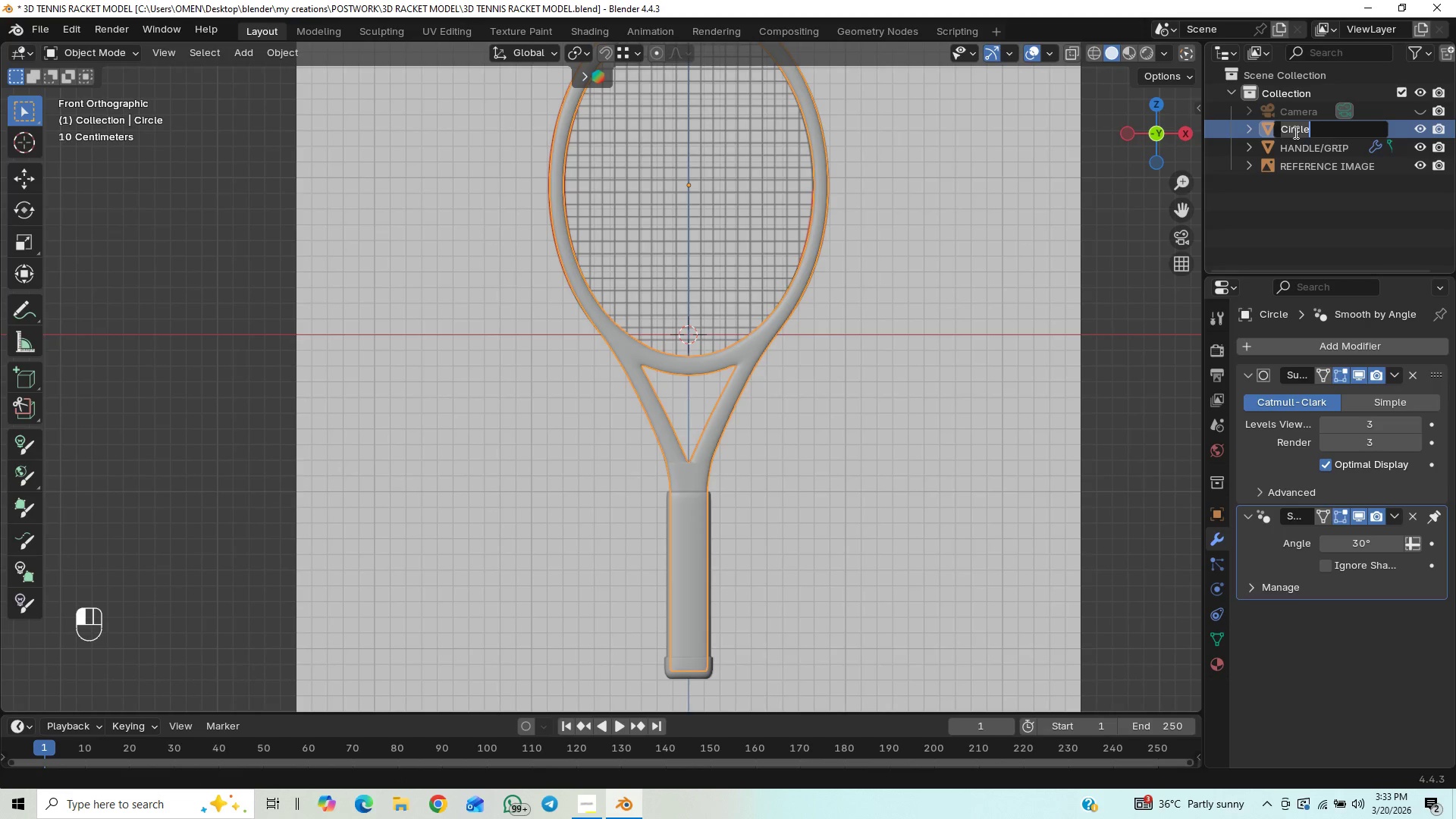 
type(tennis racket)
 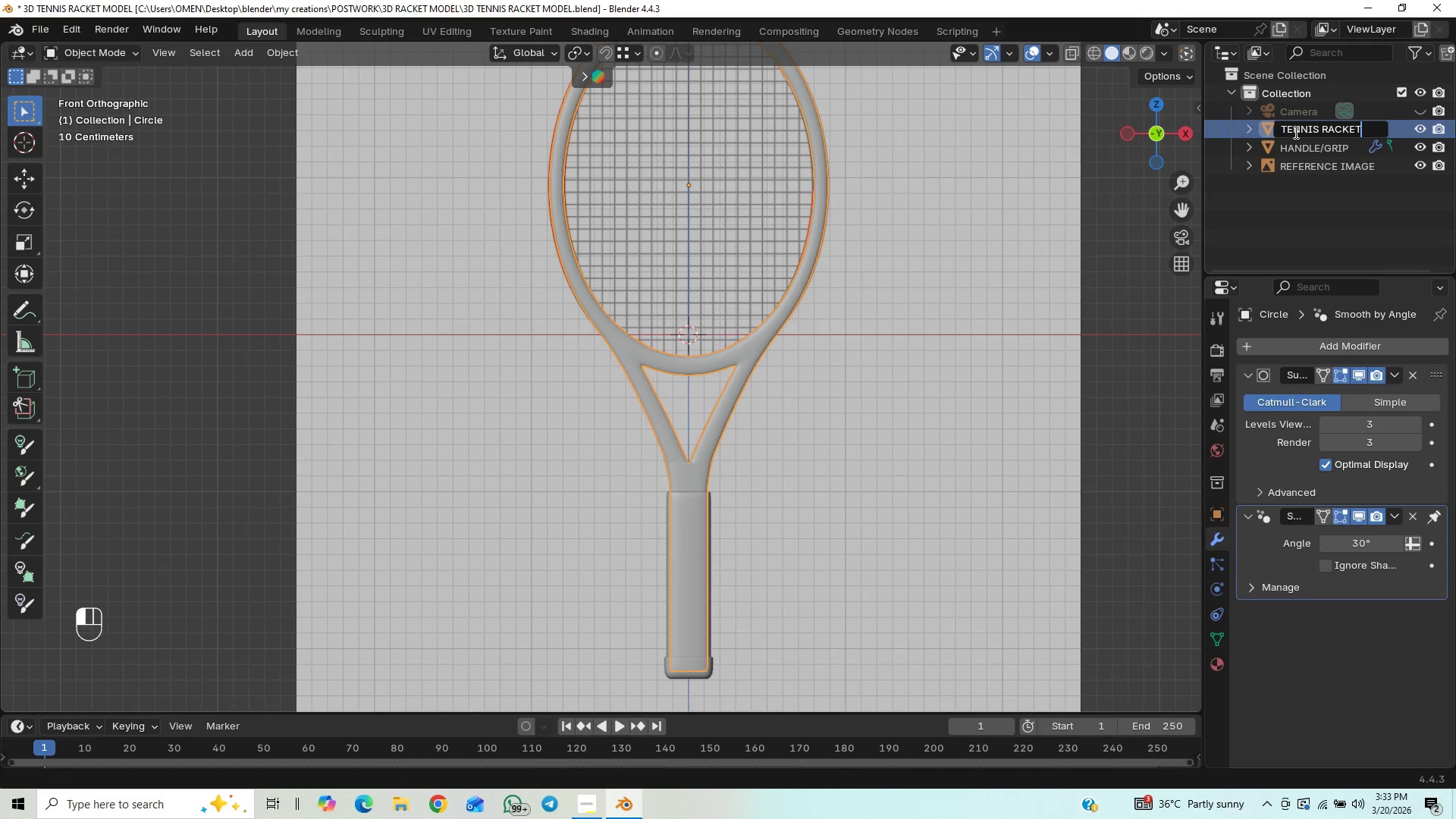 
key(Enter)
 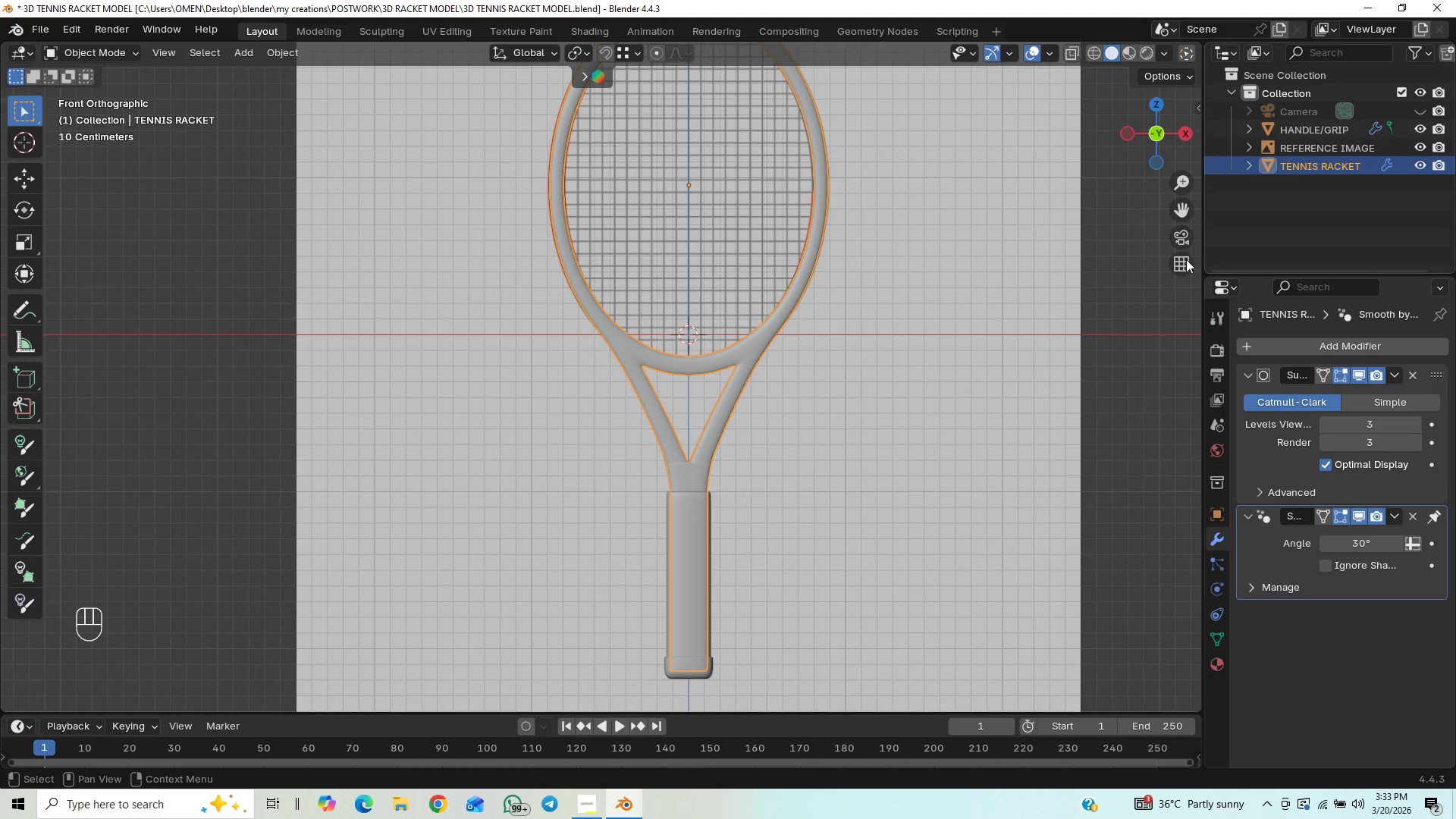 
key(Control+S)
 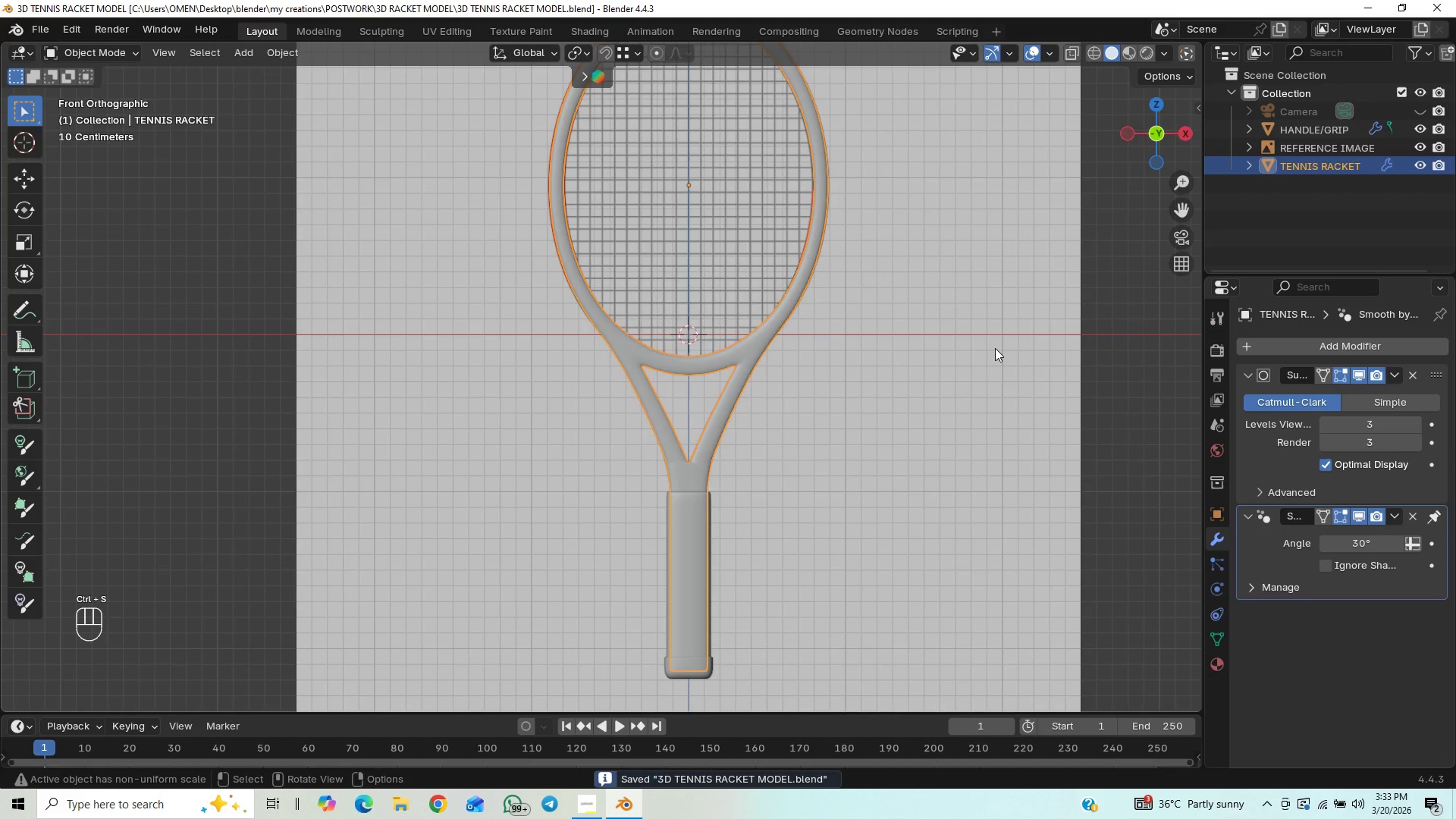 
scroll: coordinate [990, 350], scroll_direction: down, amount: 2.0
 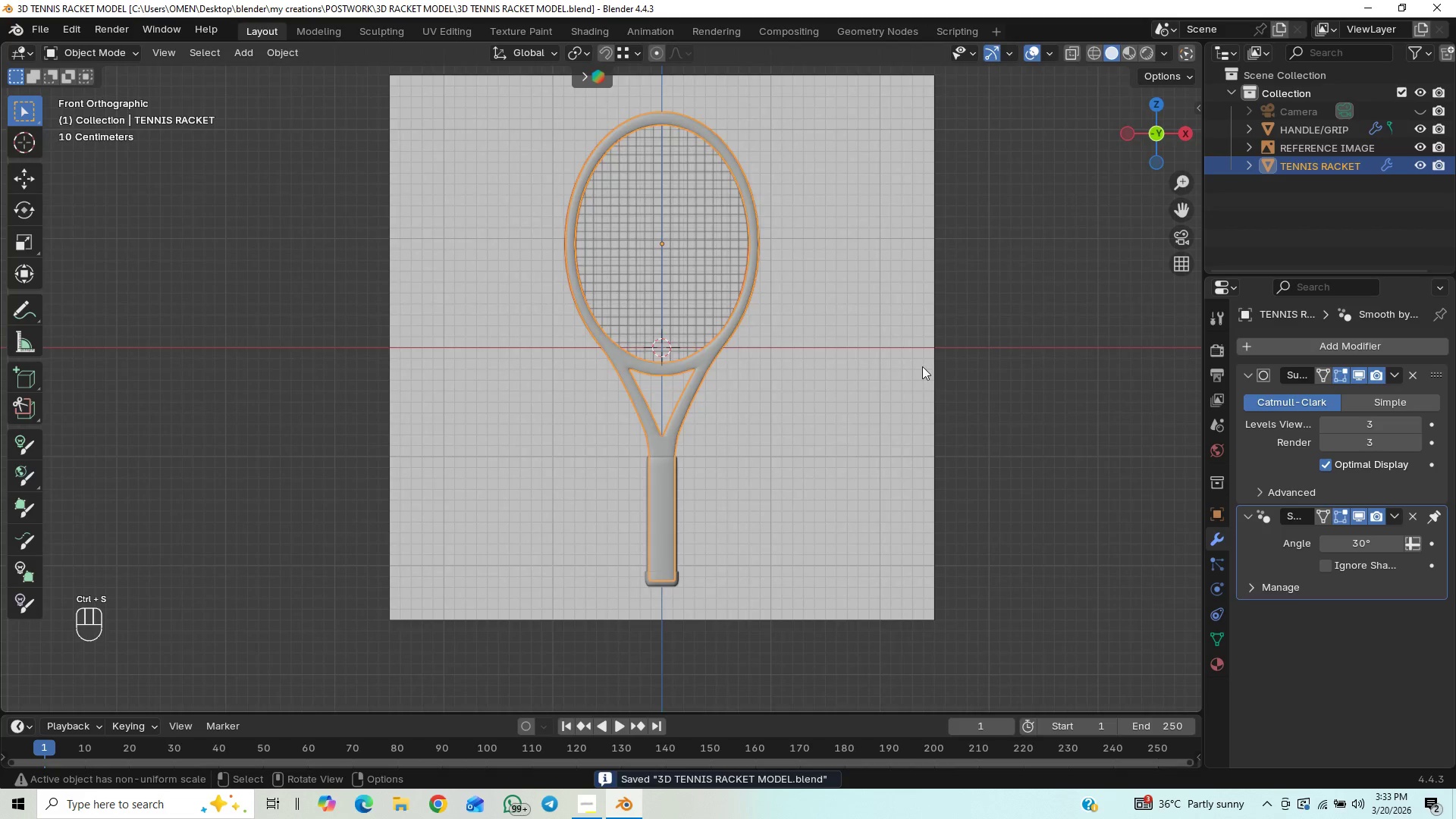 
scroll: coordinate [921, 367], scroll_direction: up, amount: 3.0
 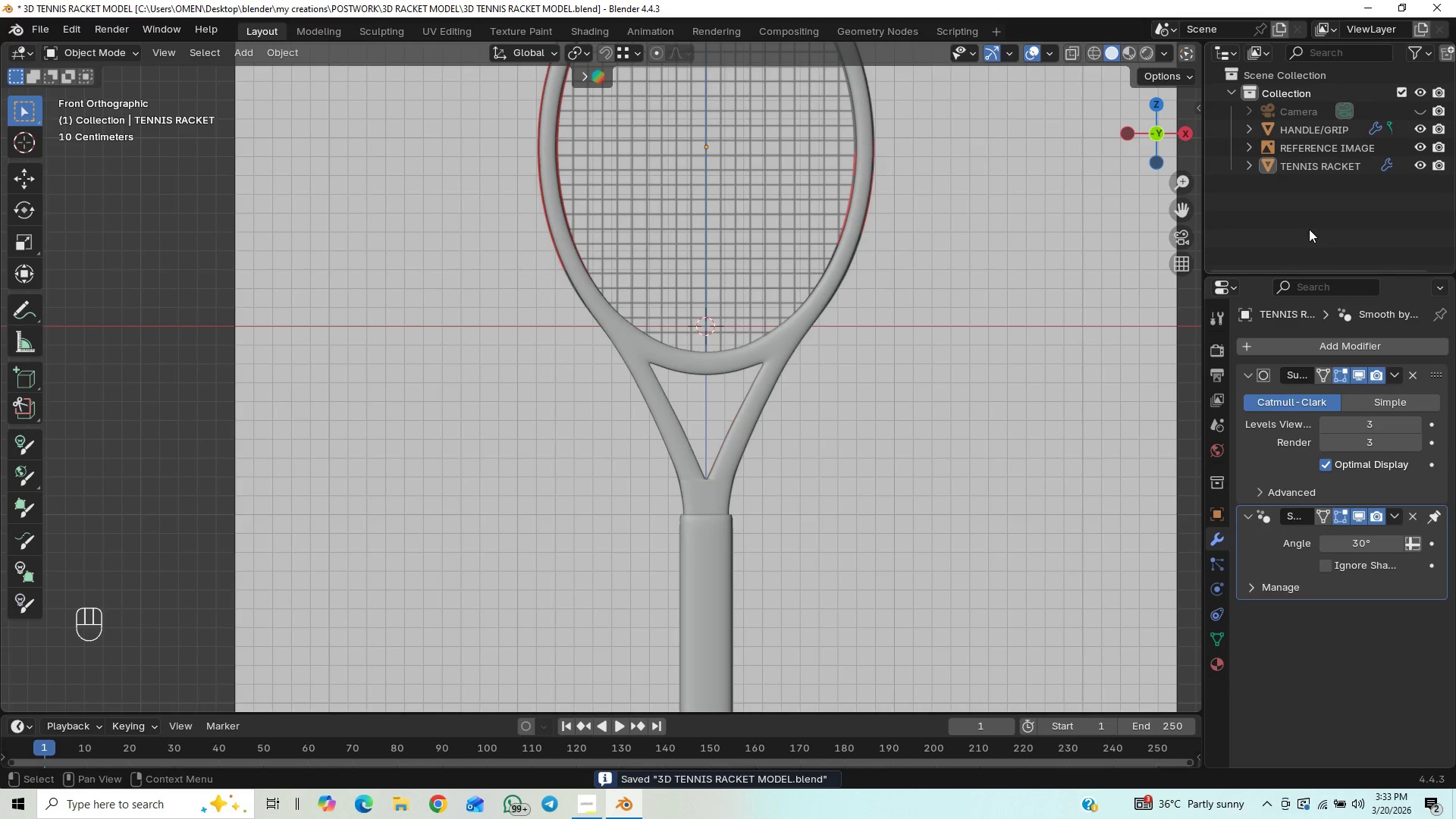 
hold_key(key=ShiftLeft, duration=0.31)
 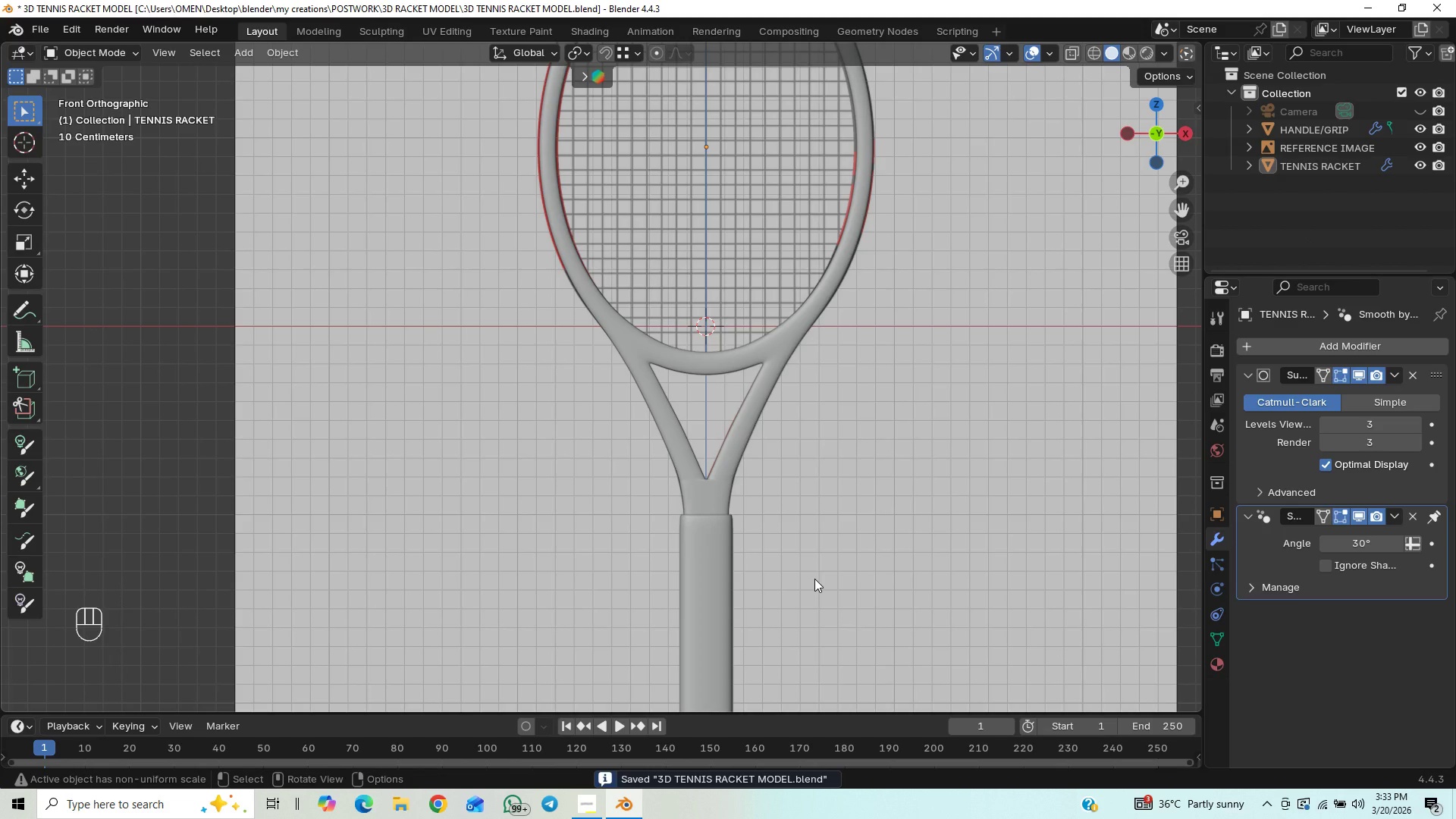 
hold_key(key=ShiftLeft, duration=0.78)
 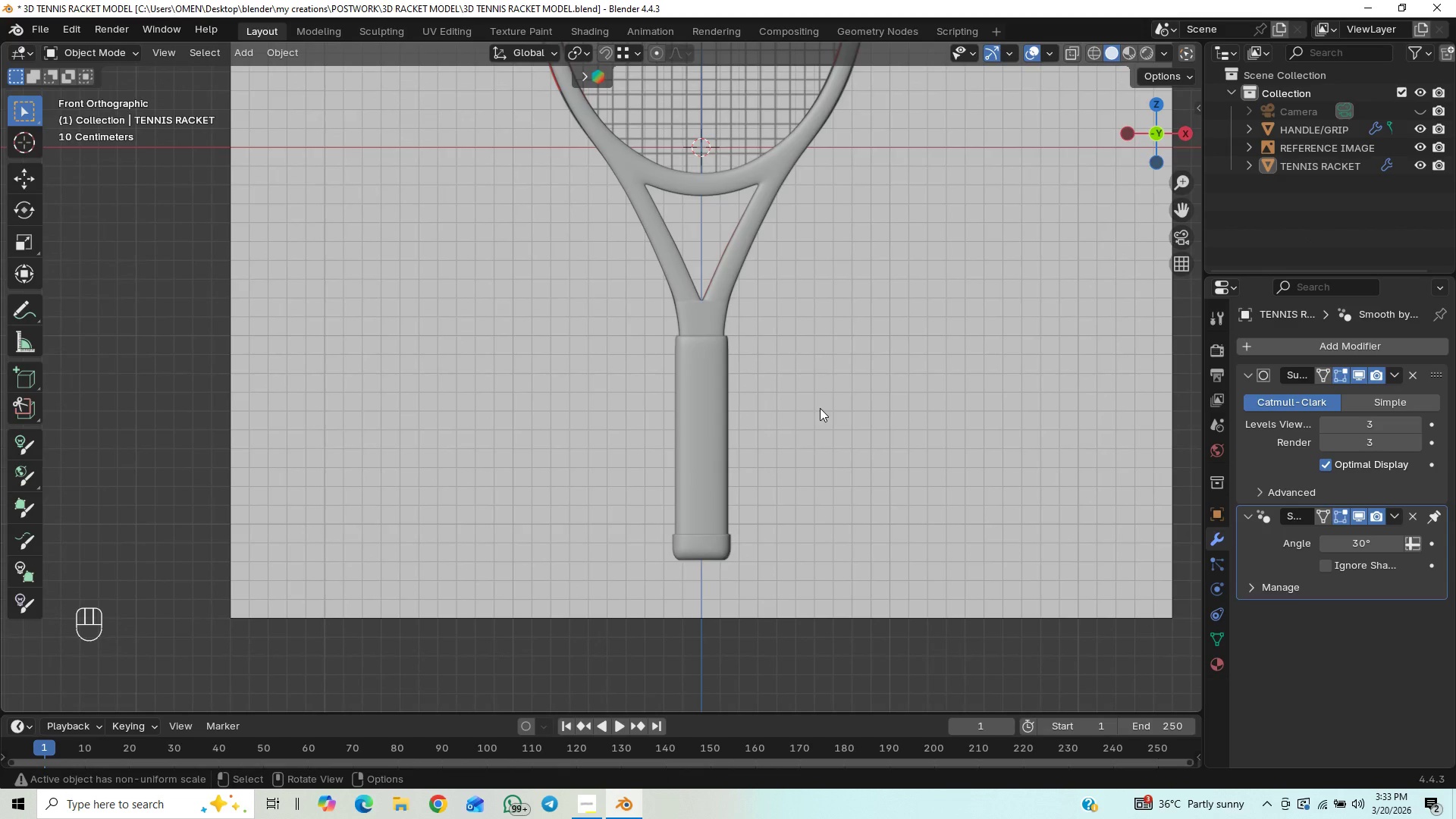 
key(Shift+A)
 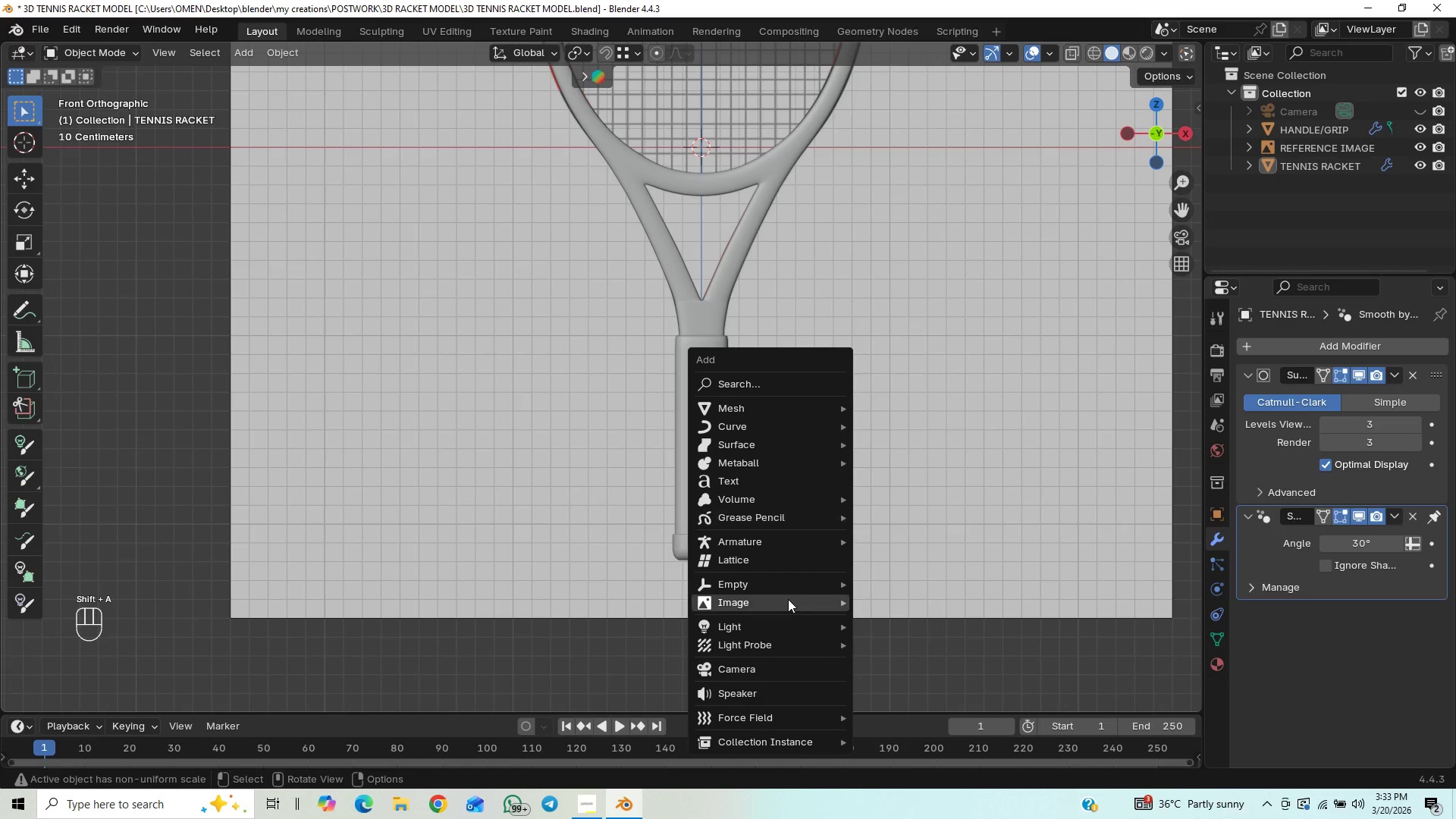 
left_click([788, 476])
 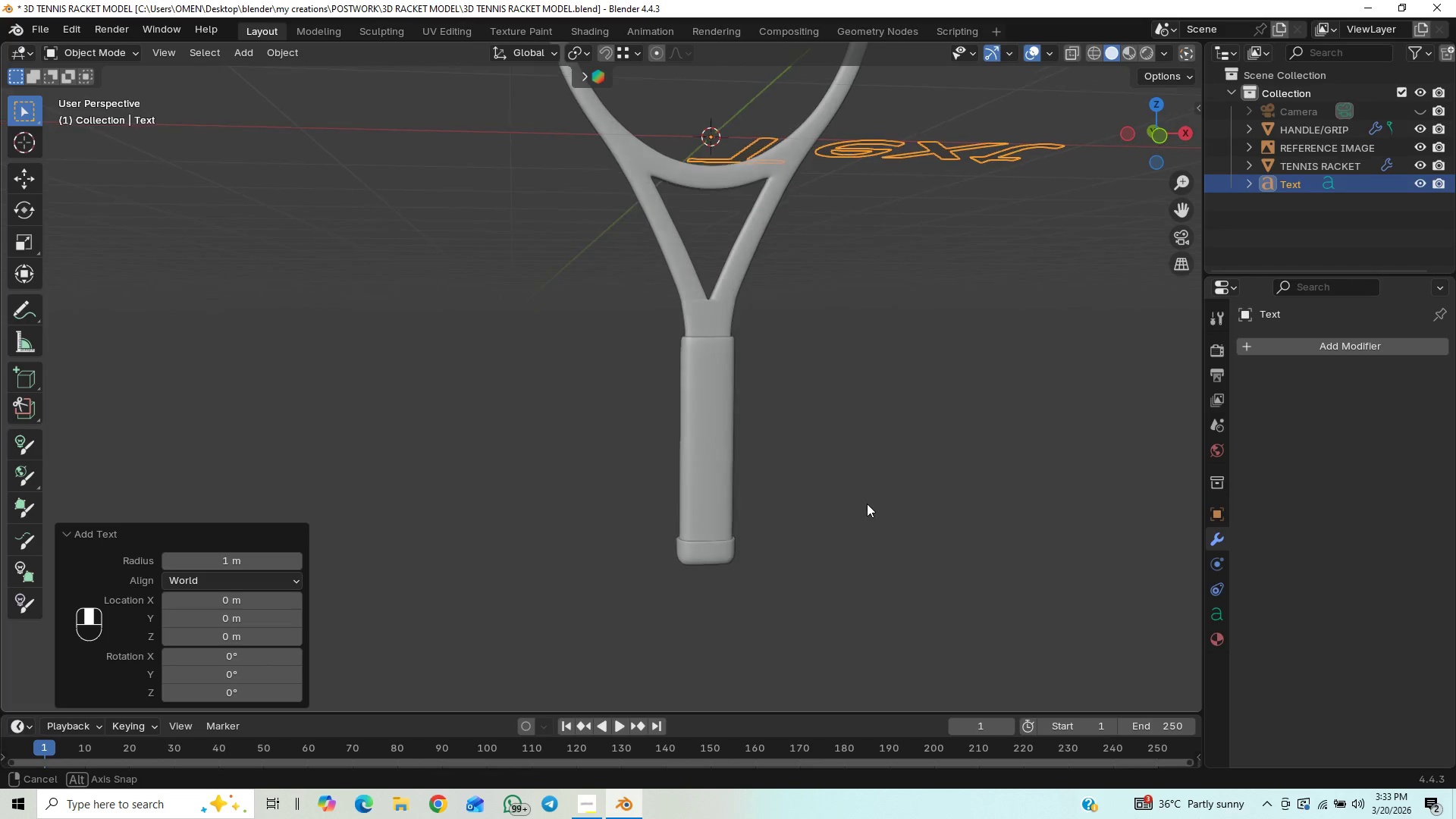 
scroll: coordinate [868, 460], scroll_direction: down, amount: 4.0
 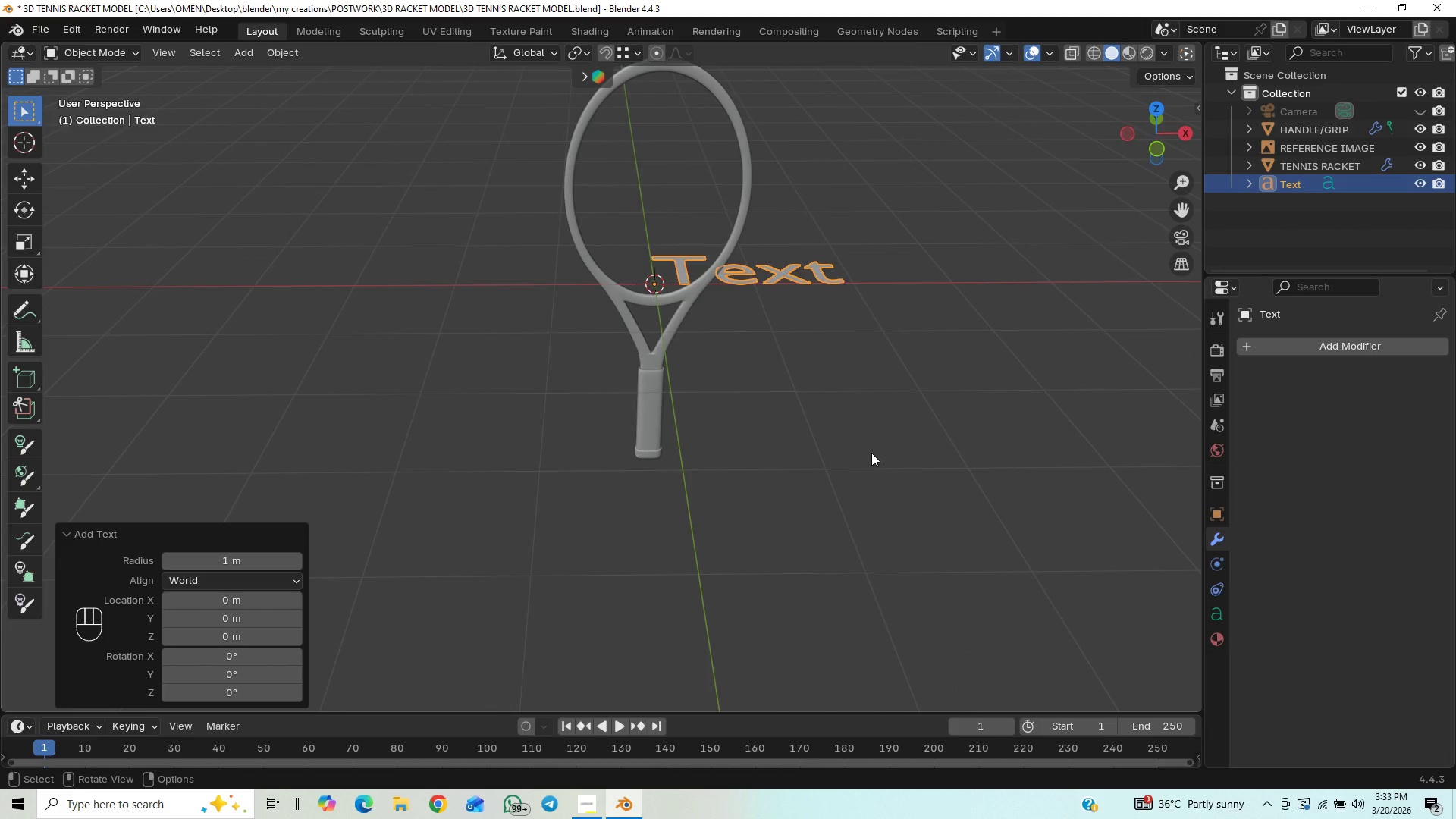 
key(Tab)
key(Backspace)
key(Backspace)
key(Backspace)
key(Backspace)
key(Backspace)
type(sports)
 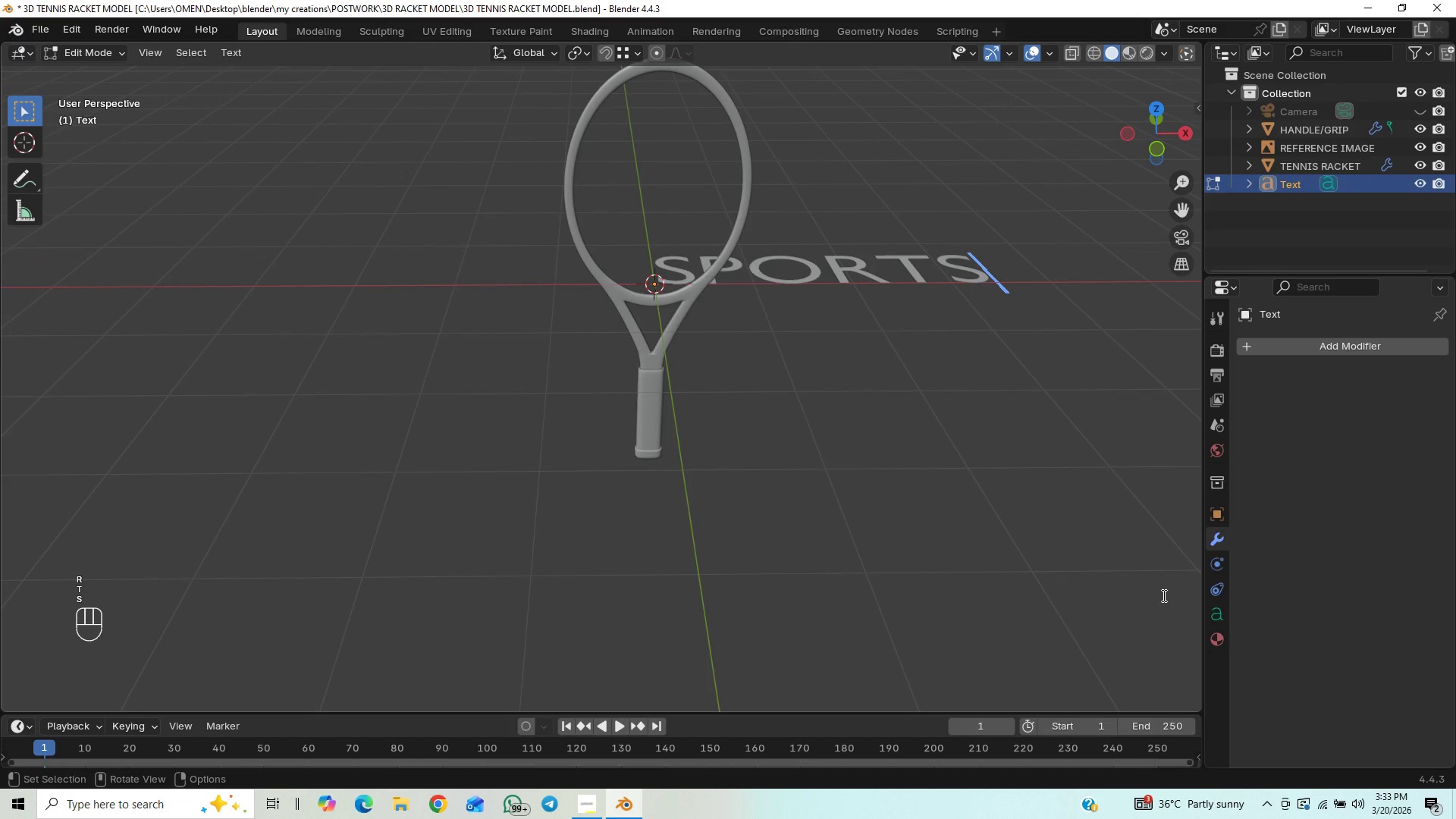 
left_click([1210, 613])
 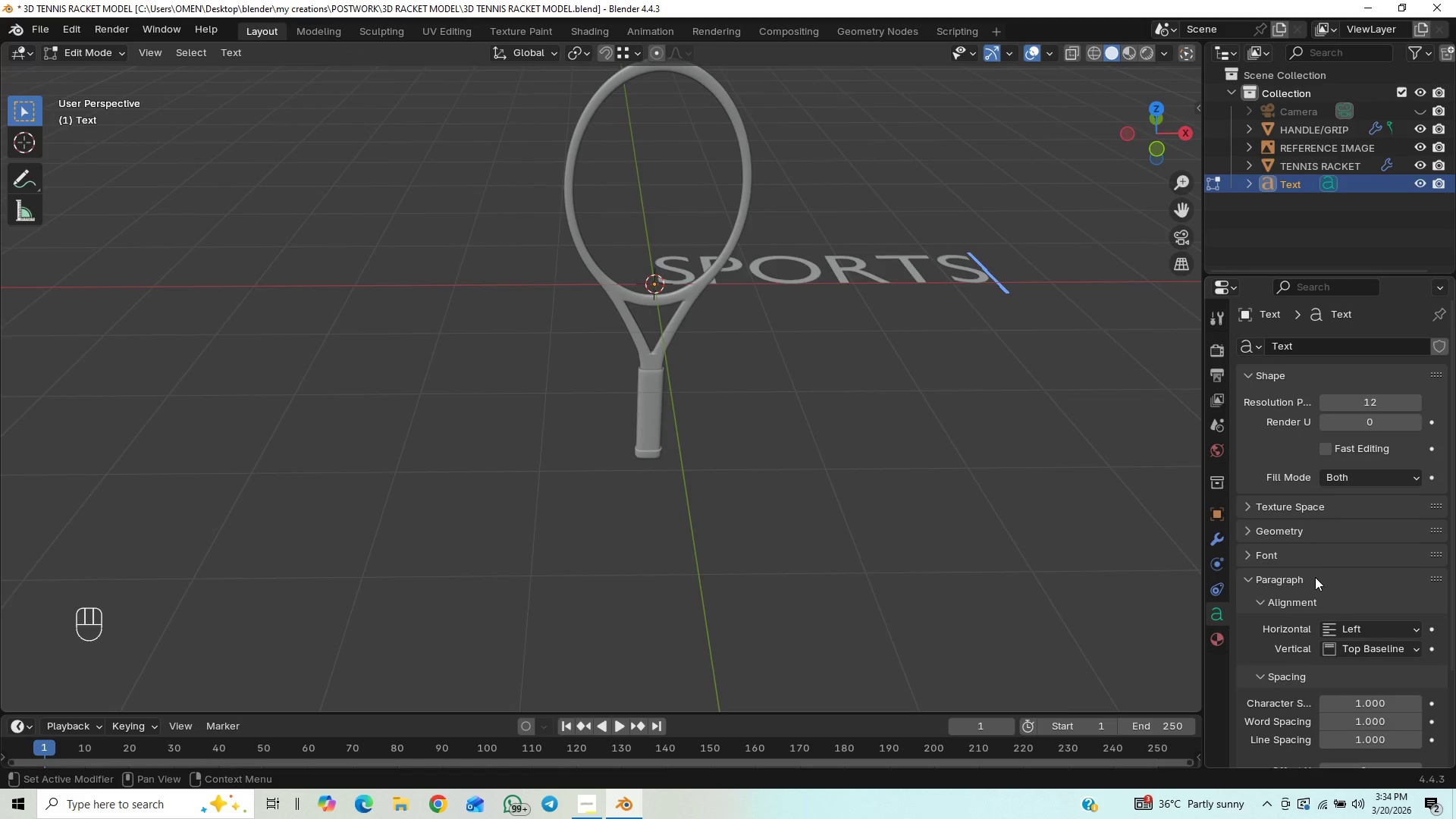 
left_click_drag(start_coordinate=[1451, 452], to_coordinate=[1450, 617])
 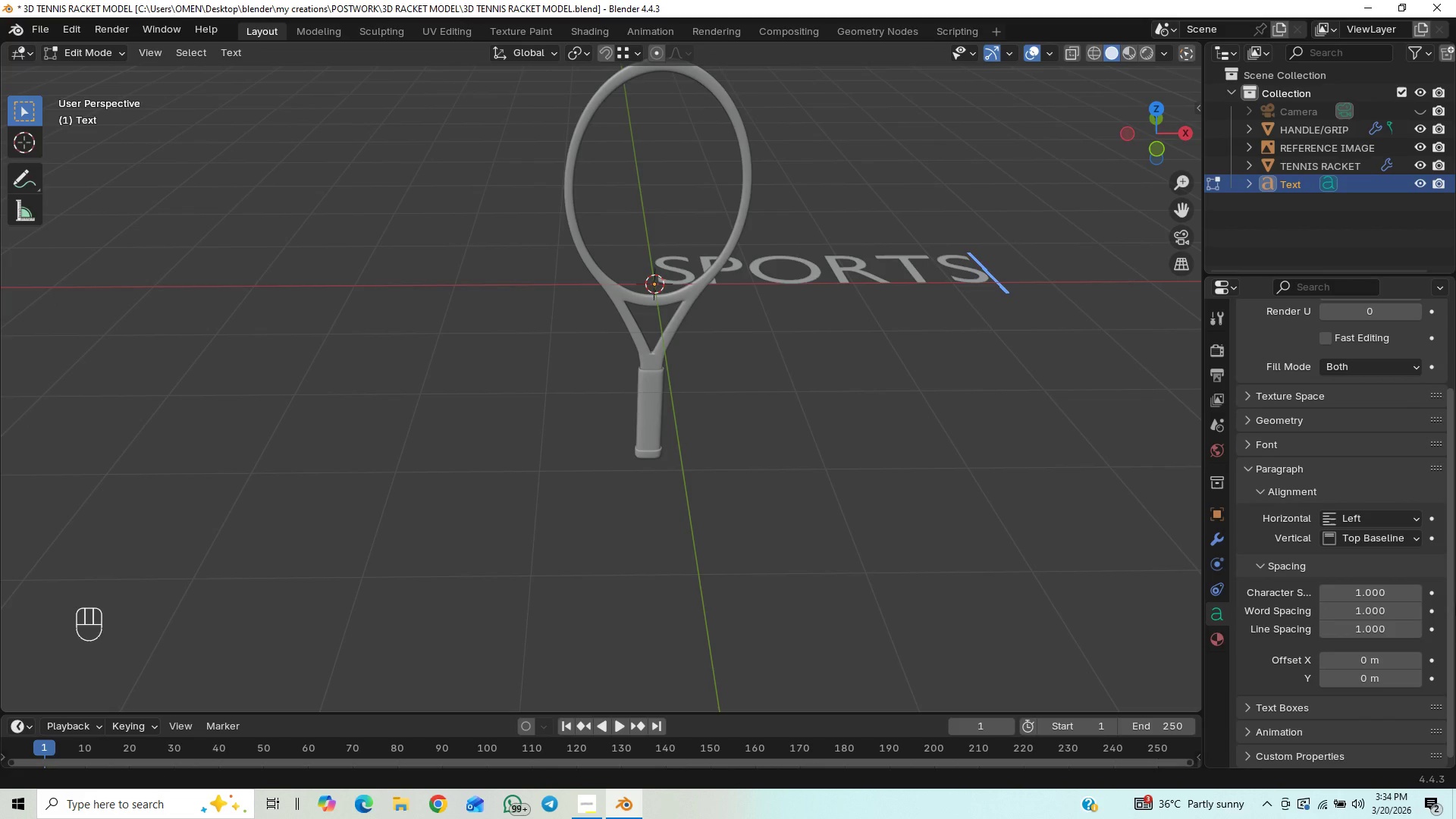 
left_click_drag(start_coordinate=[1452, 588], to_coordinate=[1455, 416])
 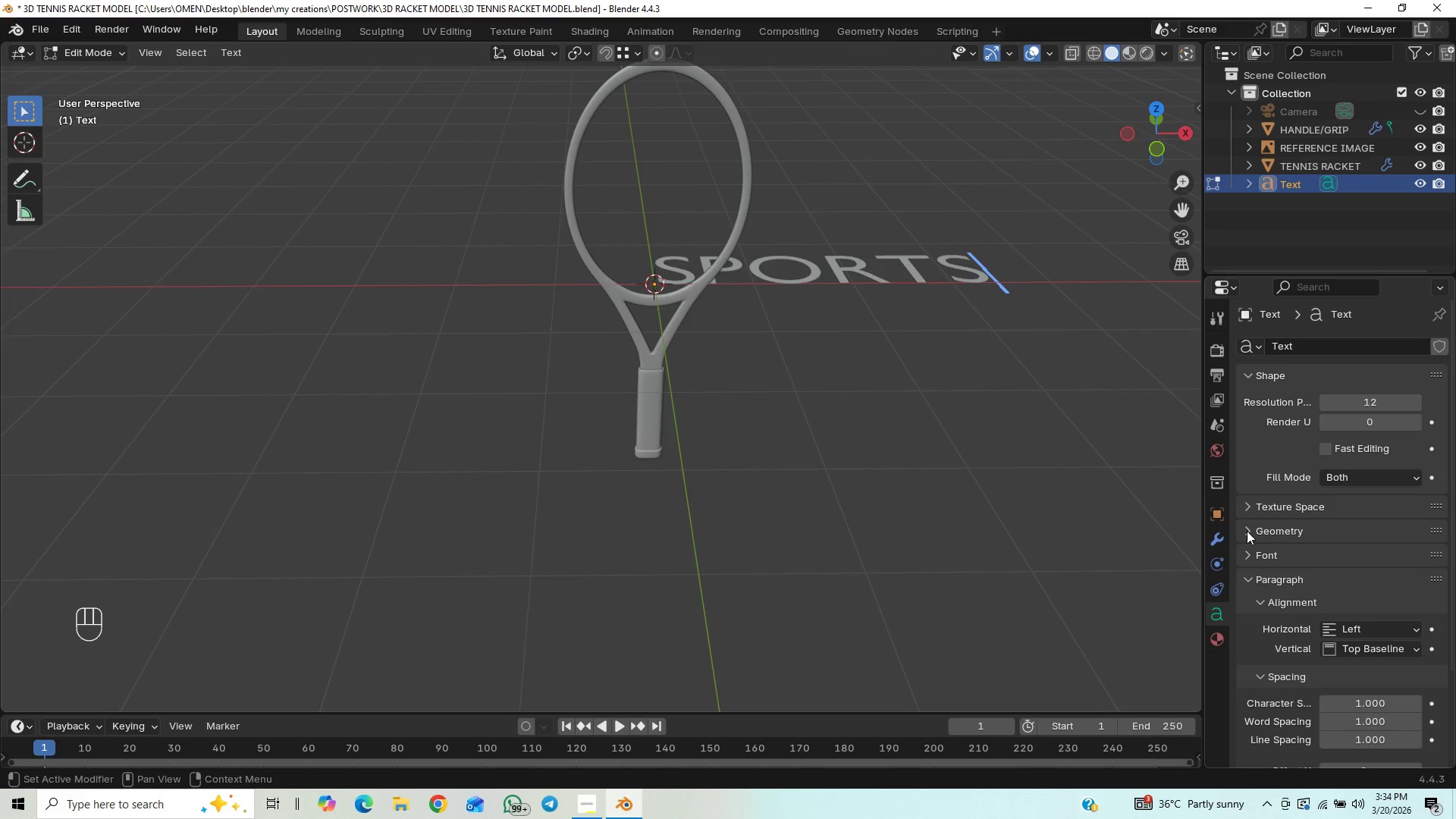 
left_click_drag(start_coordinate=[1455, 477], to_coordinate=[1438, 592])
 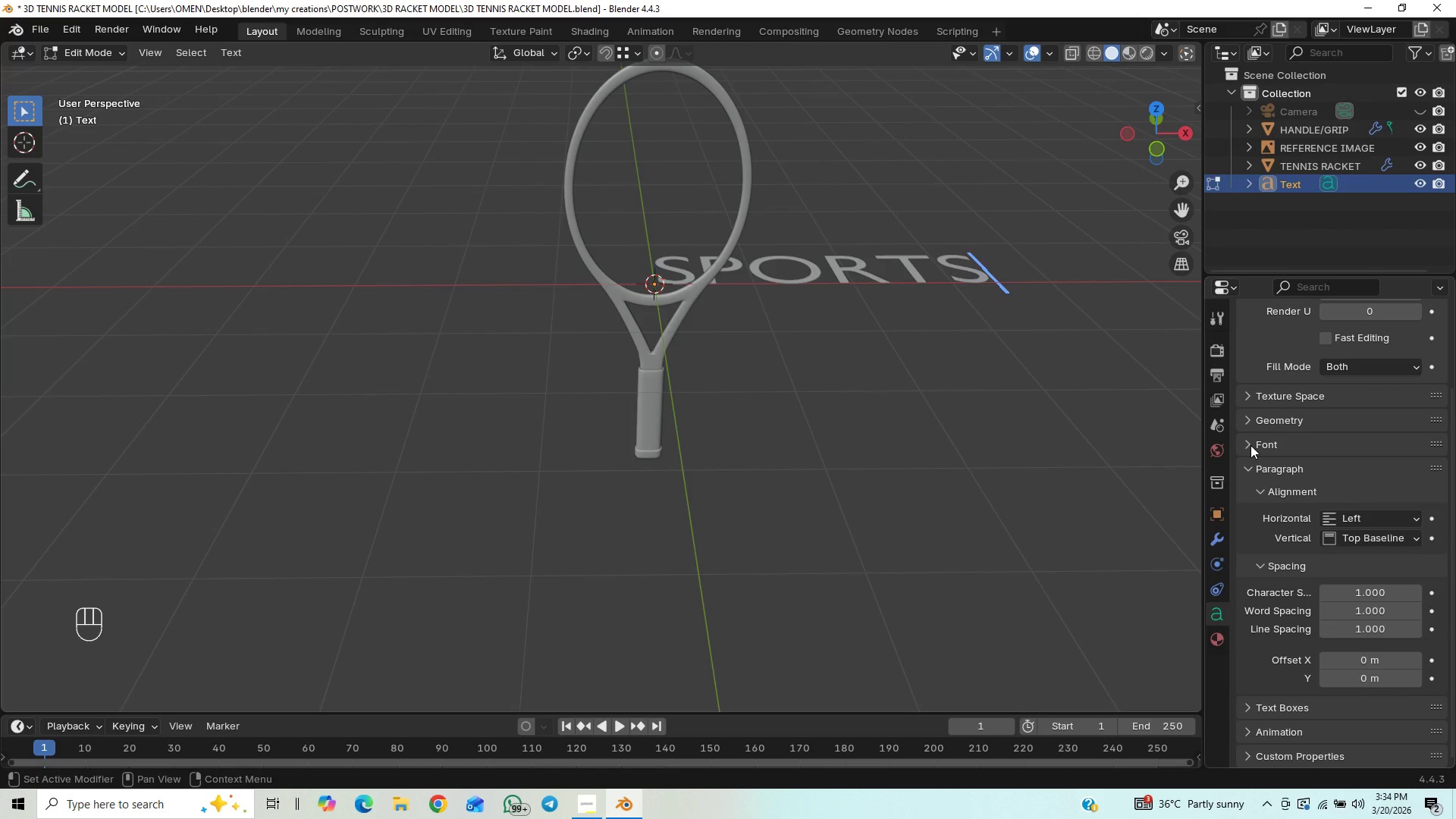 
left_click([1250, 445])
 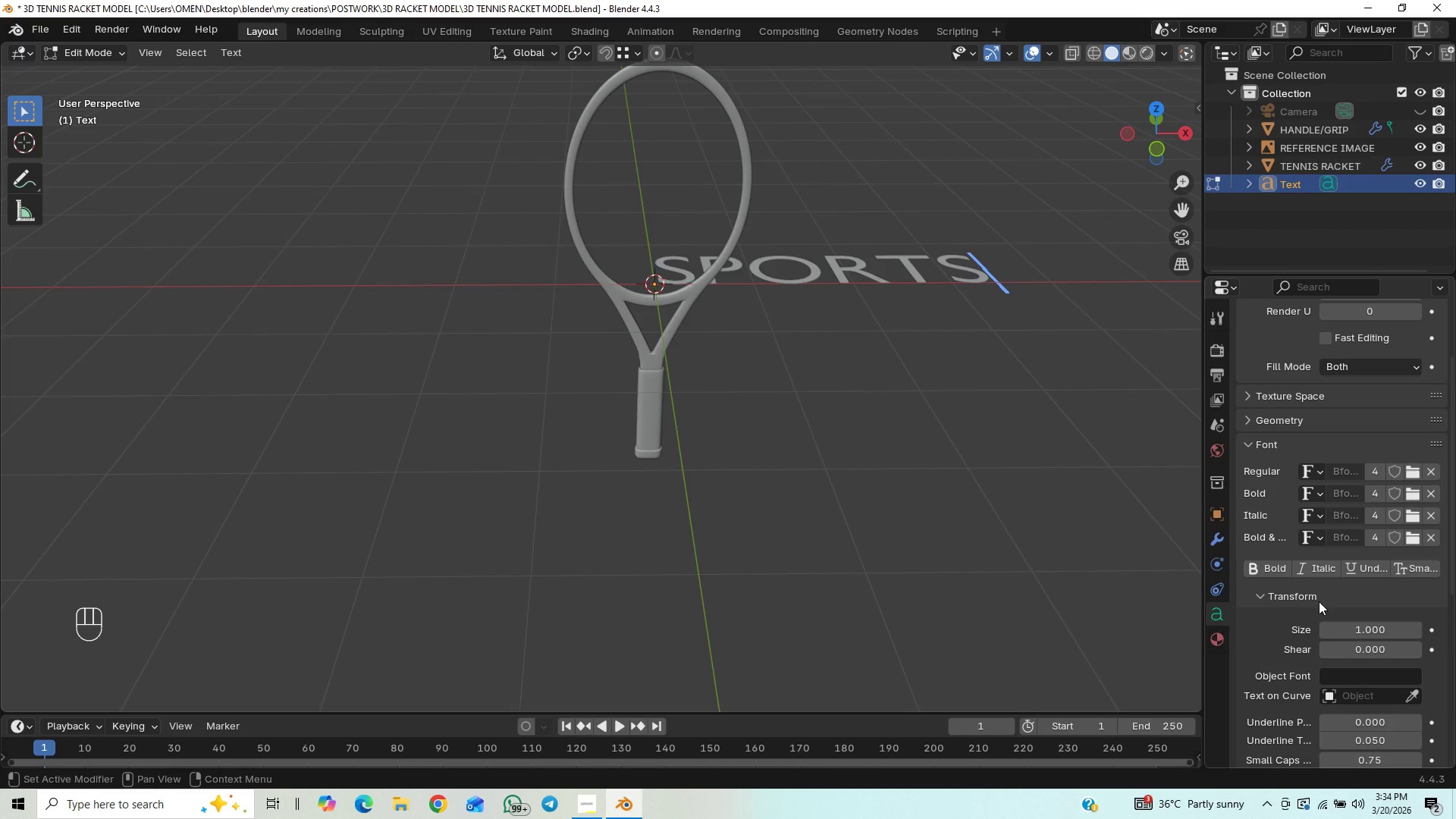 
left_click([1325, 576])
 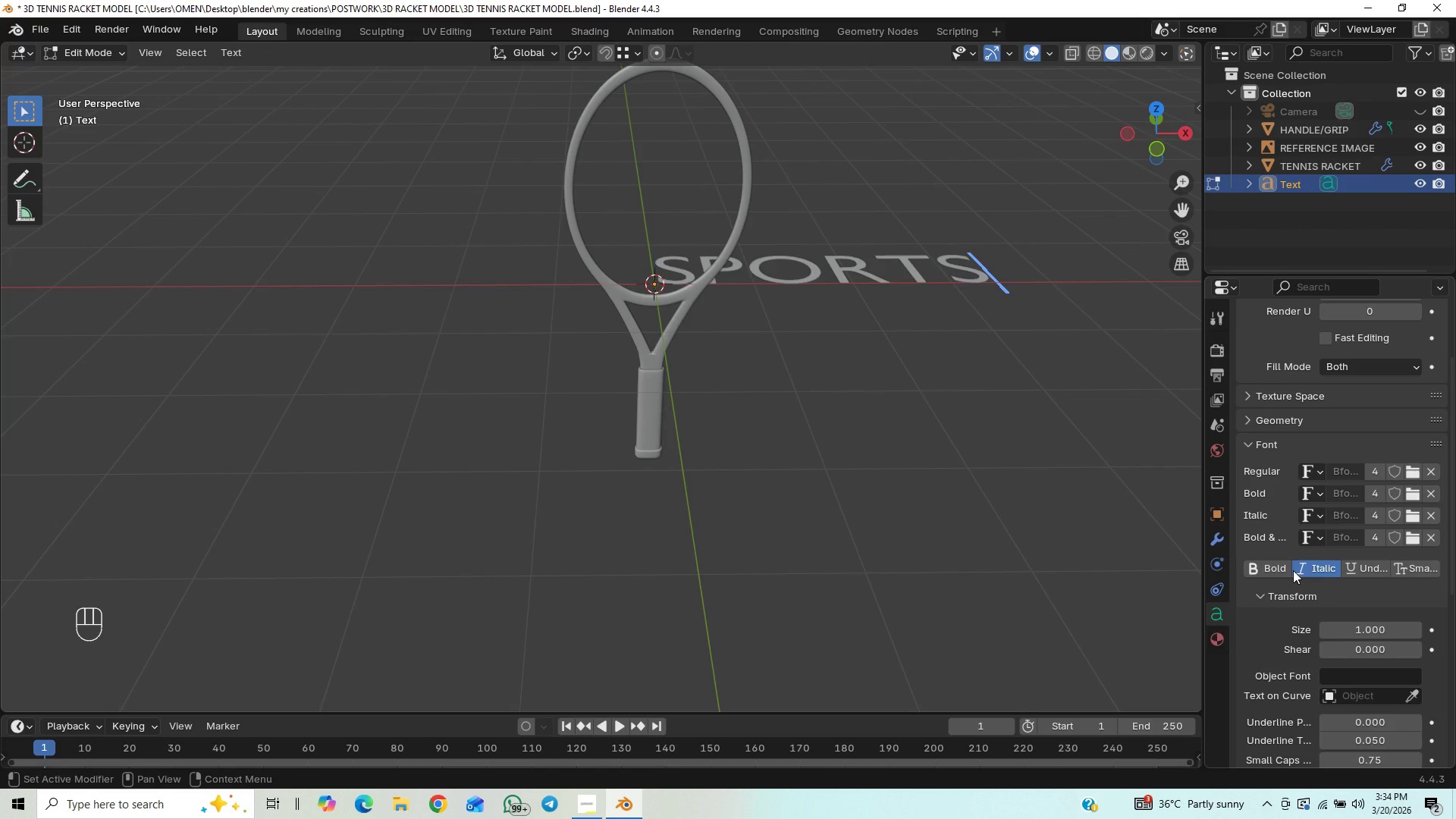 
left_click([1272, 567])
 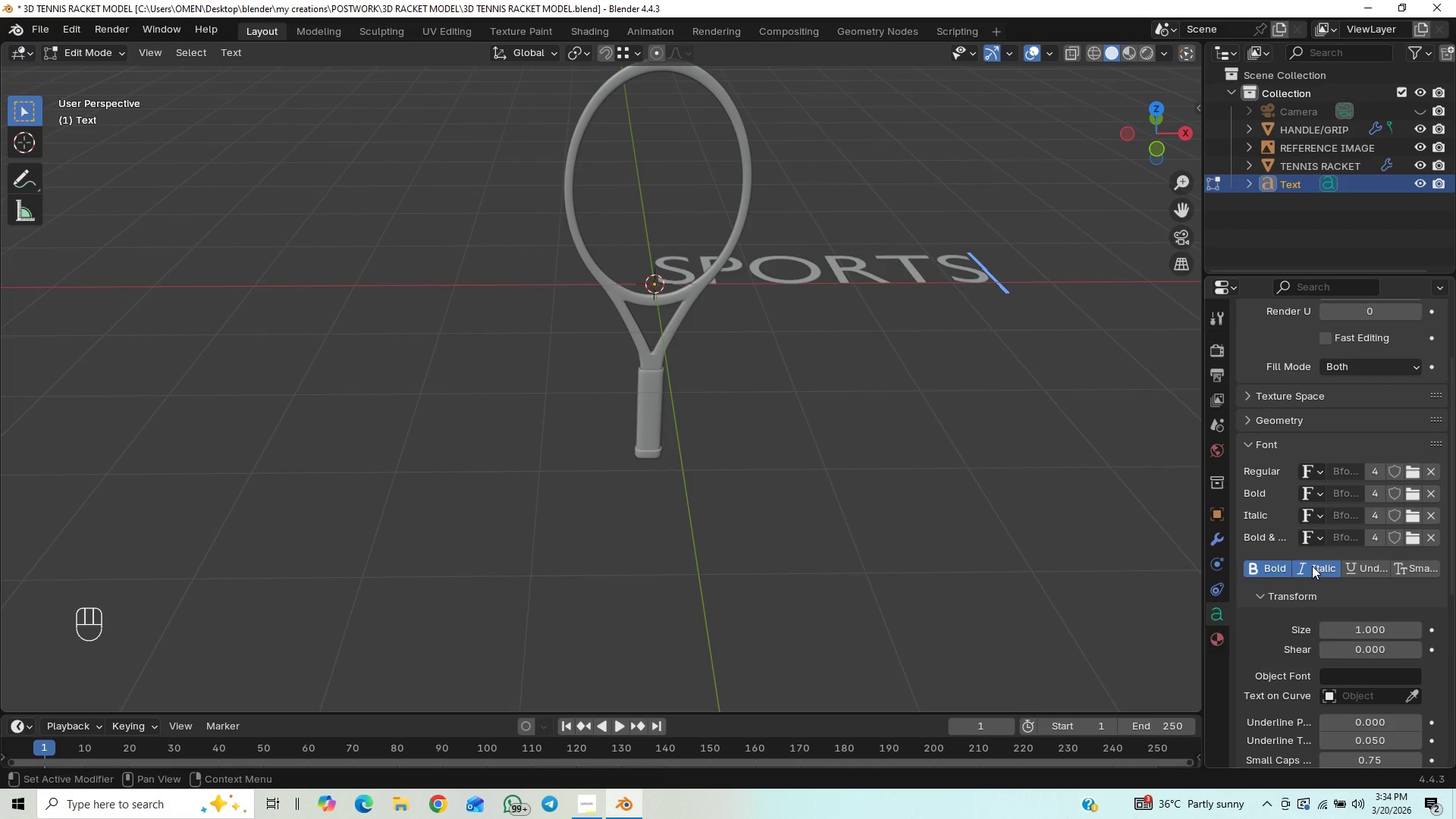 
left_click([1312, 566])
 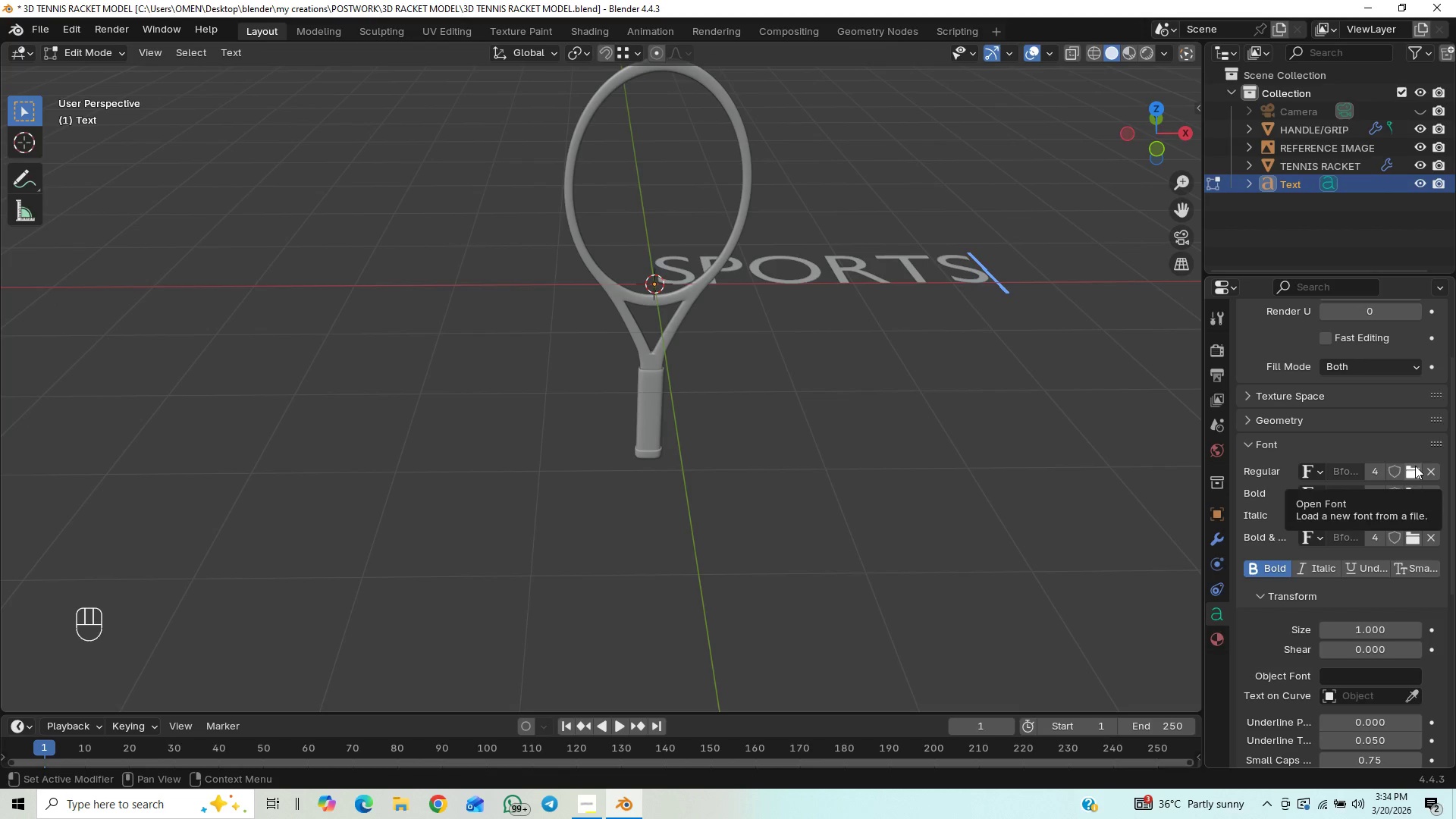 
left_click([1415, 466])
 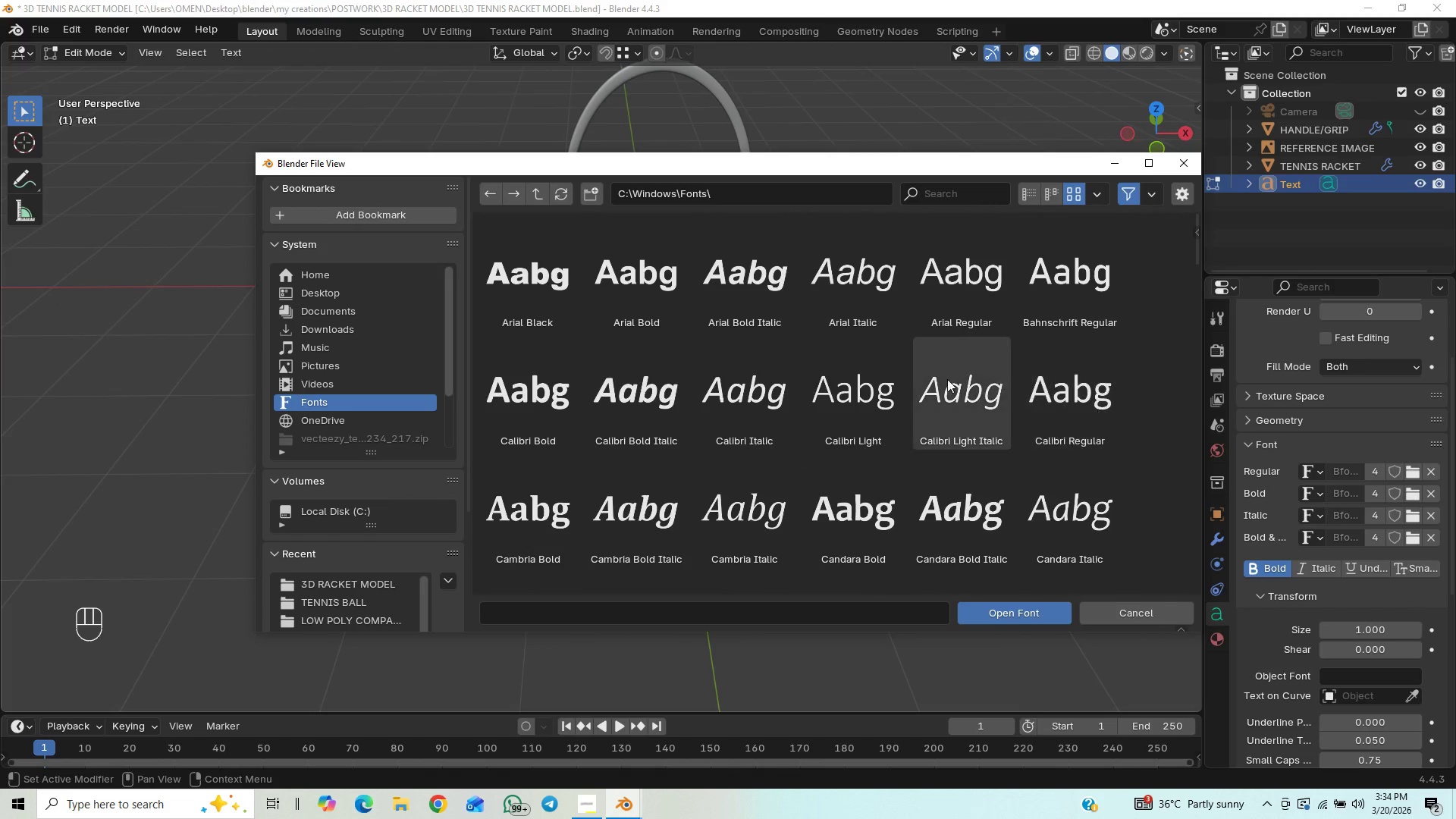 
scroll: coordinate [677, 400], scroll_direction: down, amount: 41.0
 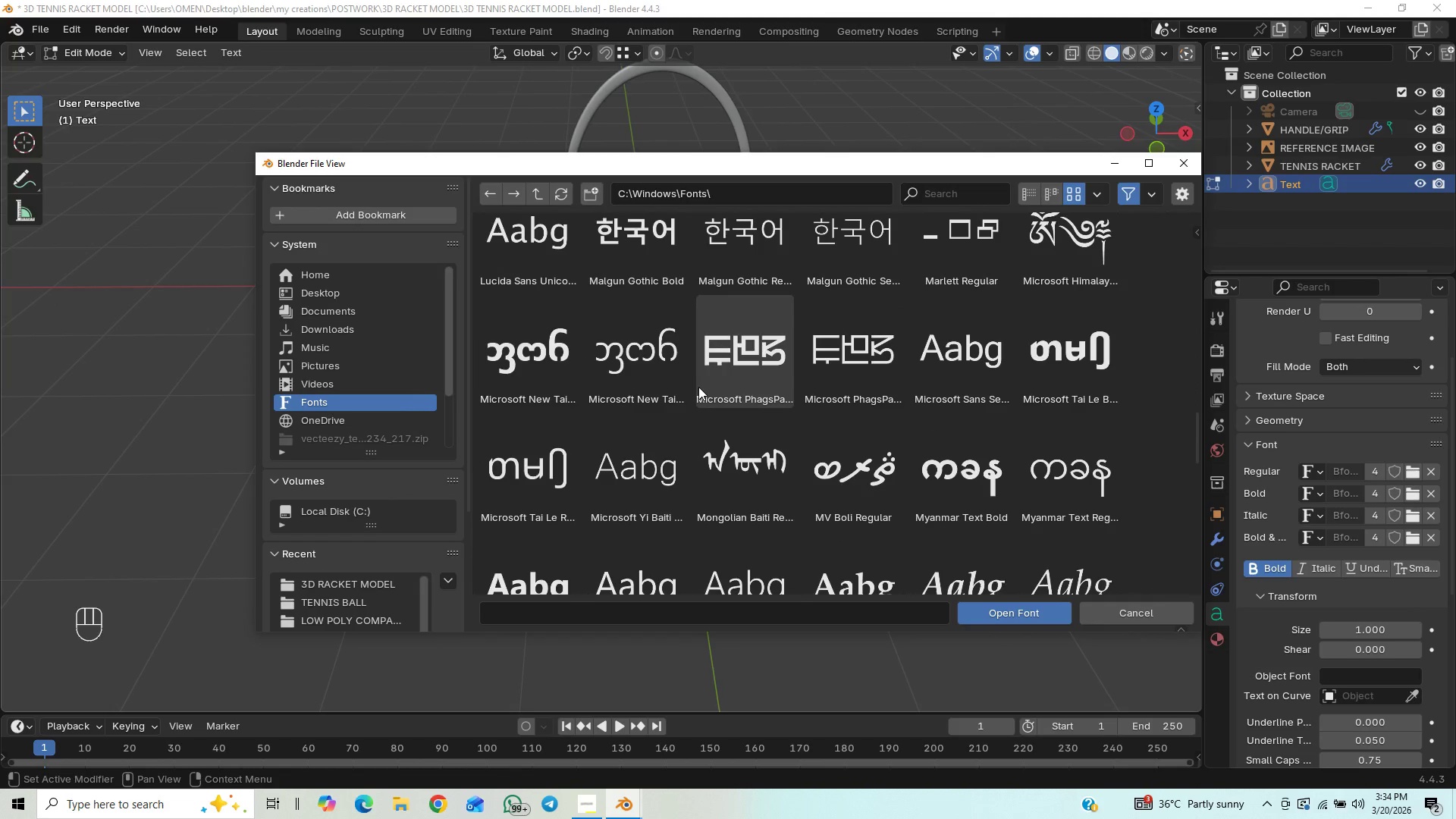 
scroll: coordinate [698, 387], scroll_direction: down, amount: 1.0
 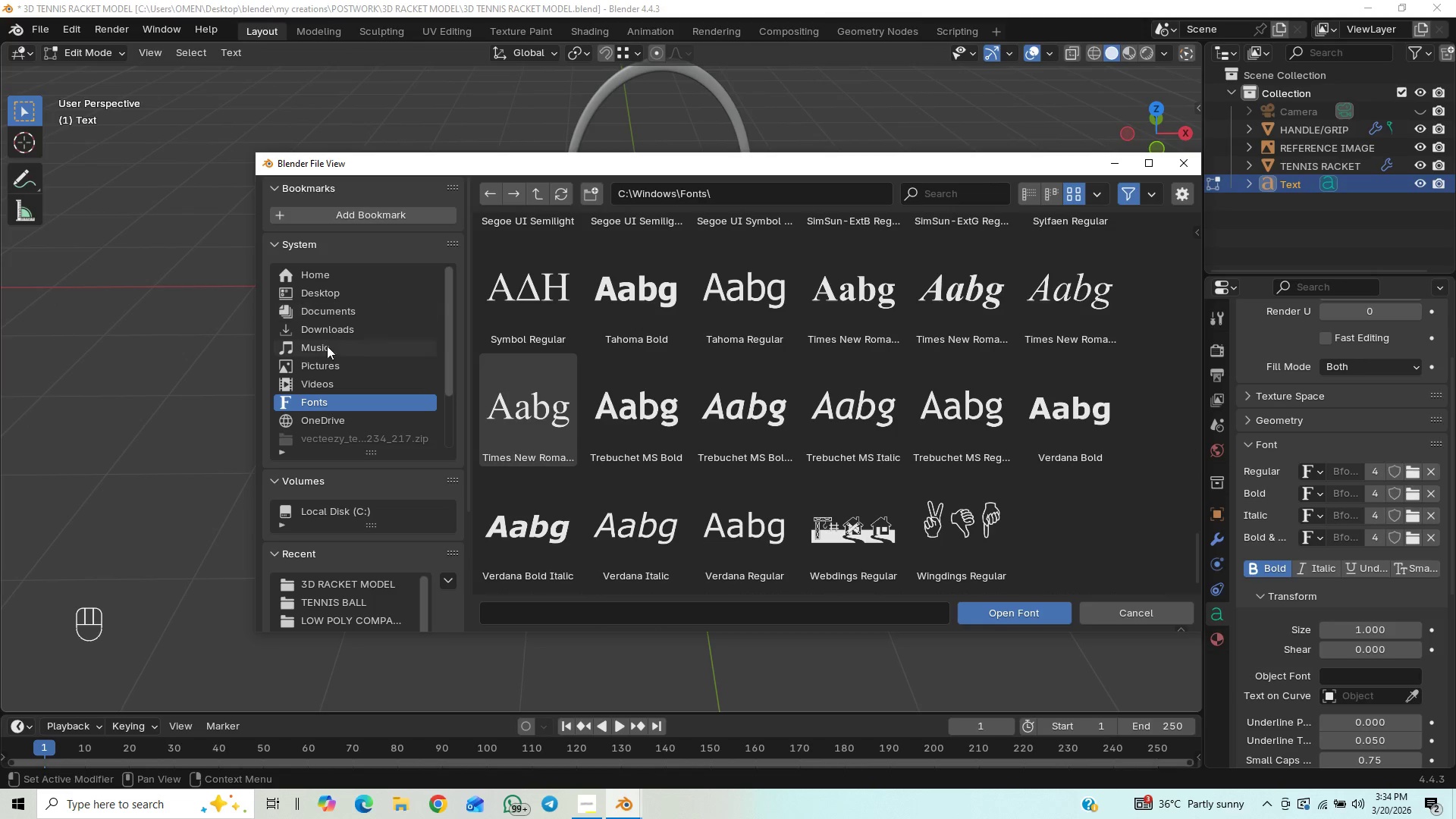 
left_click([357, 285])
 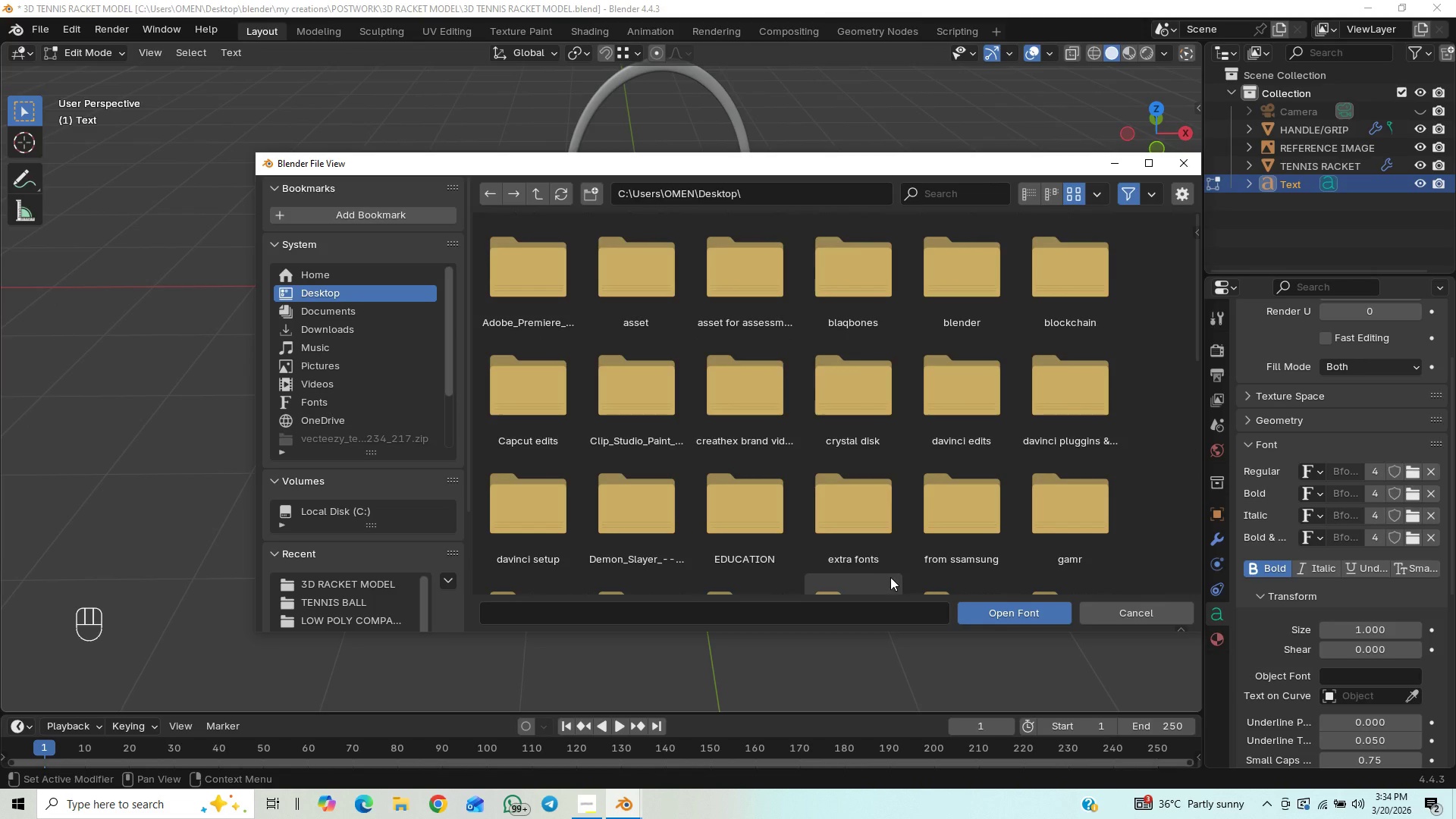 
double_click([868, 538])
 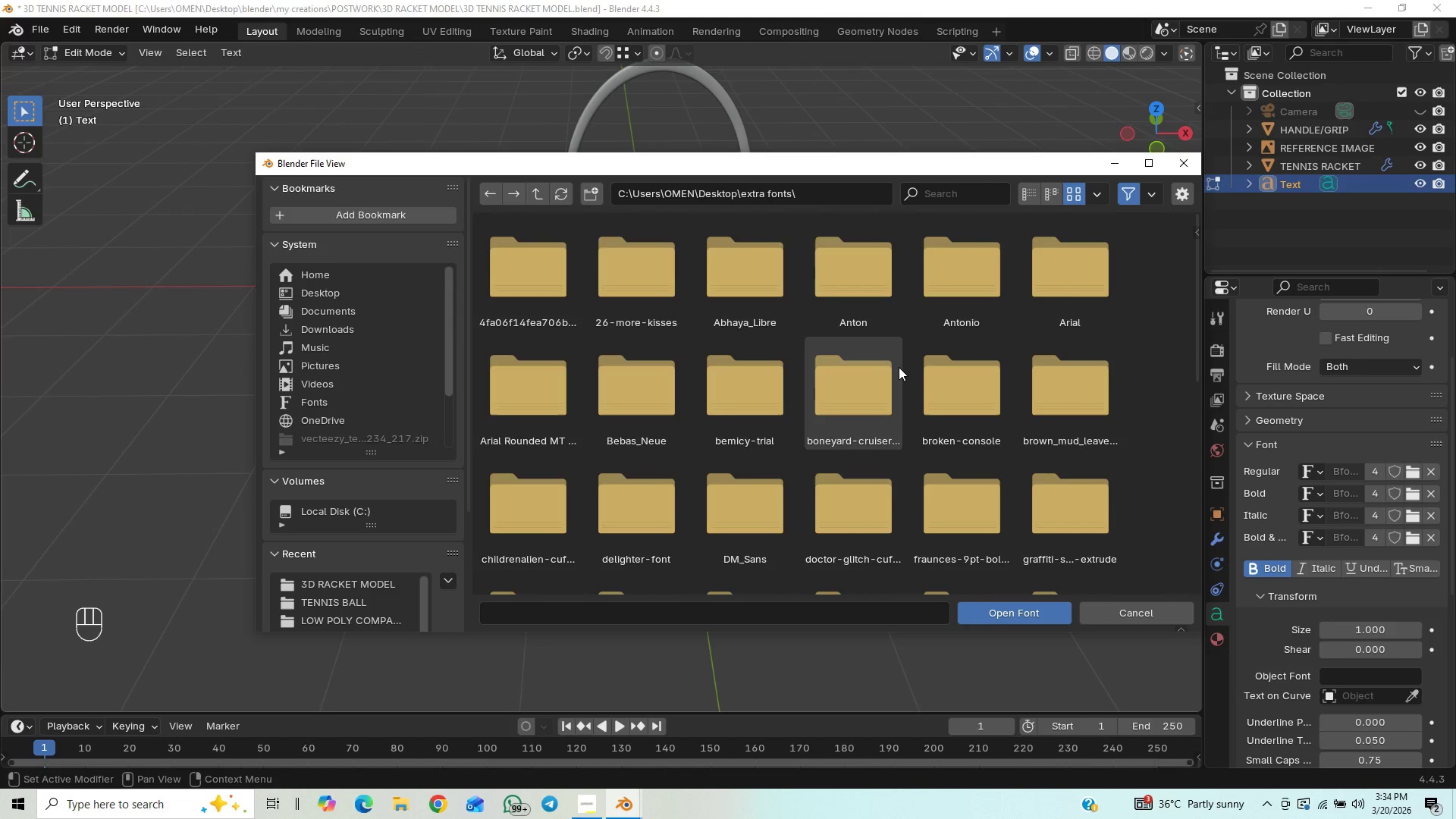 
scroll: coordinate [892, 372], scroll_direction: down, amount: 5.0
 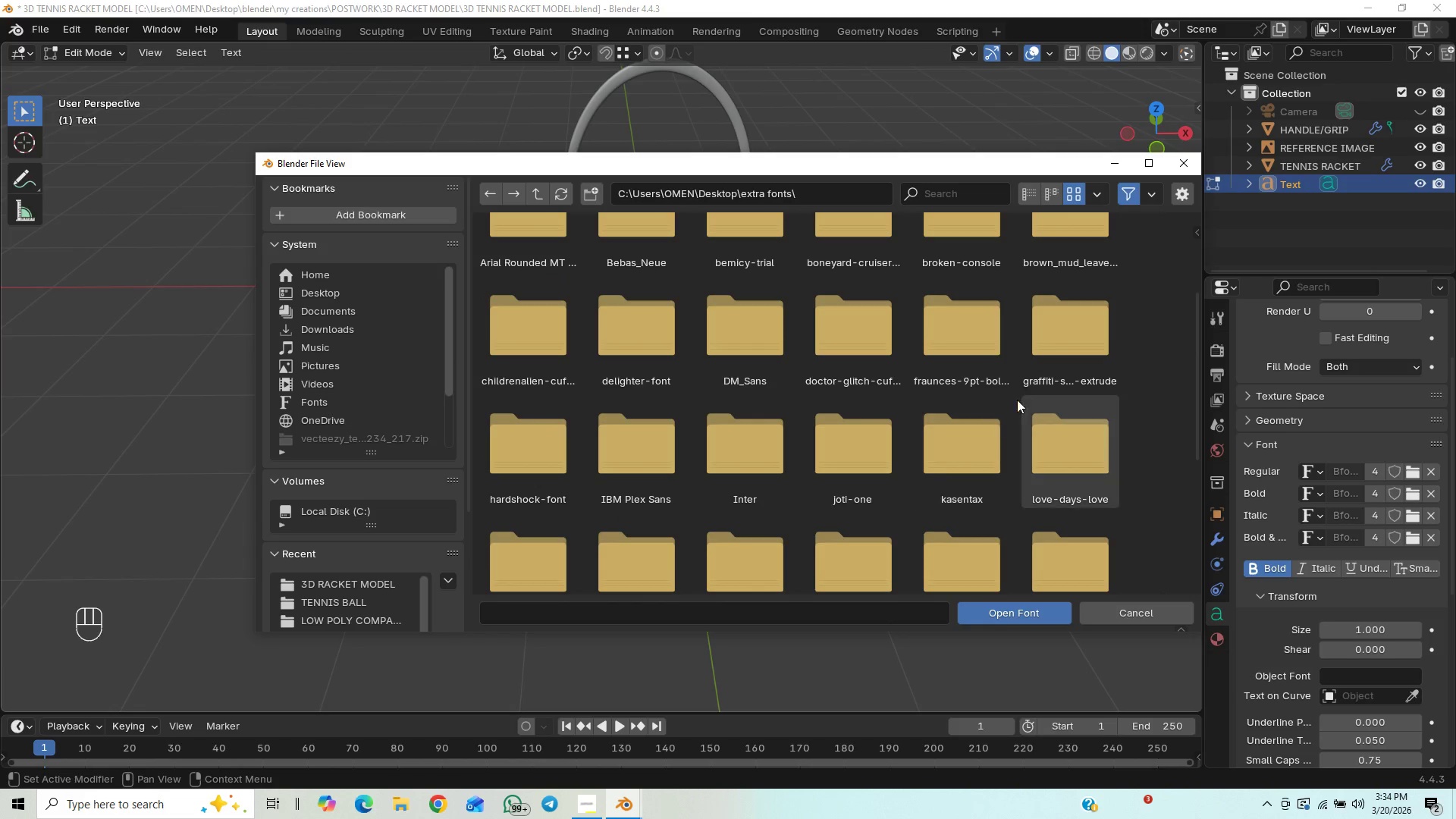 
mouse_move([1029, 344])
 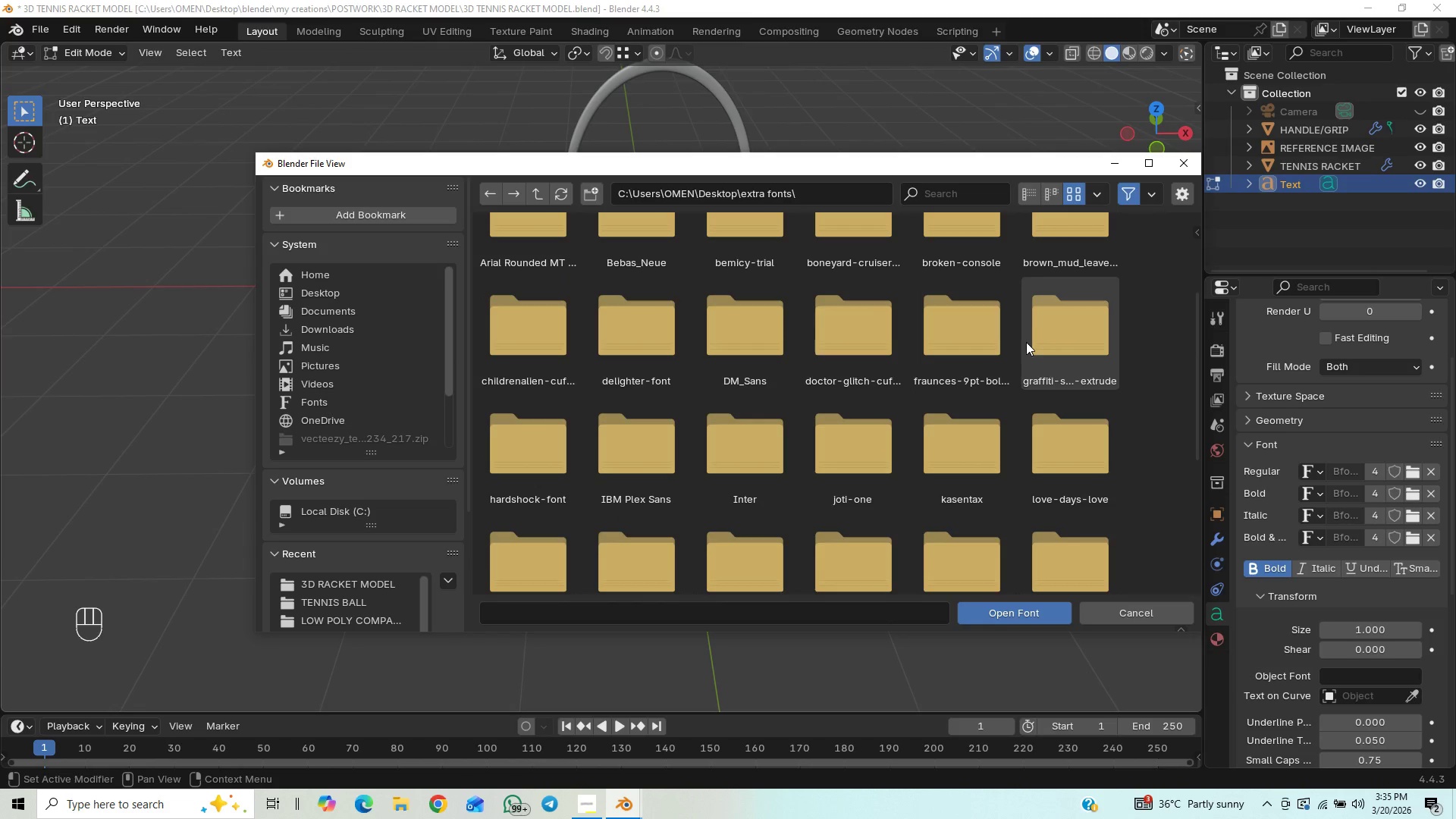 
left_click([1037, 335])
 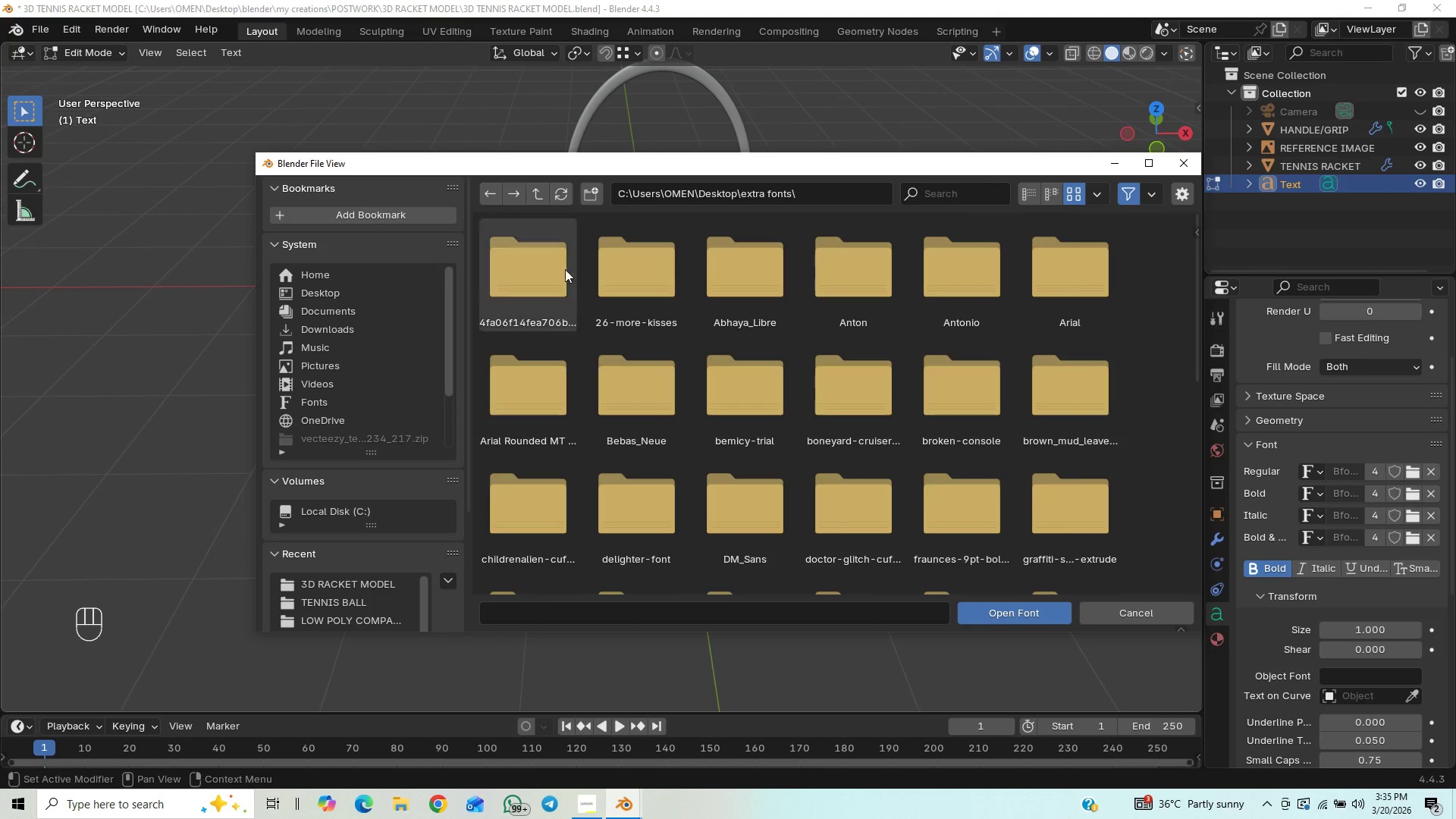 
double_click([944, 359])
 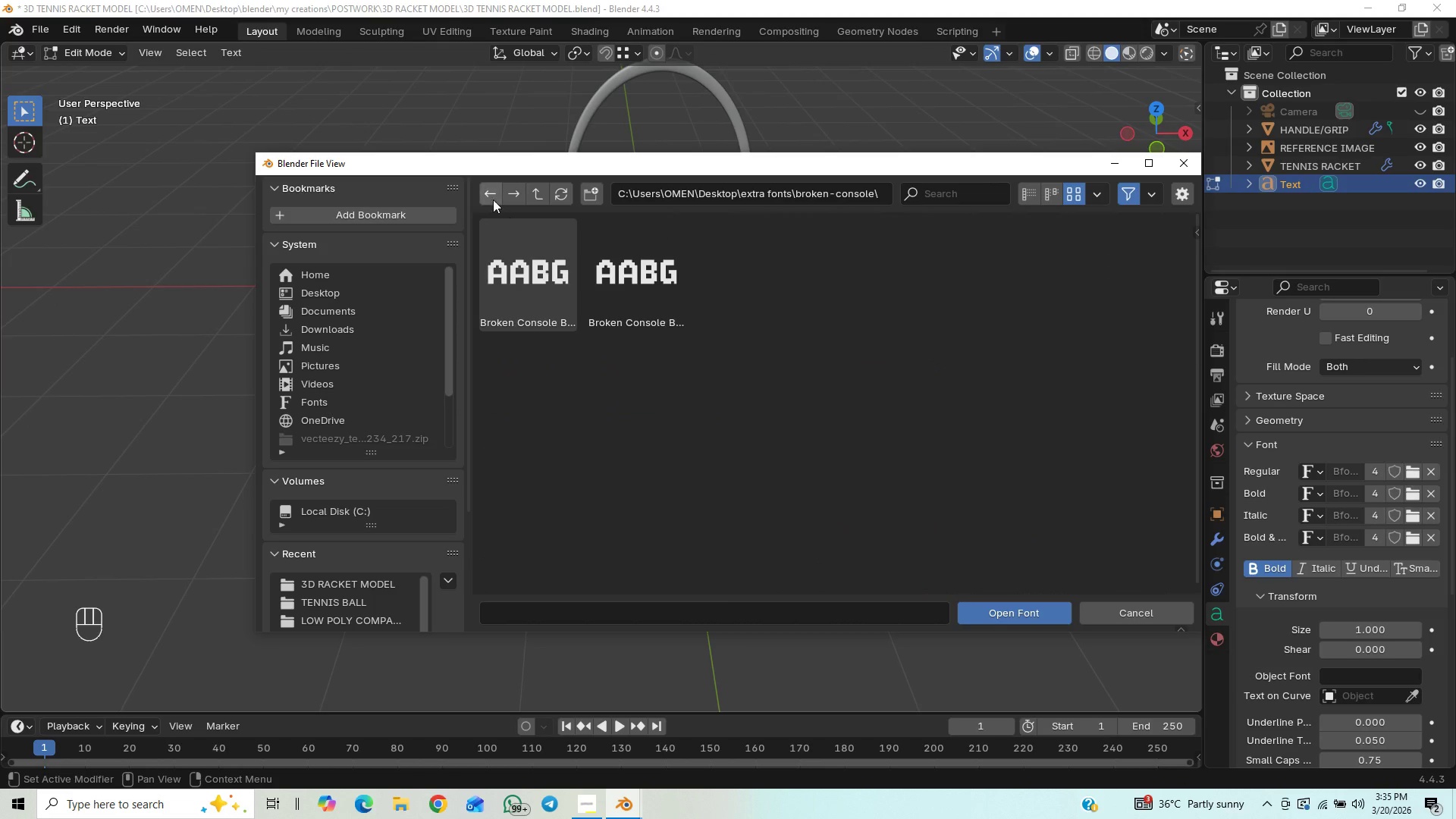 
left_click([488, 189])
 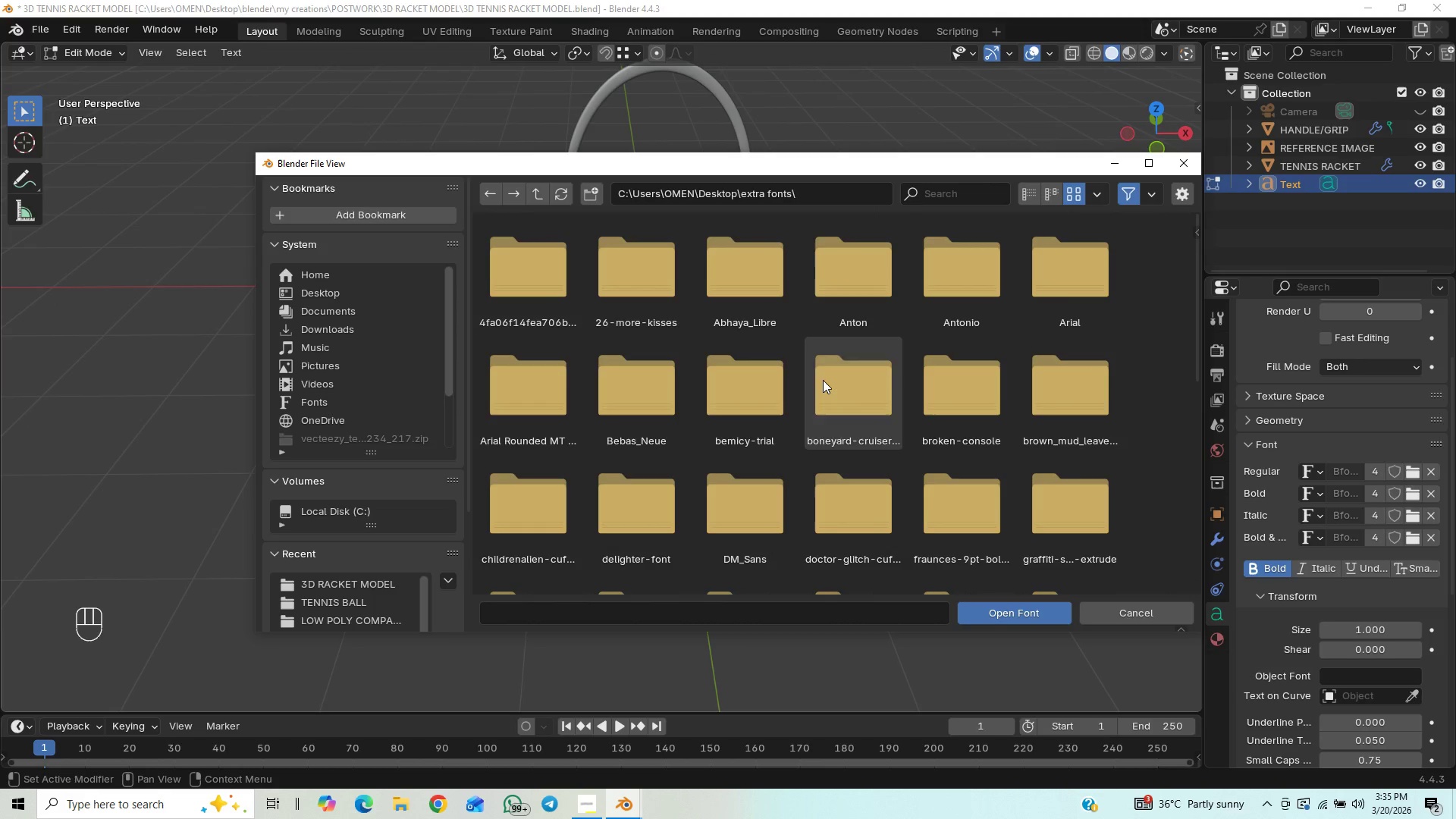 
double_click([823, 380])
 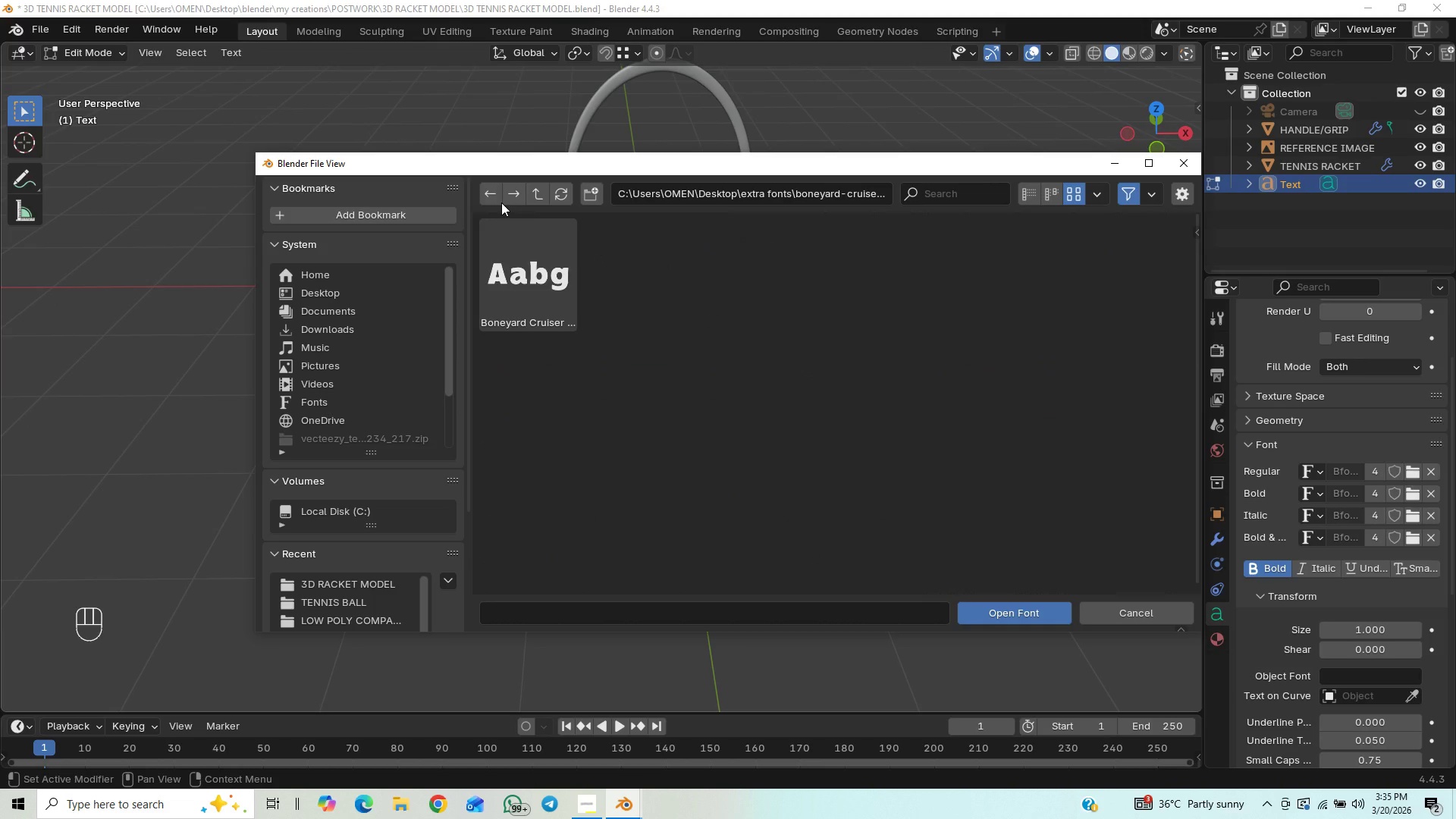 
left_click([488, 196])
 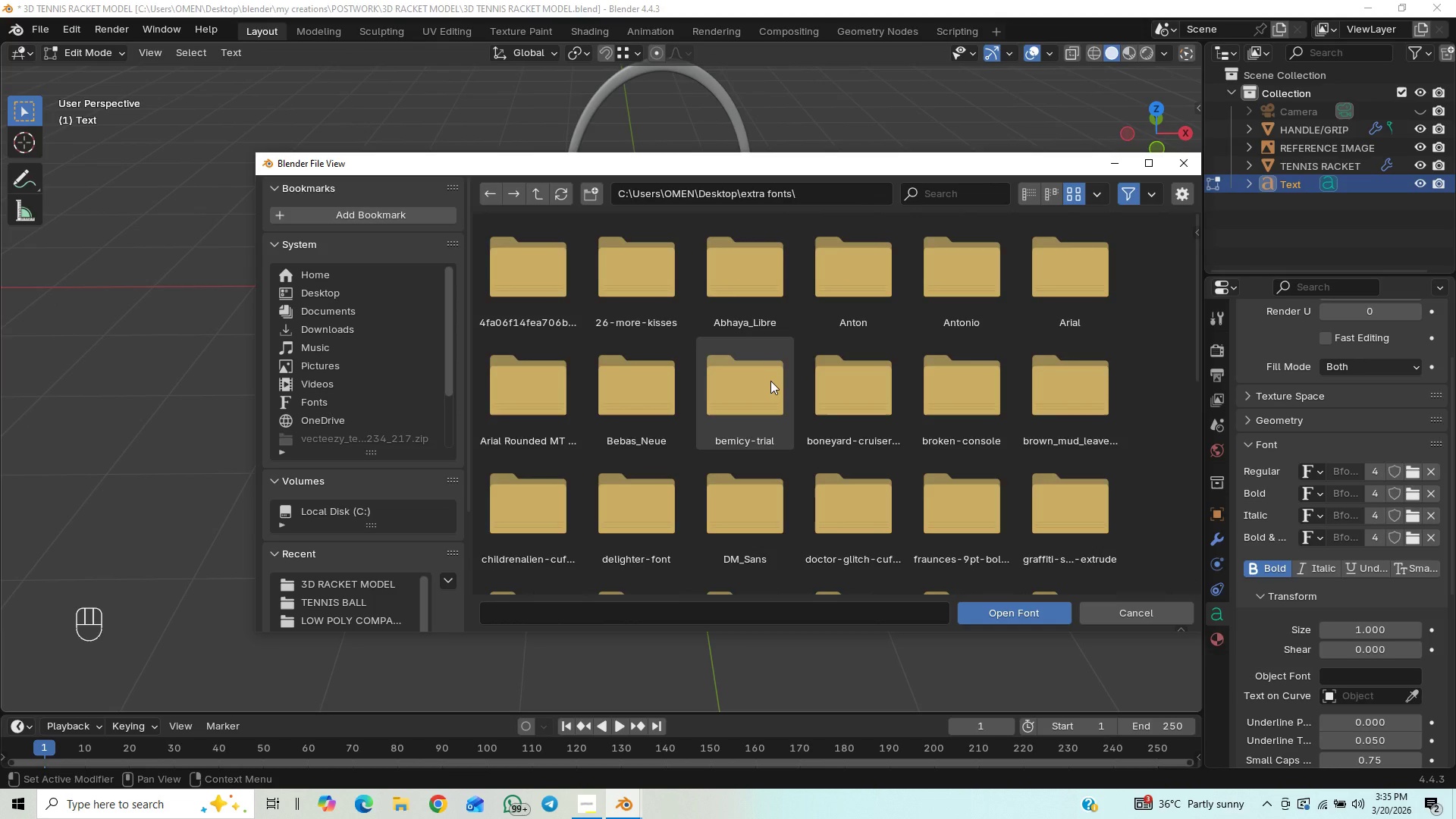 
double_click([770, 381])
 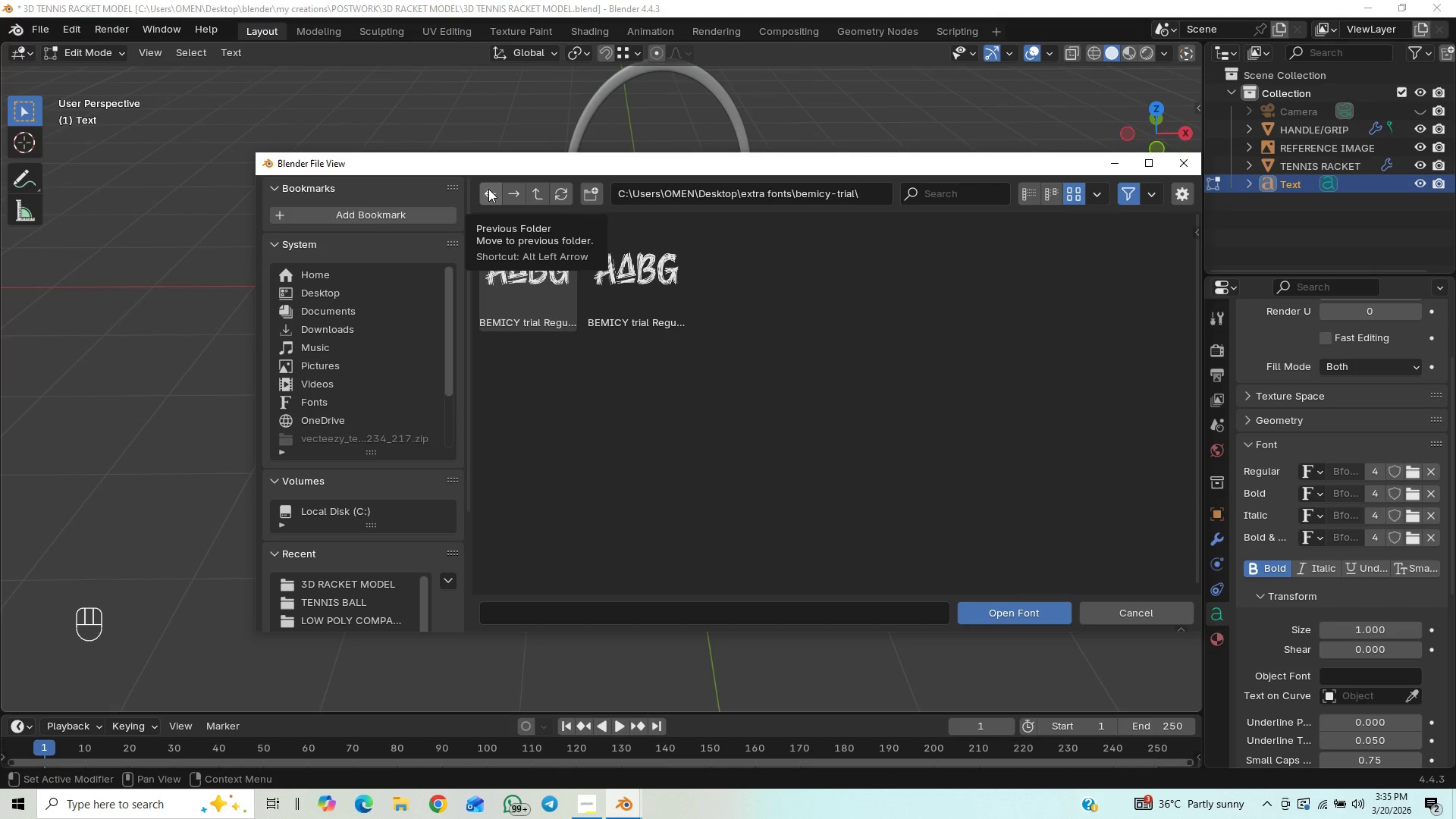 
wait(5.8)
 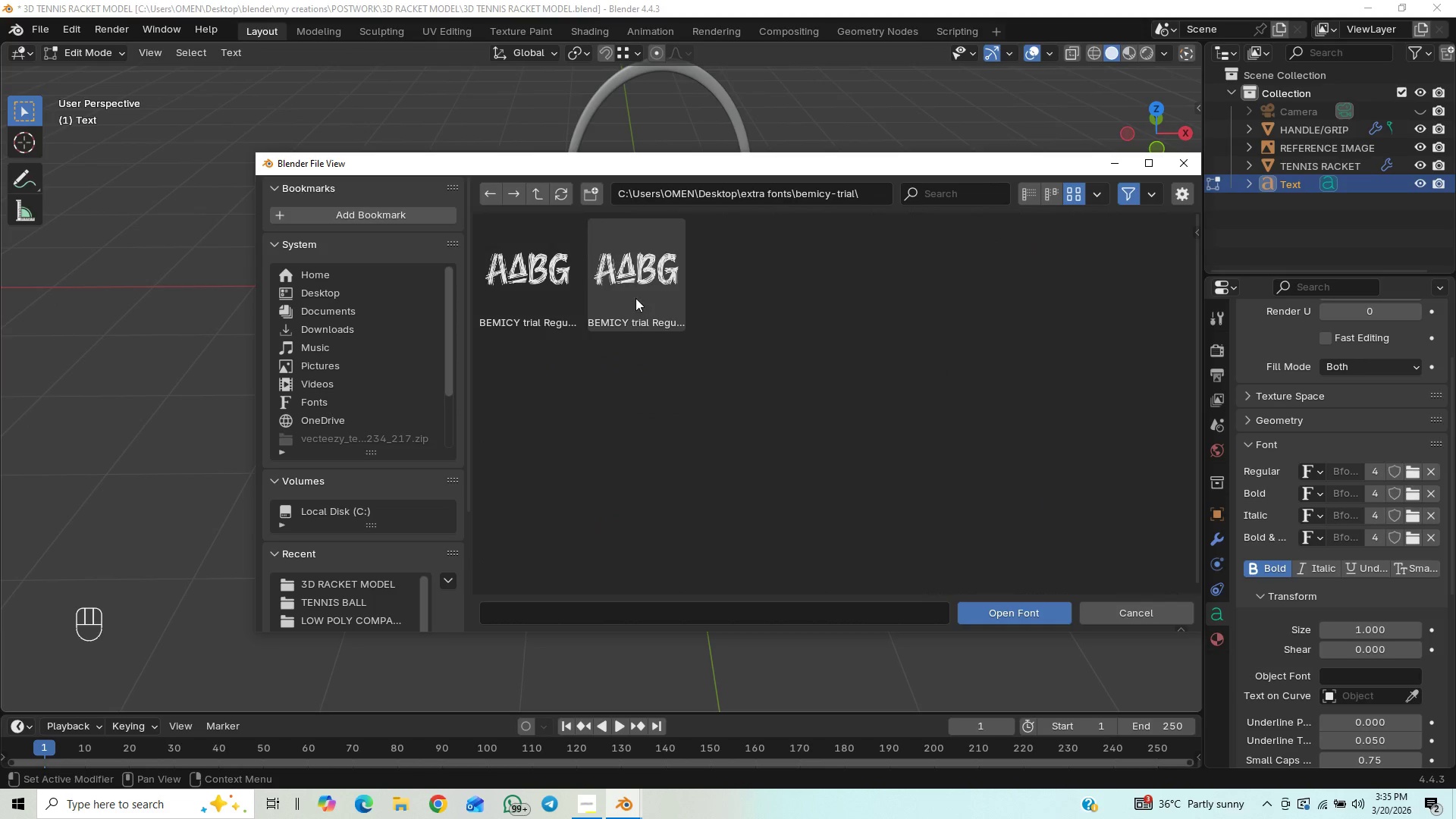 
left_click([488, 189])
 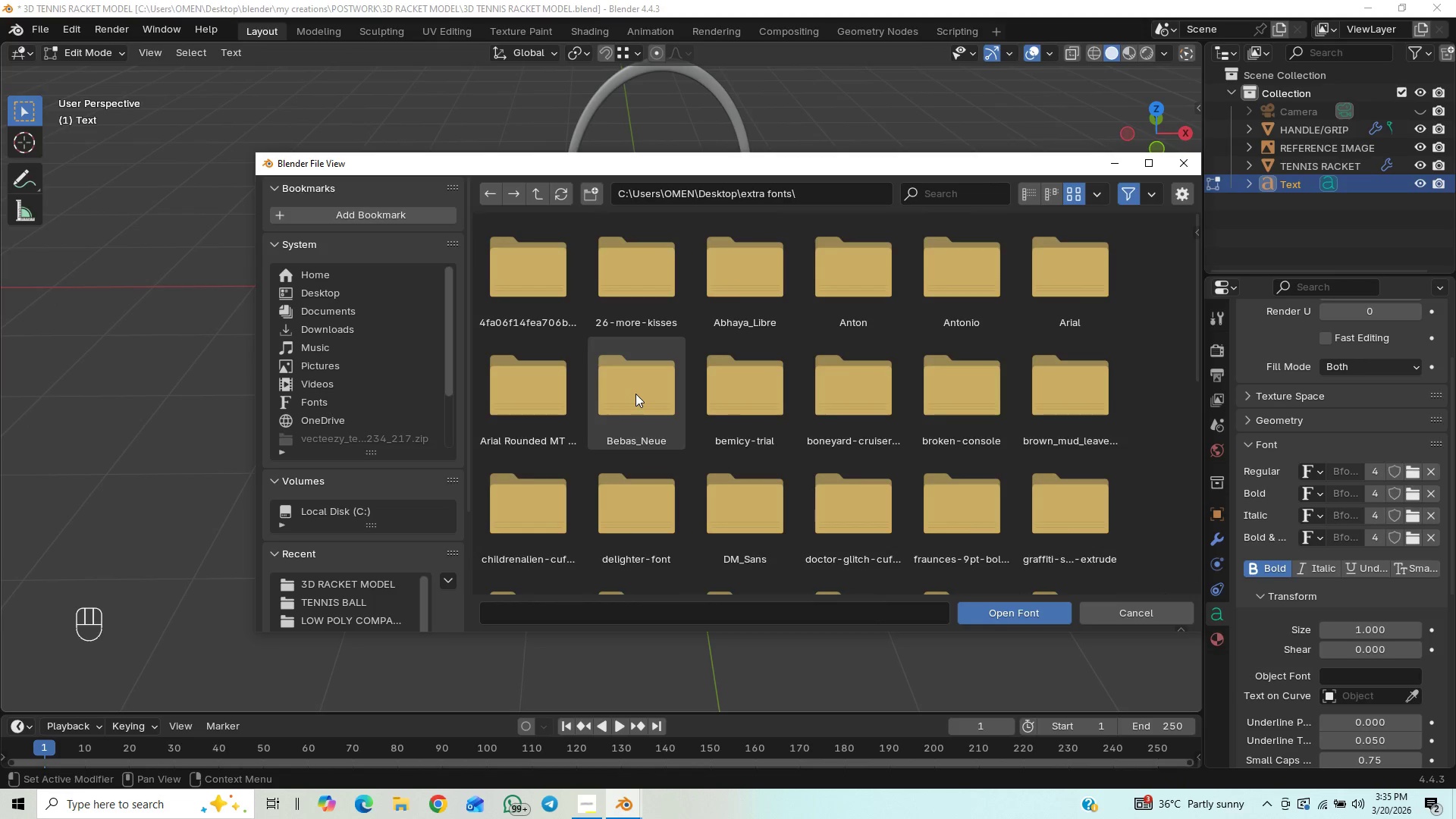 
scroll: coordinate [641, 394], scroll_direction: down, amount: 2.0
 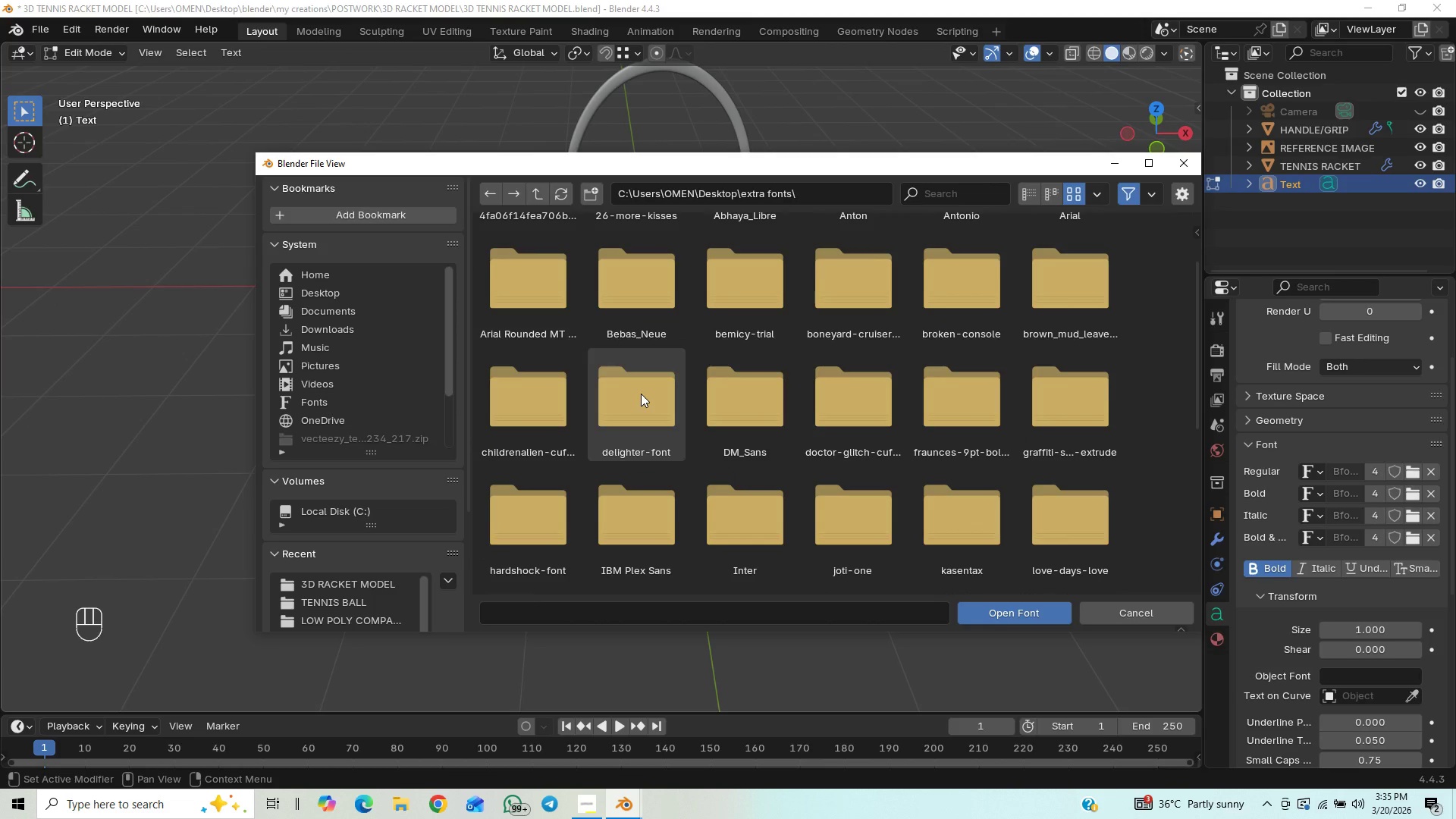 
left_click([719, 392])
 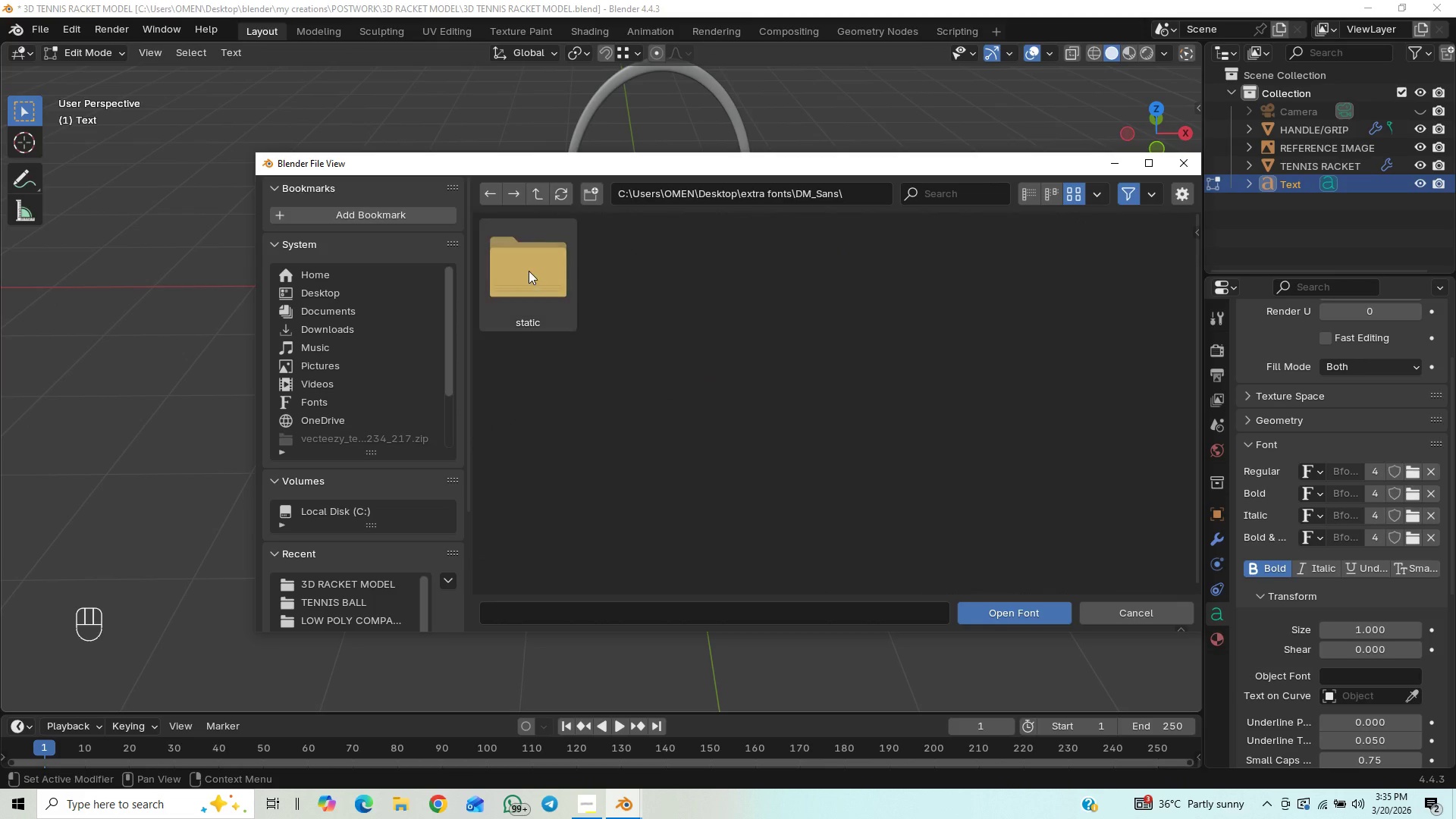 
double_click([529, 271])
 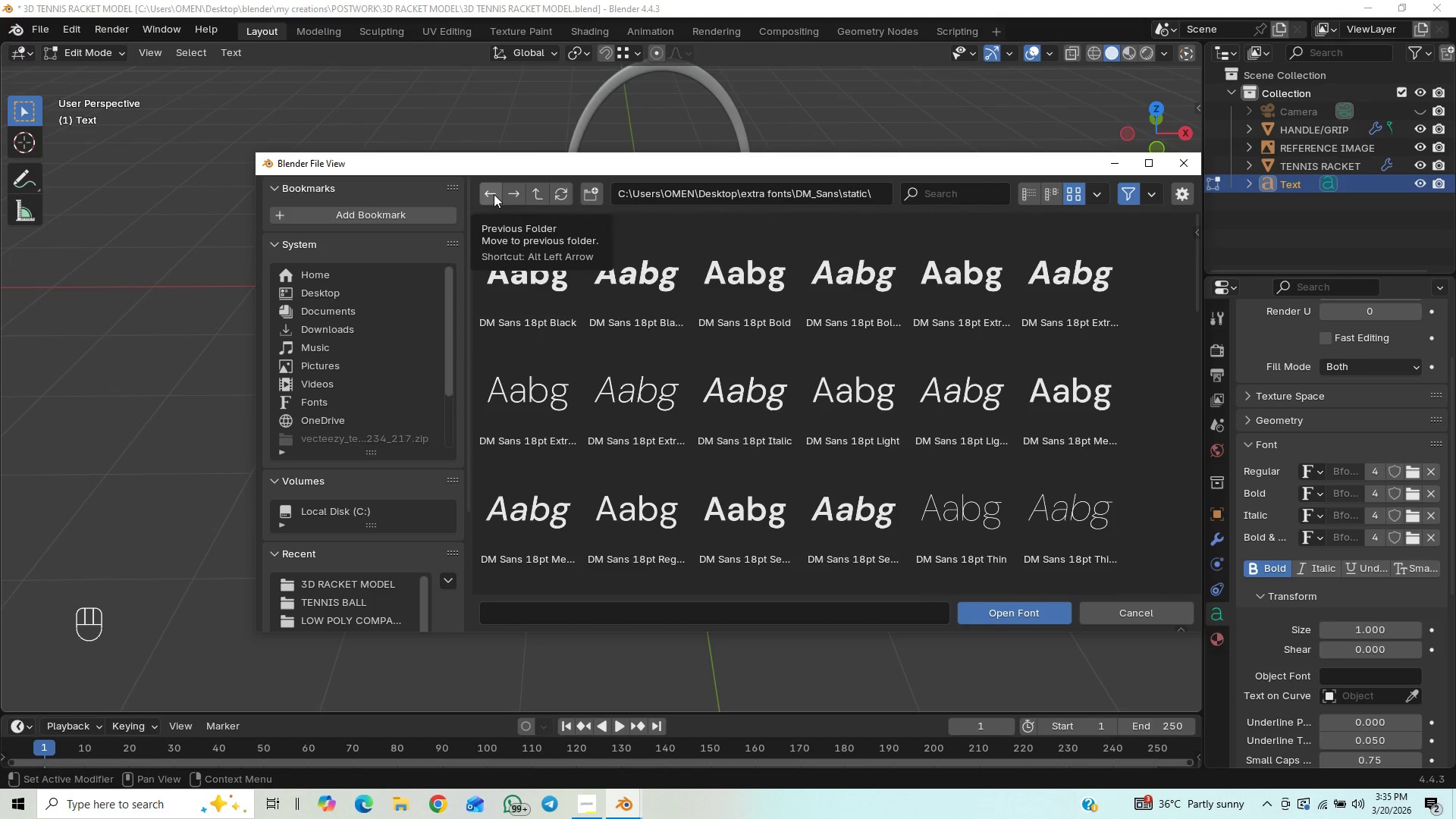 
left_click([494, 193])
 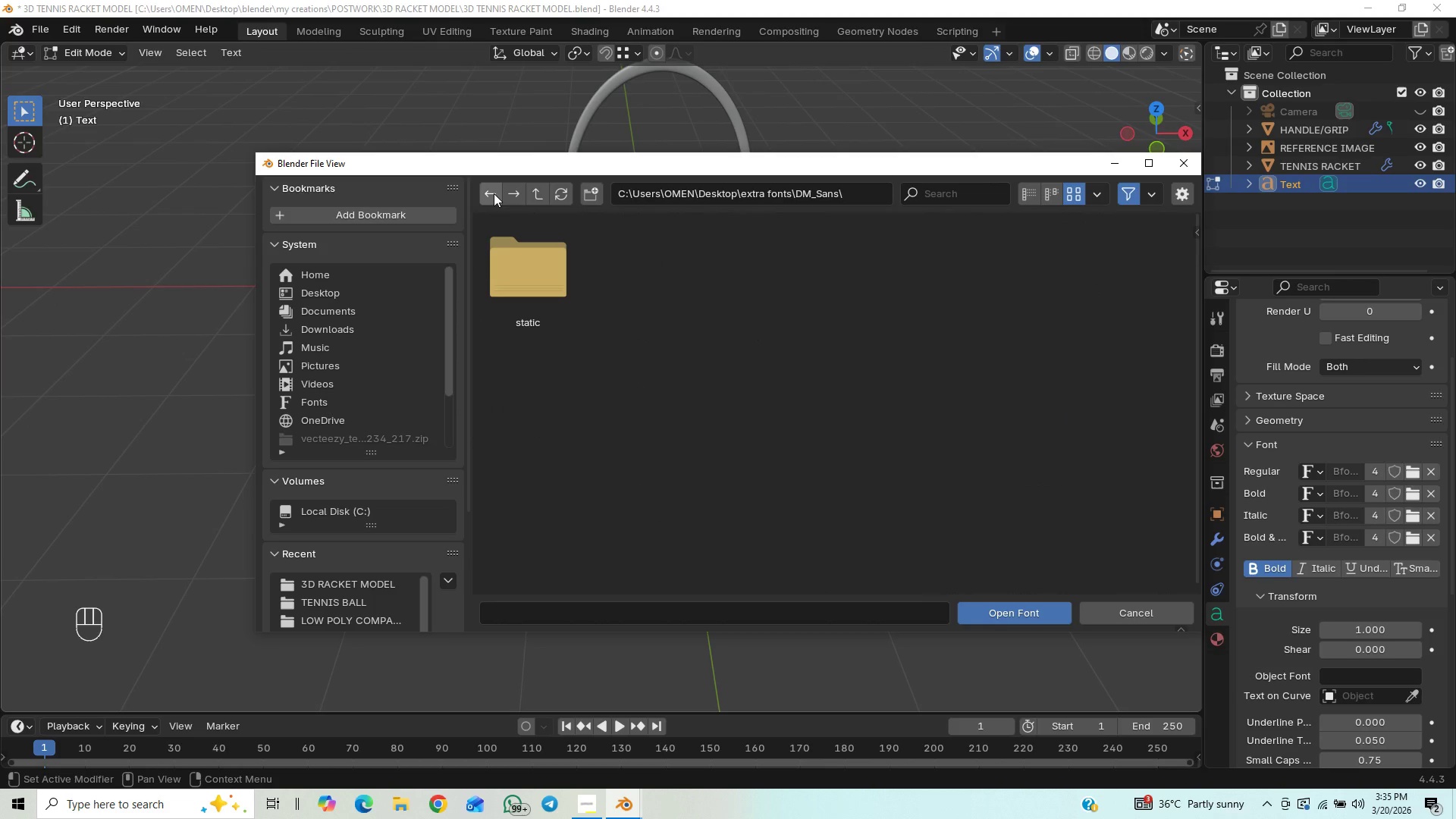 
left_click([494, 193])
 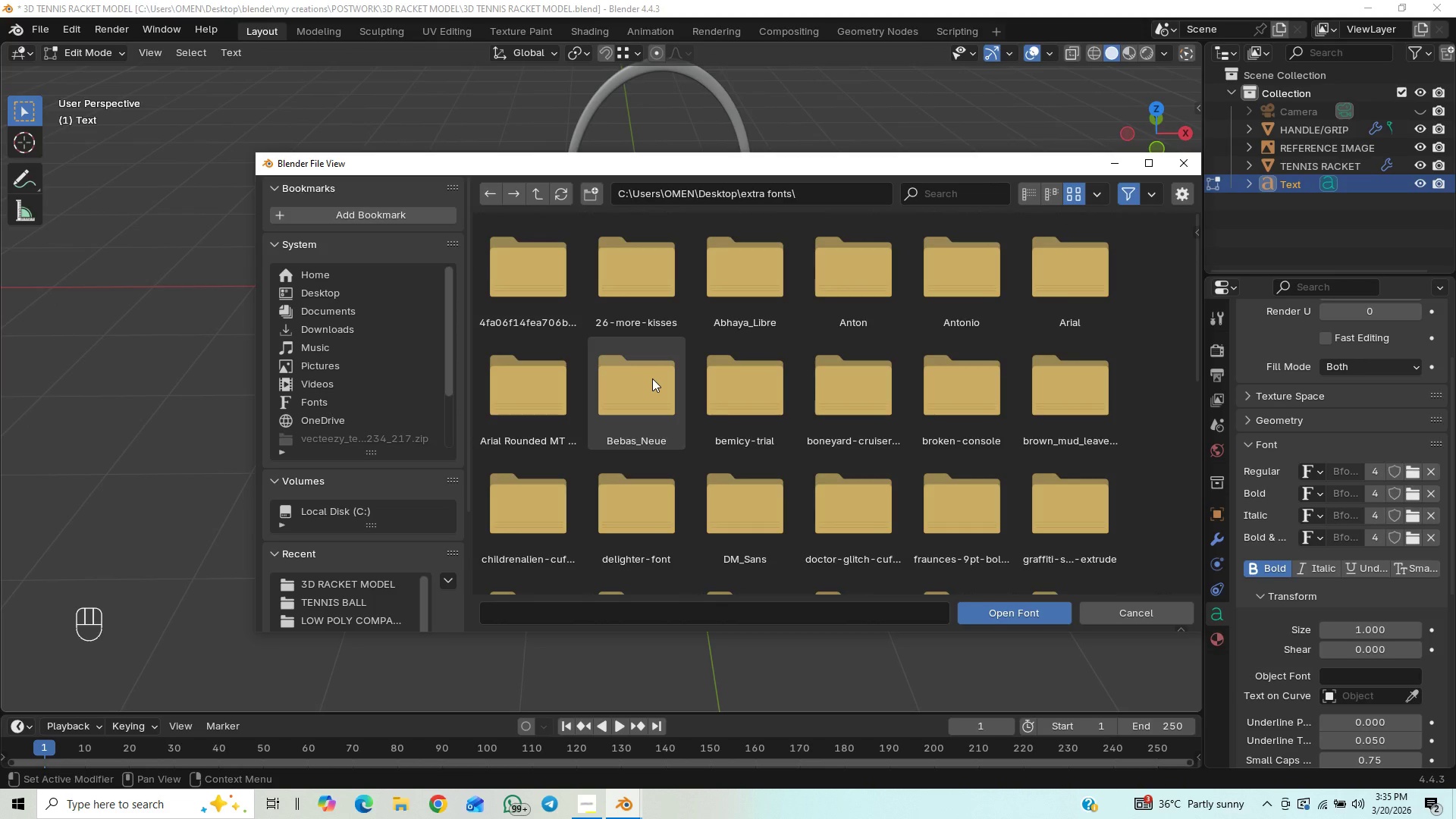 
scroll: coordinate [677, 383], scroll_direction: down, amount: 1.0
 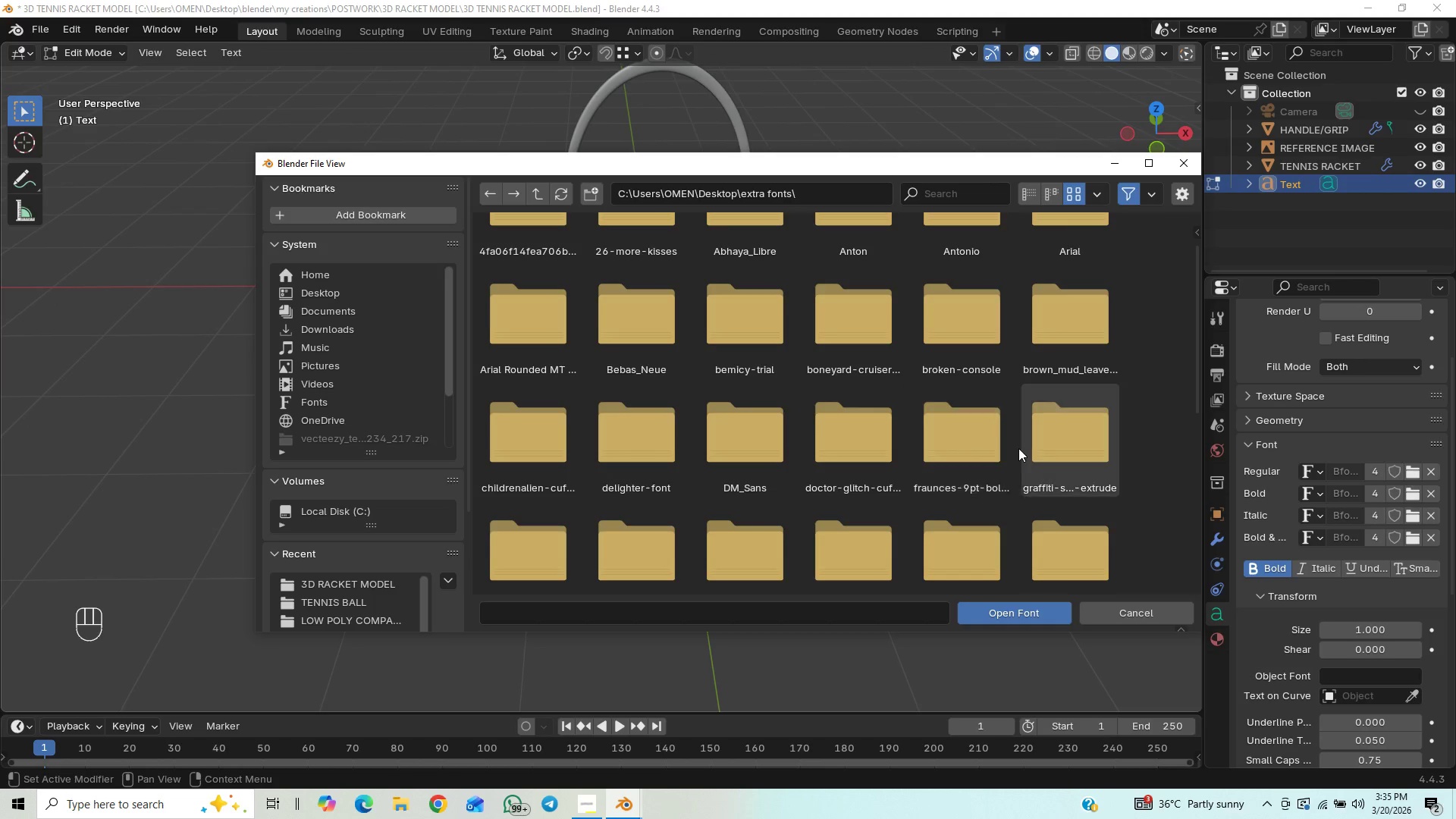 
double_click([995, 456])
 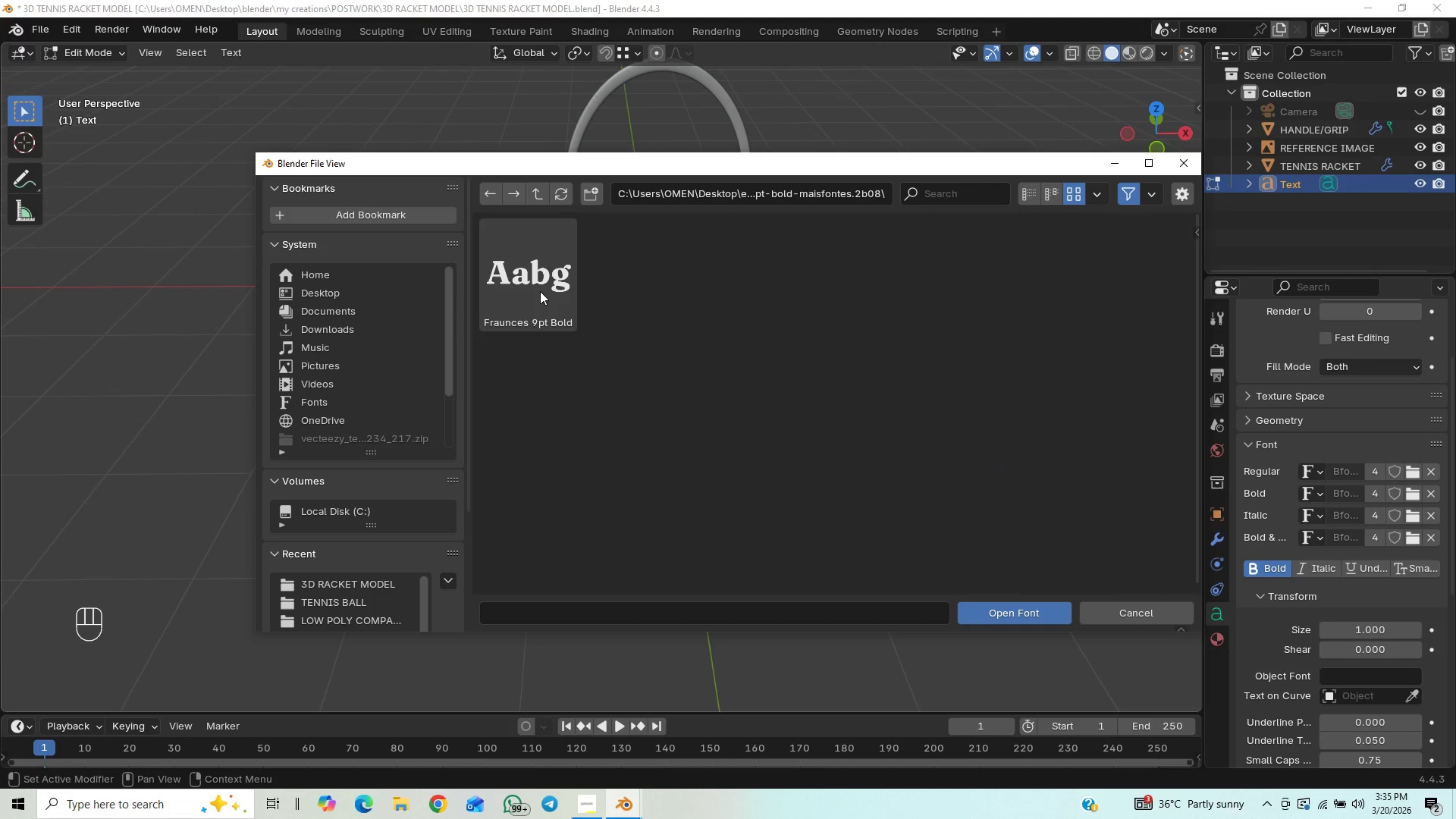 
double_click([538, 285])
 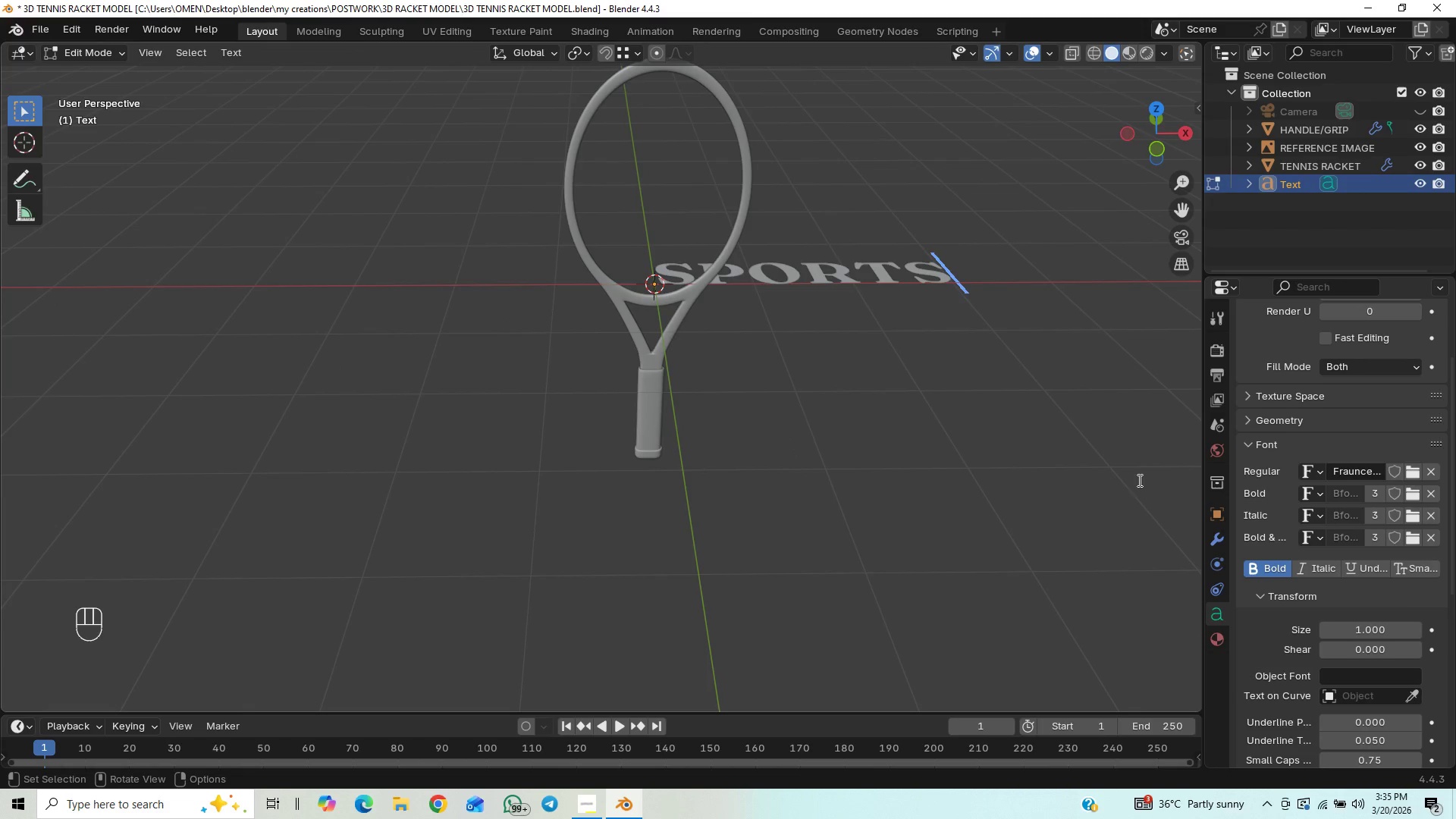 
key(Tab)
 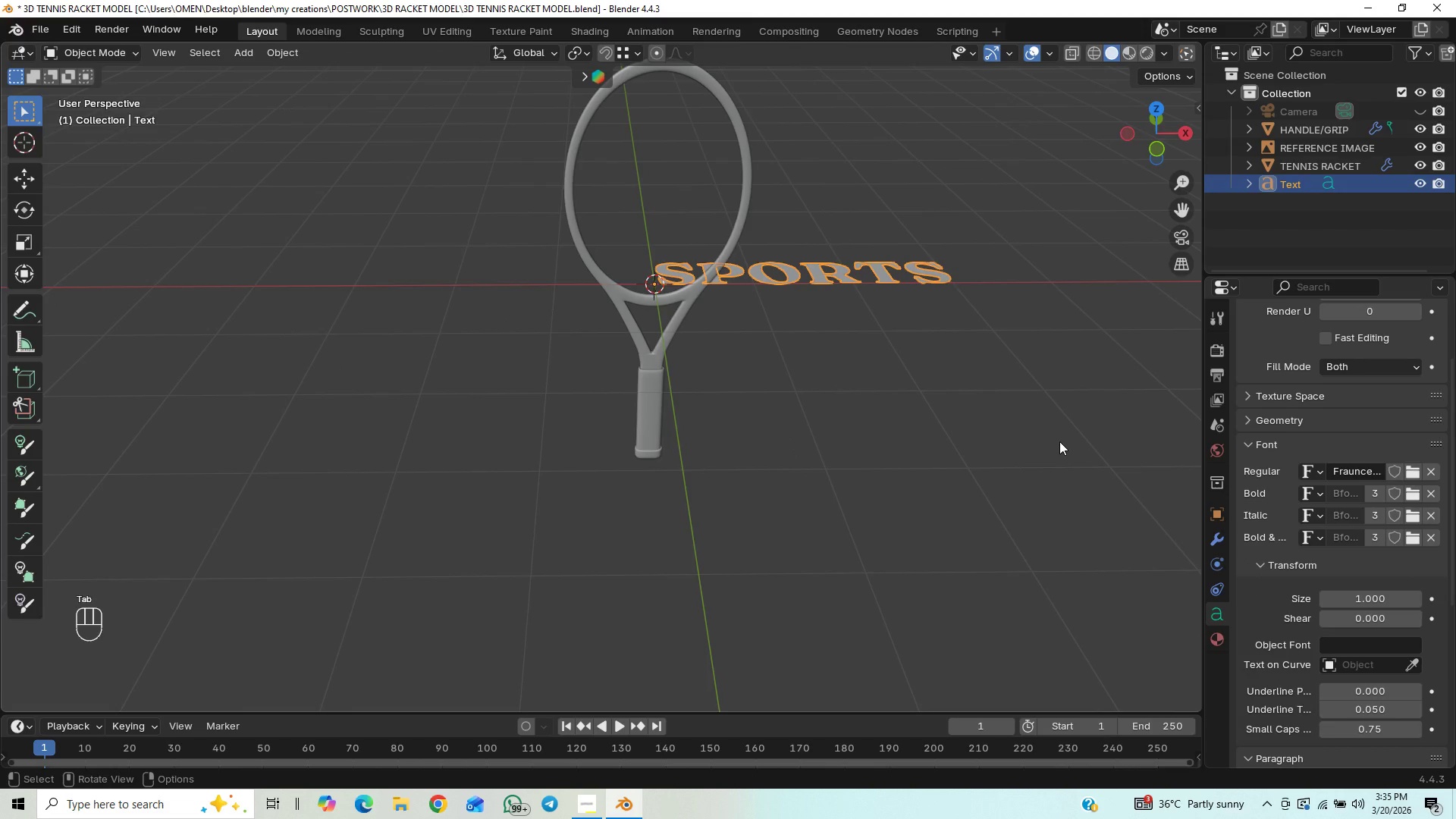 
key(S)
 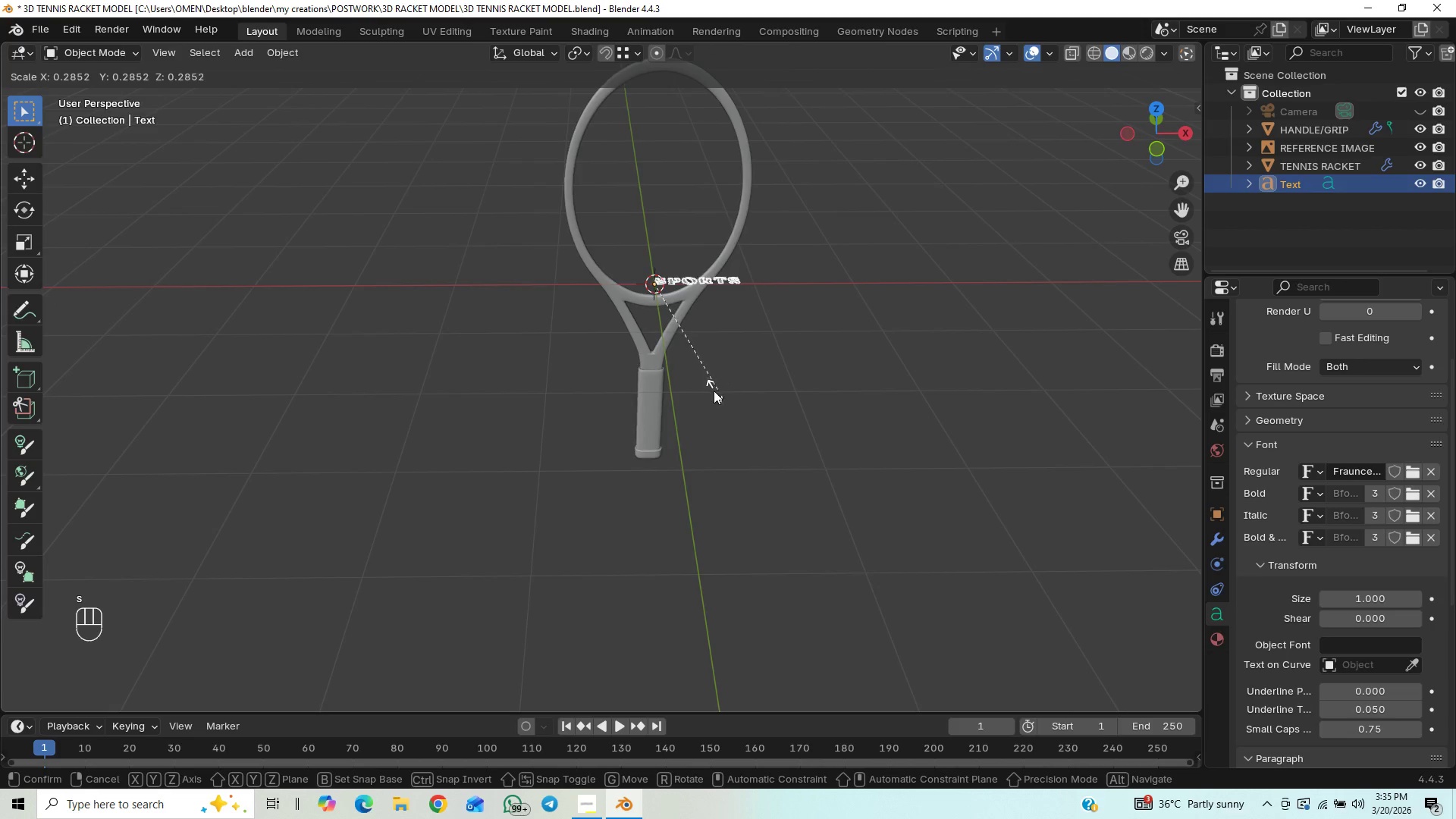 
left_click([710, 391])
 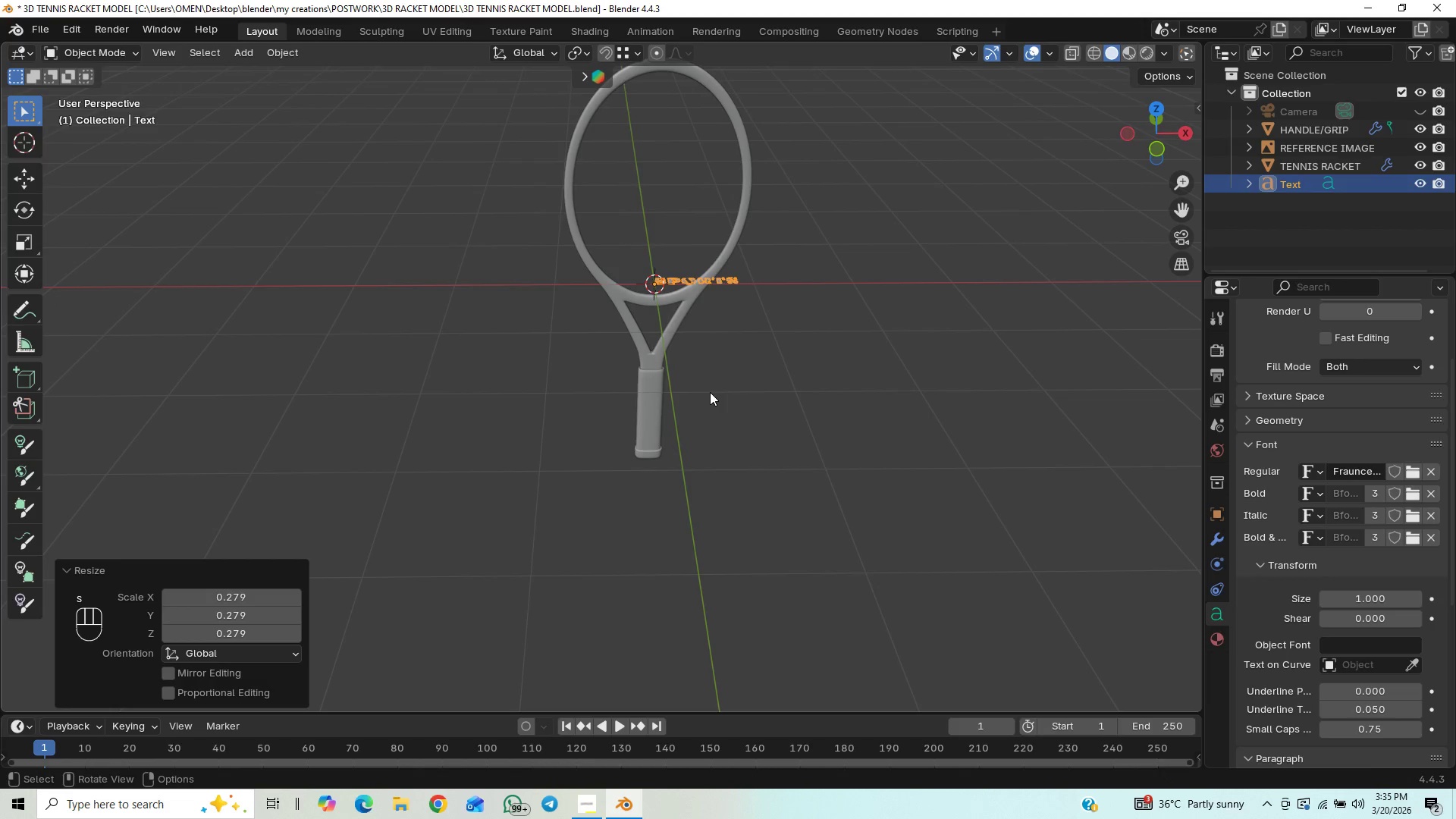 
type(1rx90)
 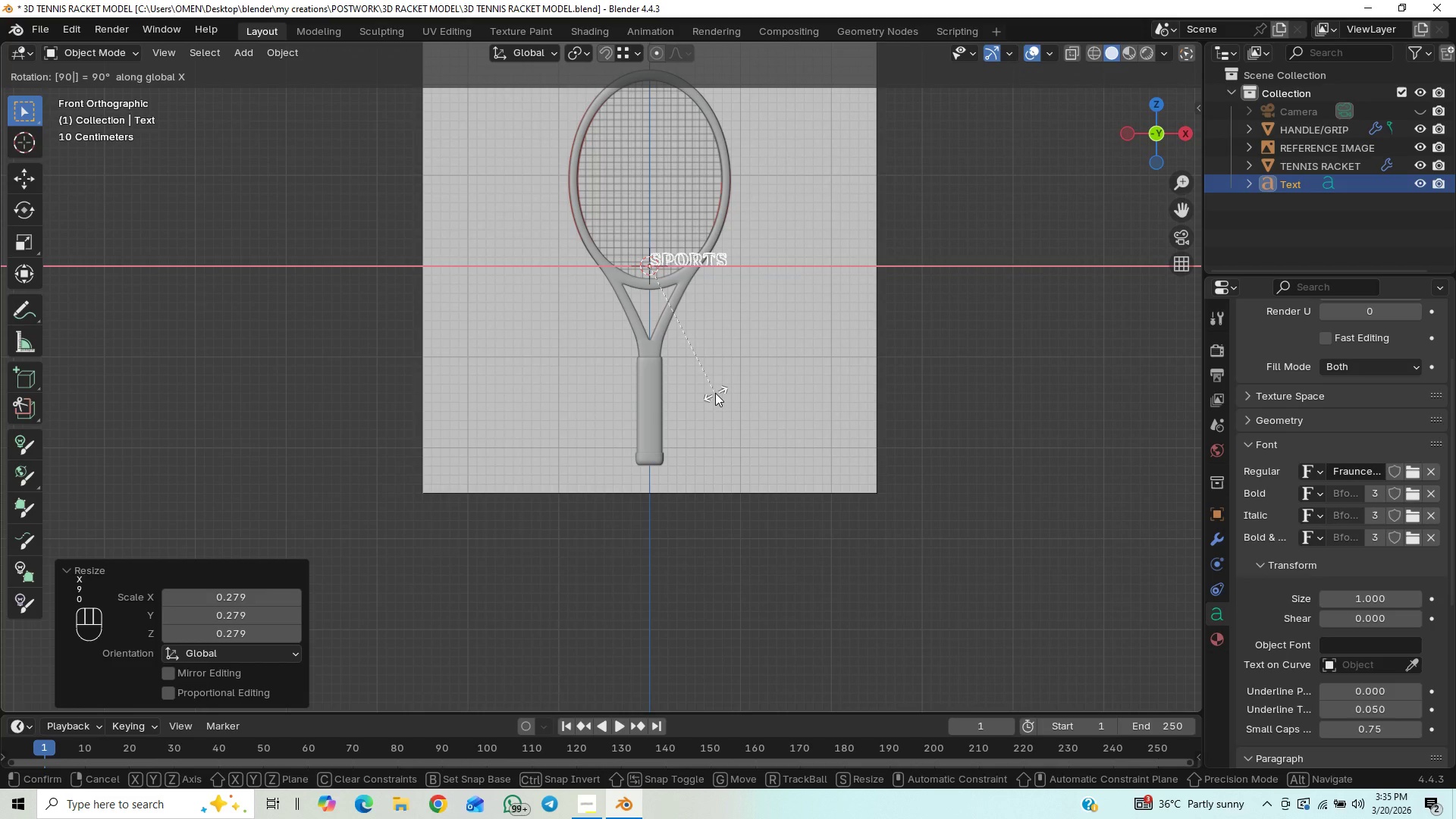 
key(Enter)
 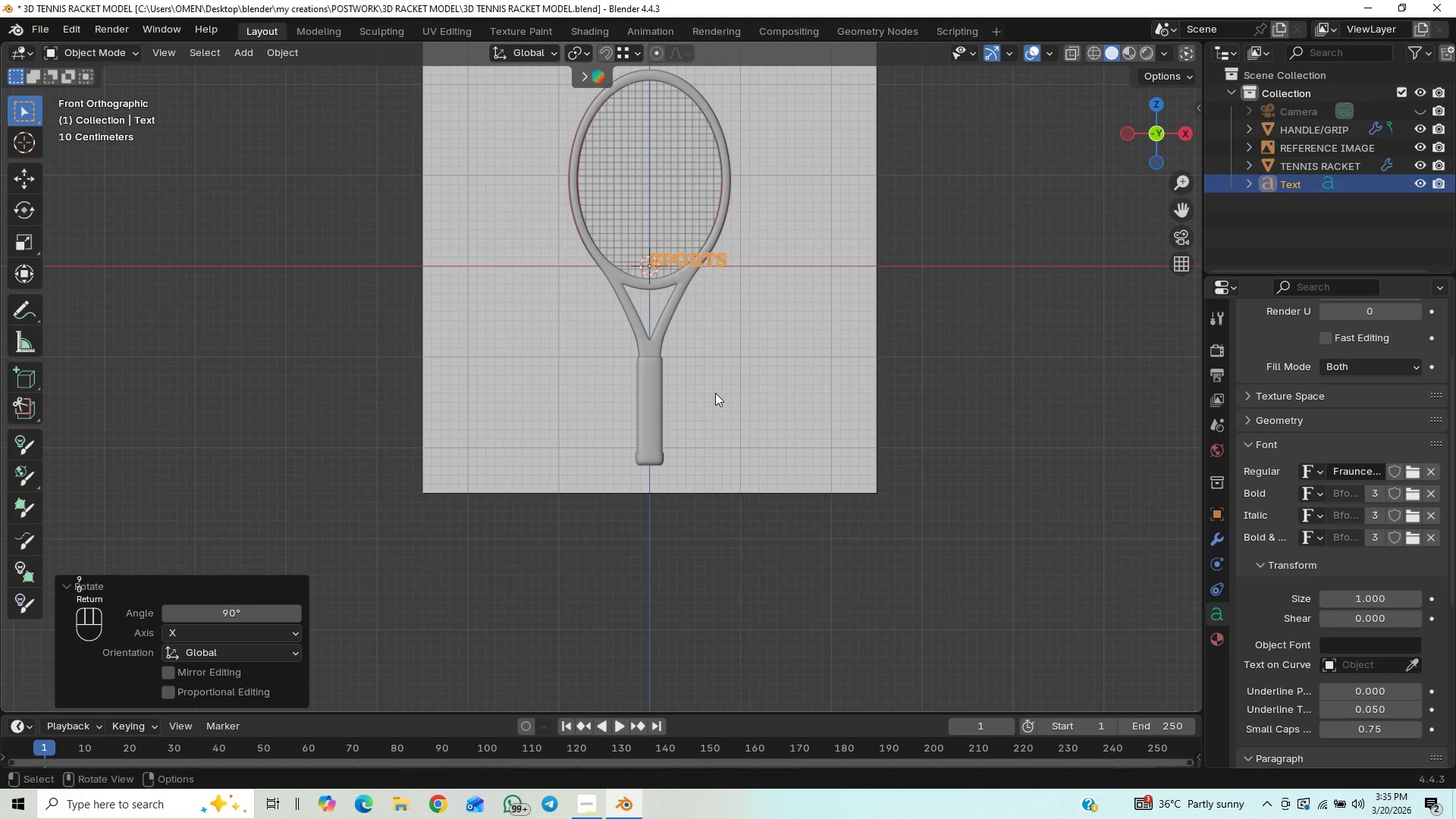 
type(rz)
 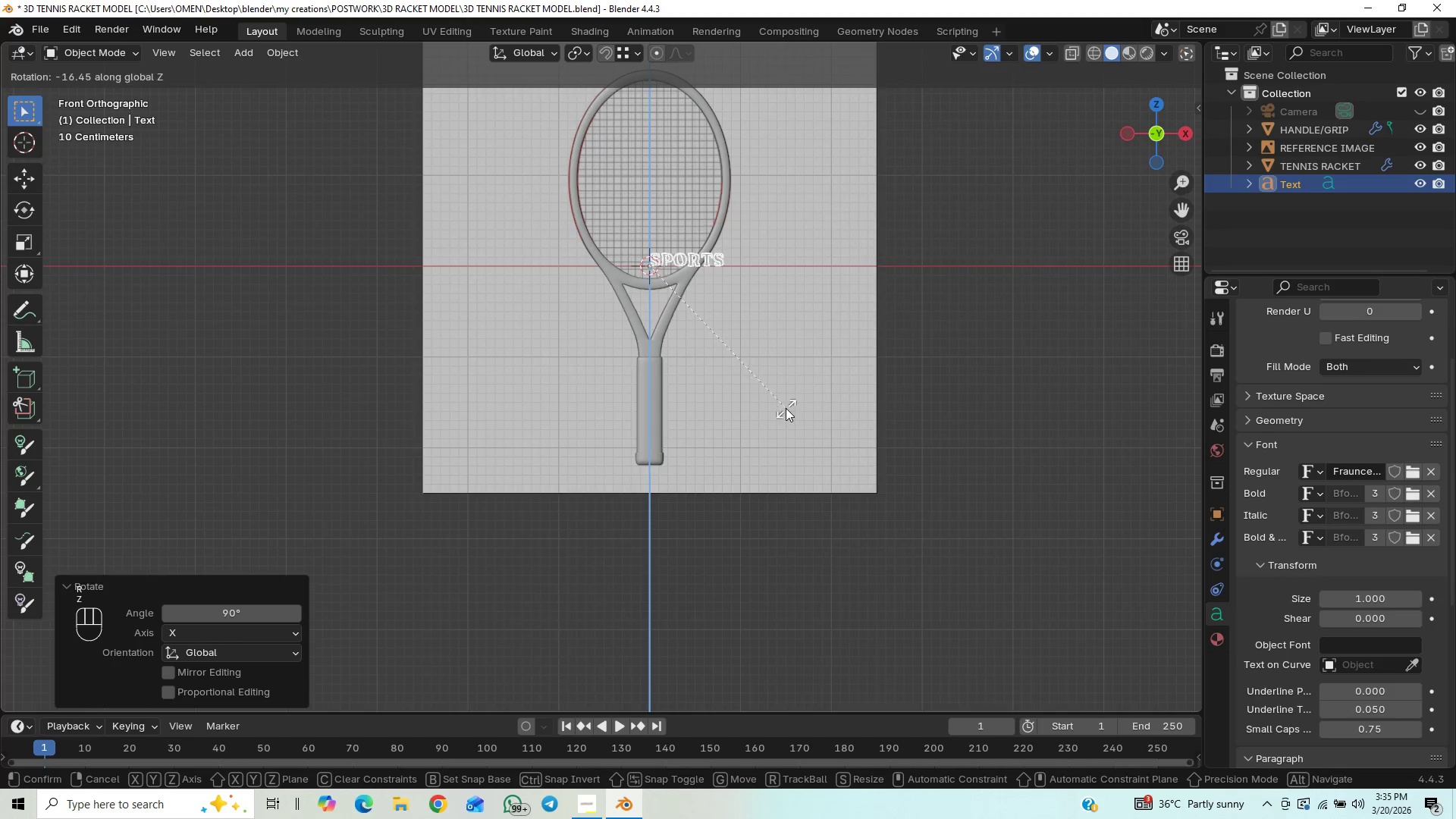 
key(Y)
 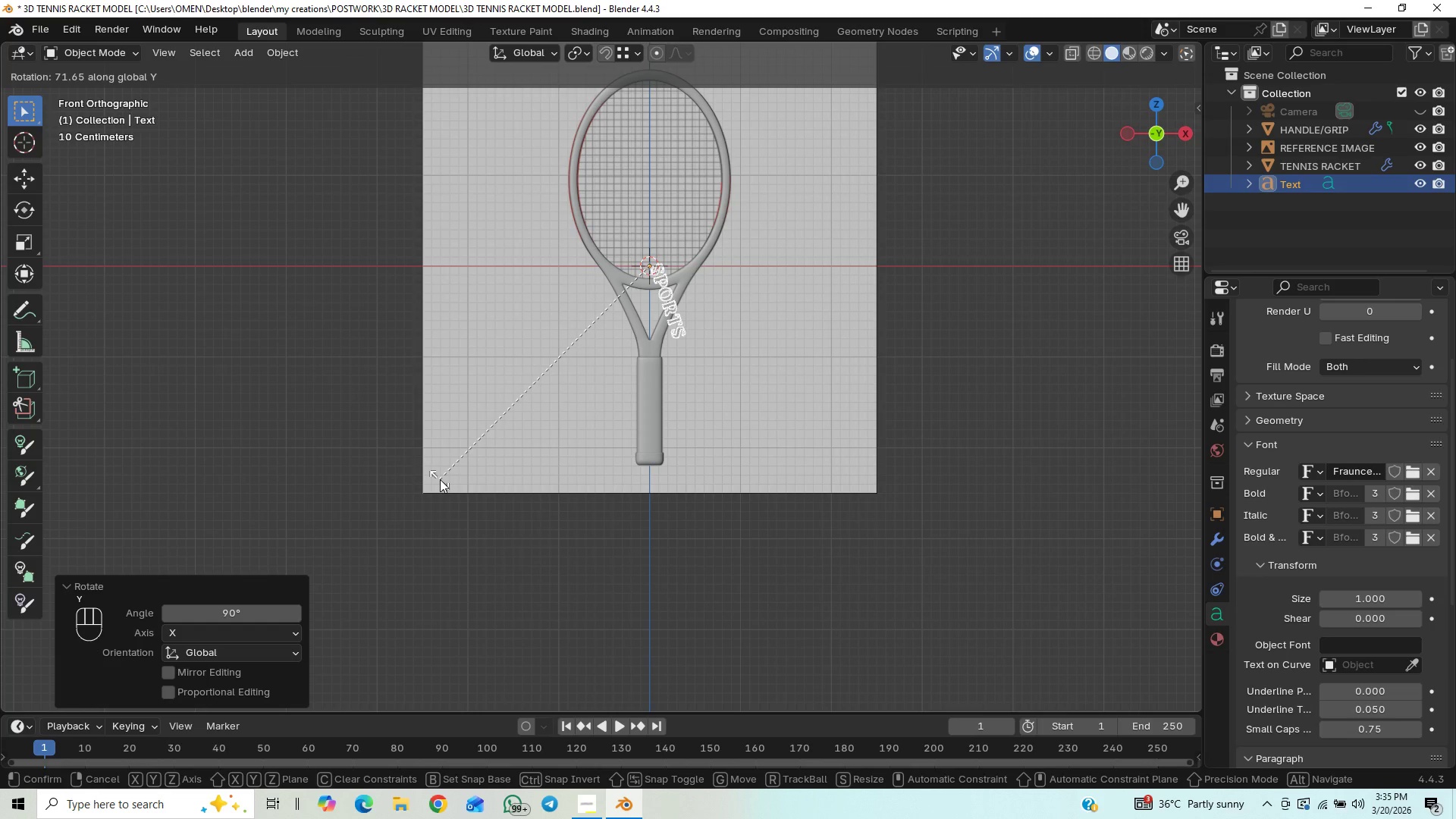 
type(90)
 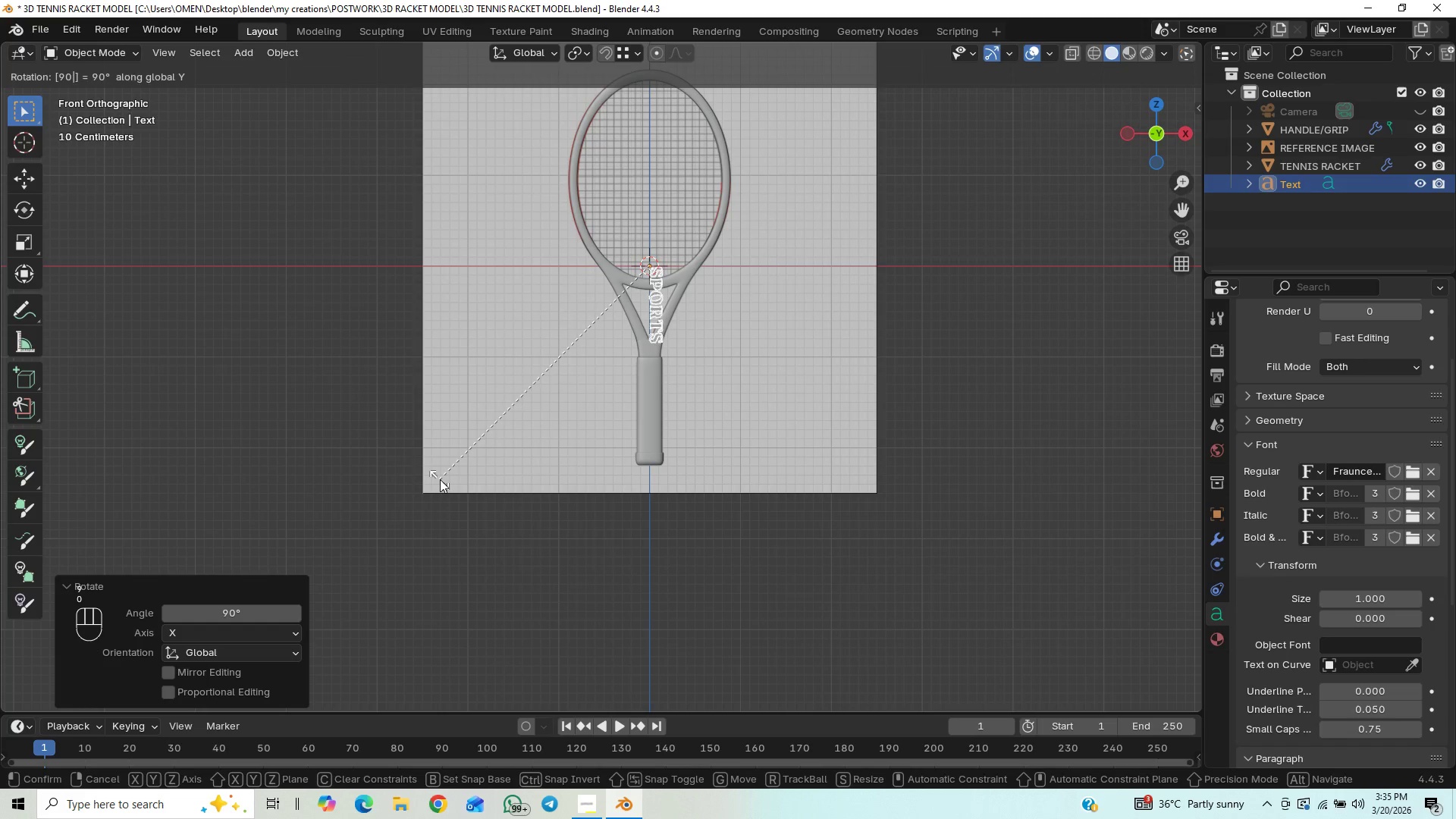 
key(Enter)
 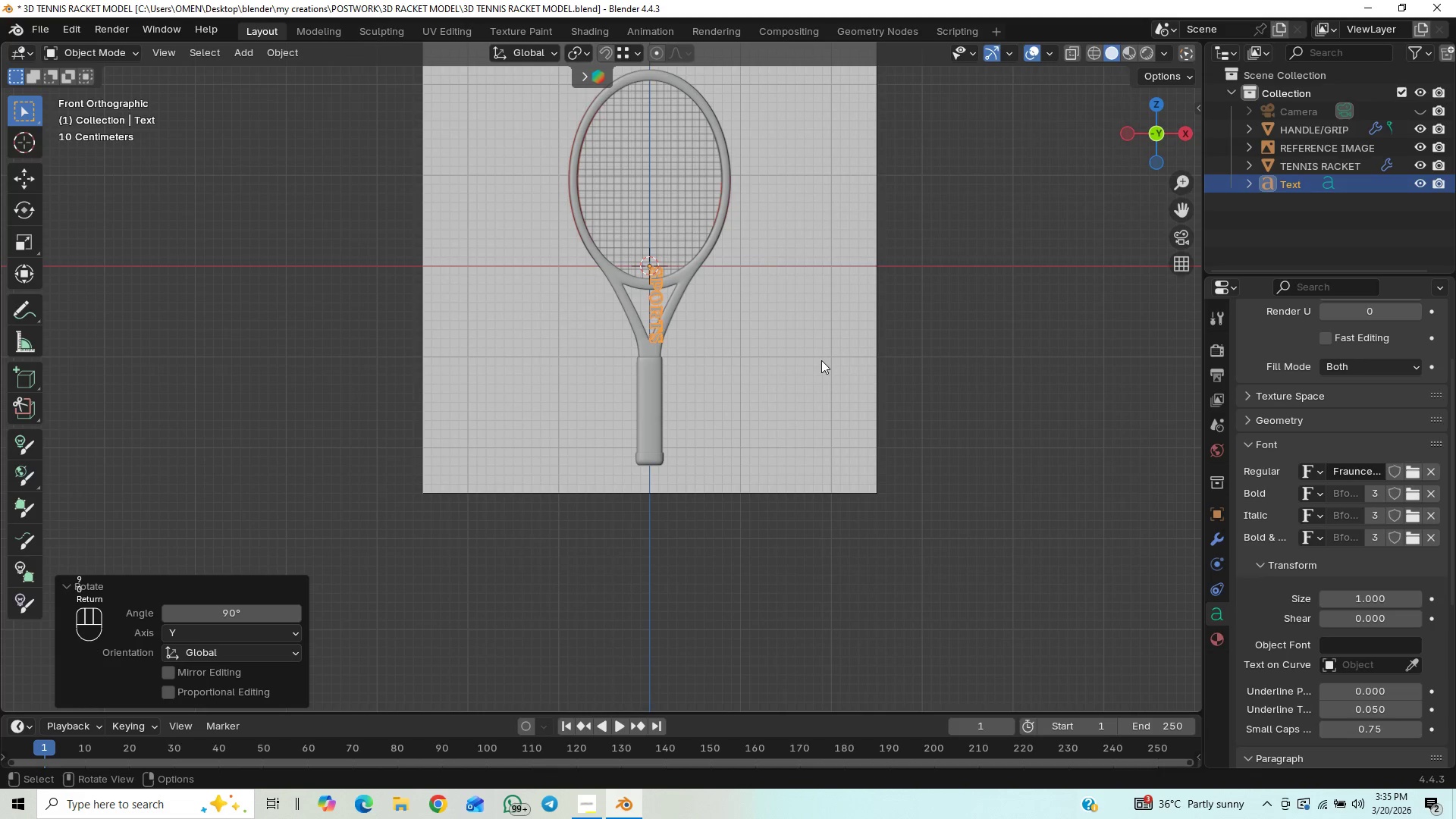 
type(gz)
 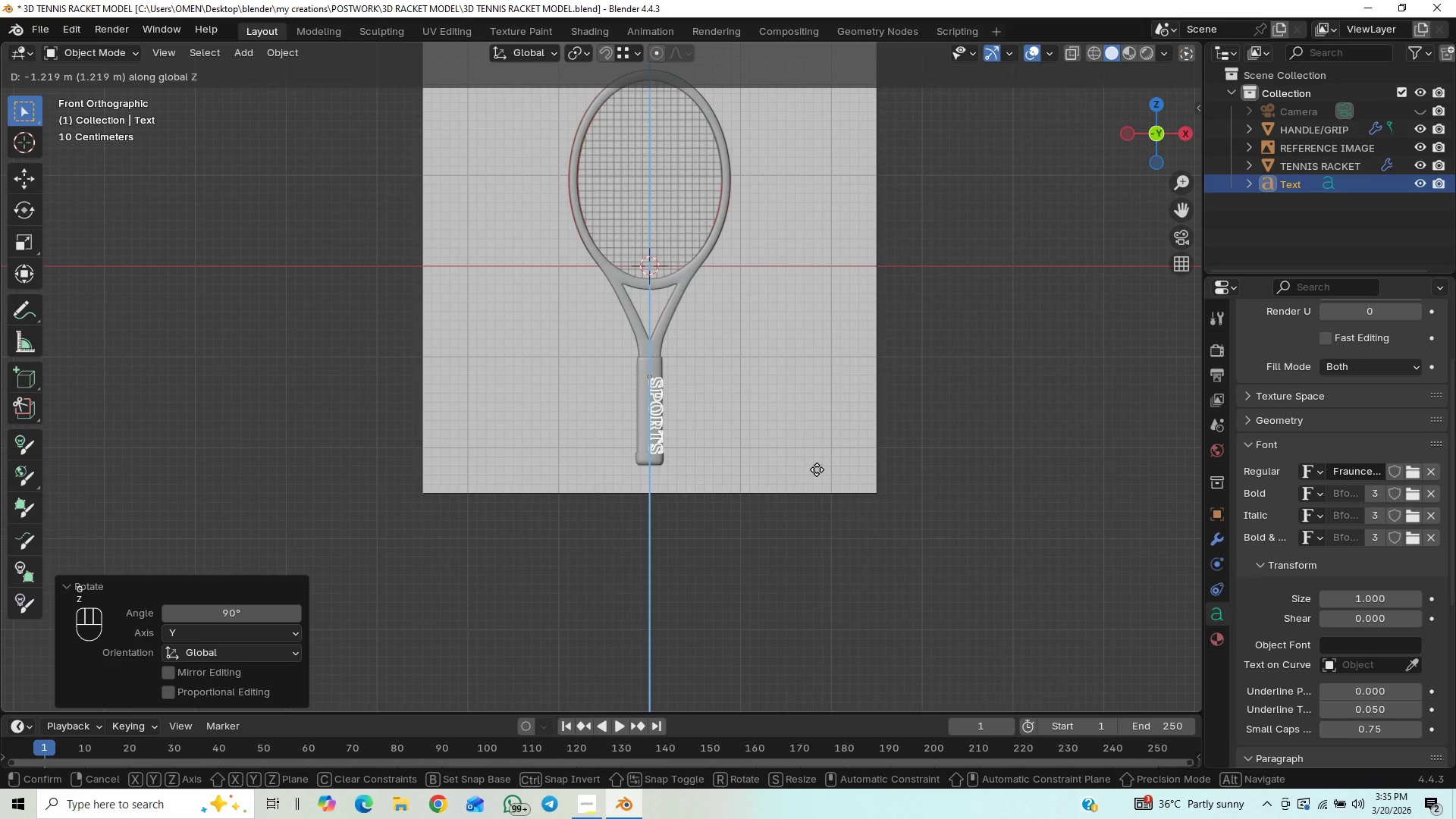 
left_click([817, 468])
 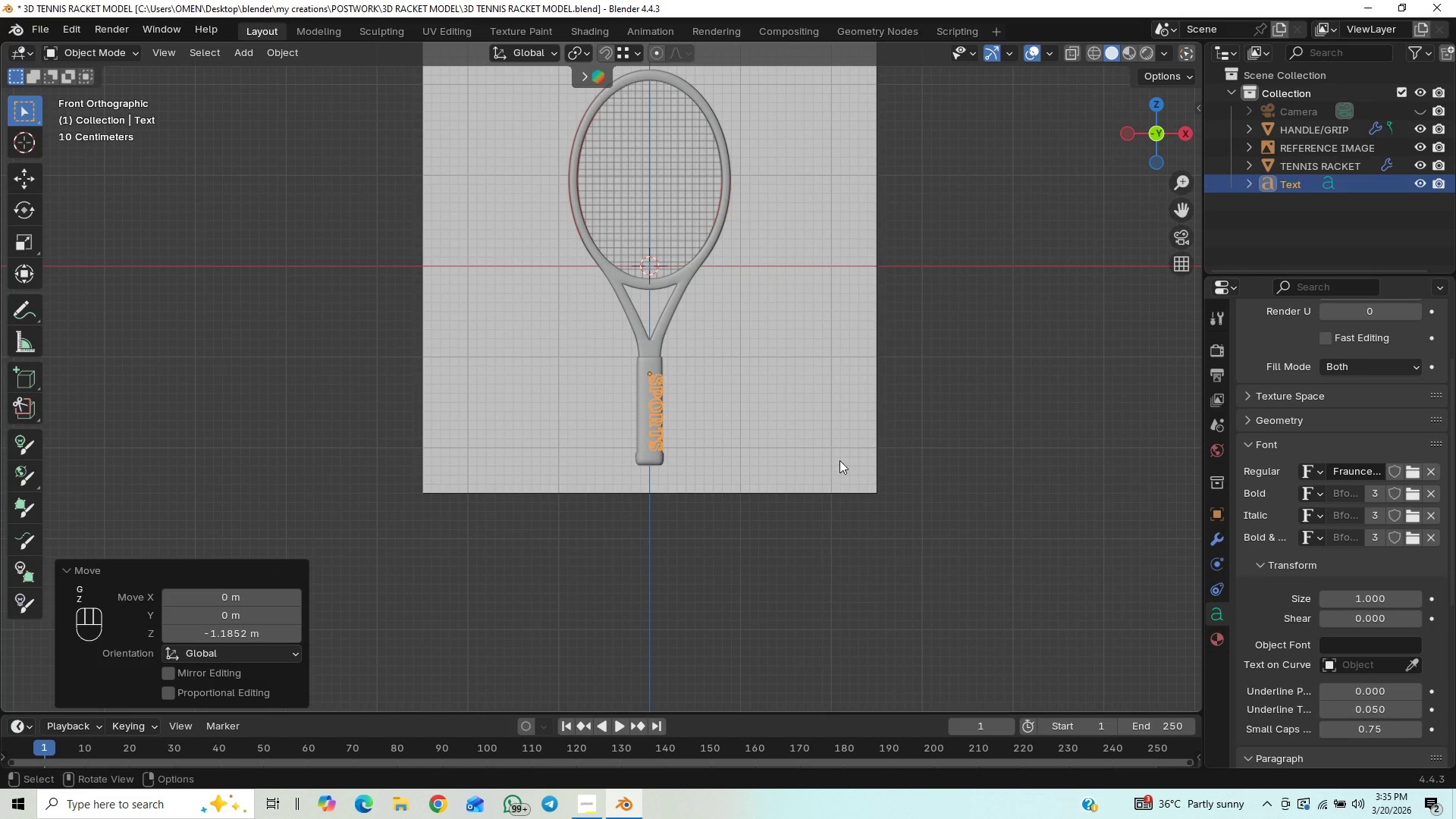 
scroll: coordinate [839, 460], scroll_direction: up, amount: 1.0
 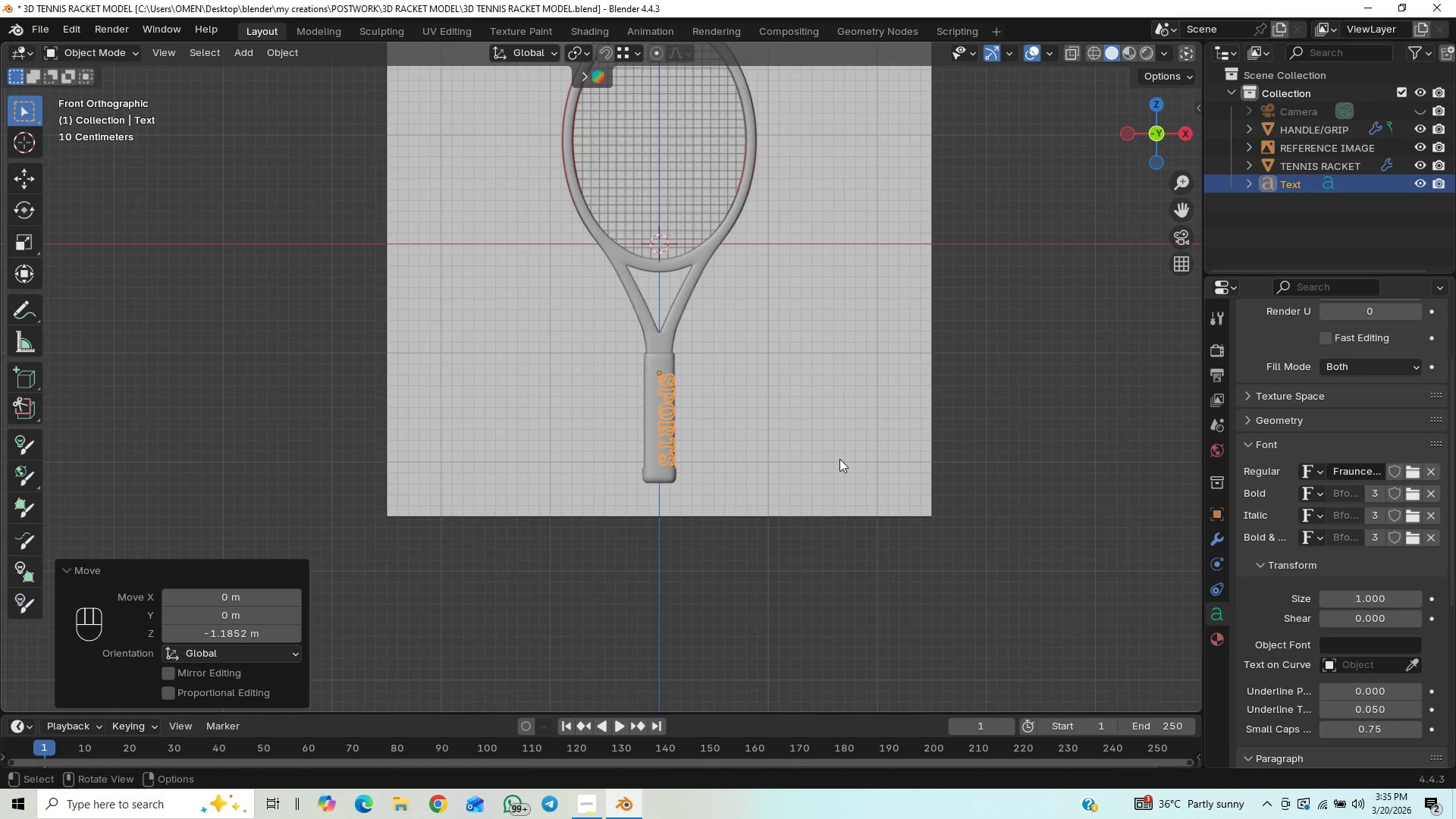 
key(Control+S)
 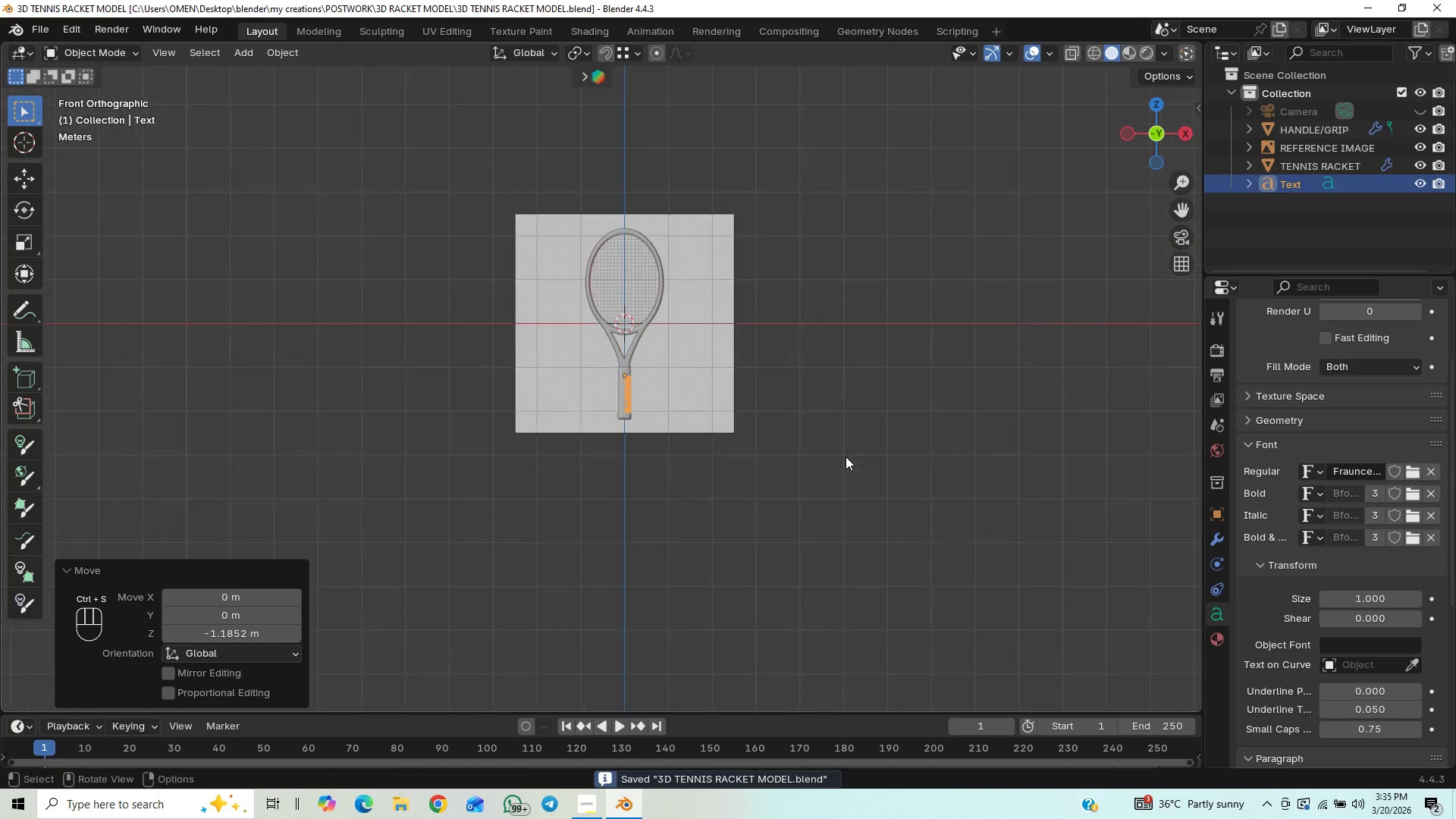 
scroll: coordinate [847, 457], scroll_direction: up, amount: 10.0
 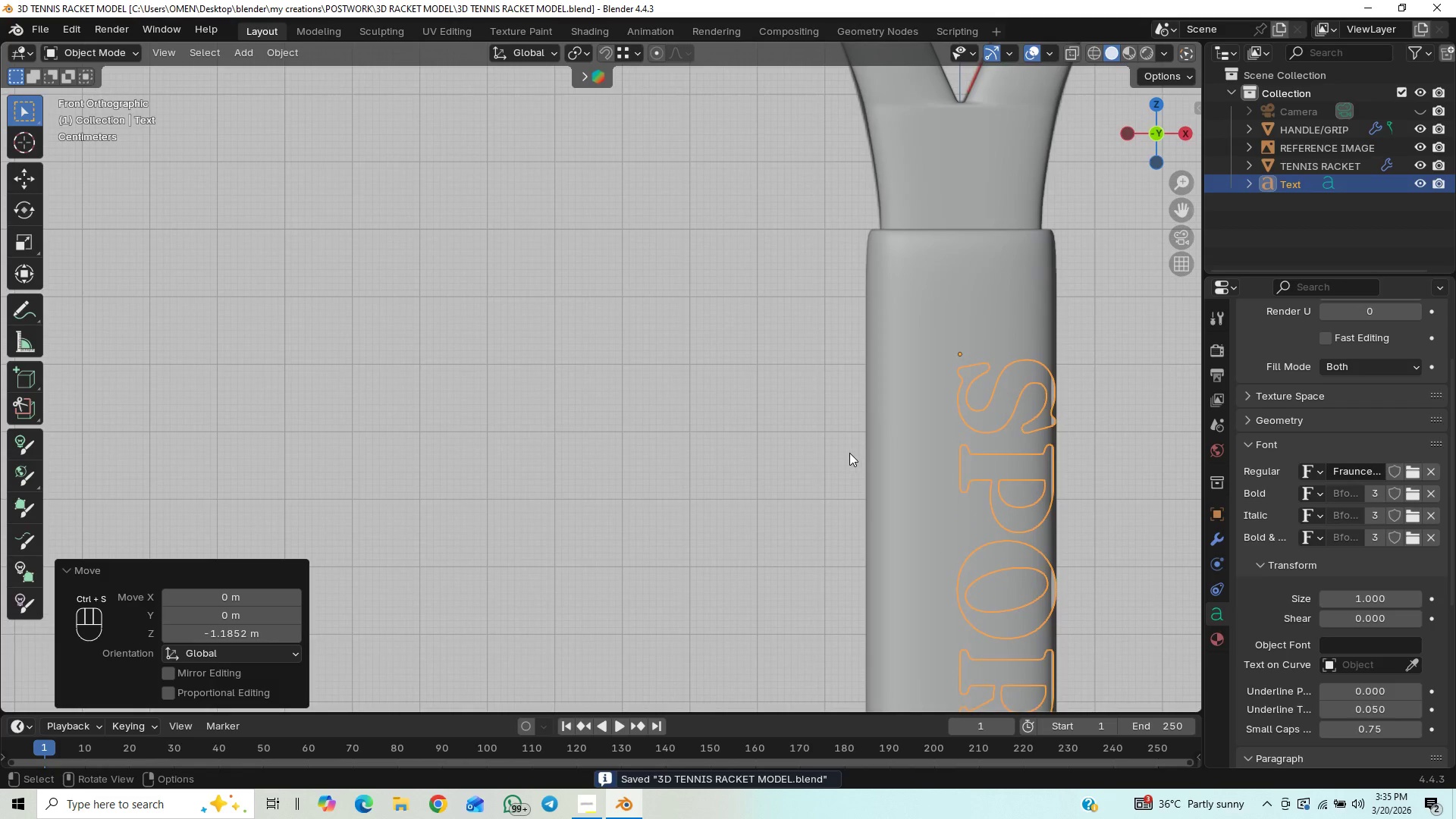 
hold_key(key=ShiftLeft, duration=1.25)
 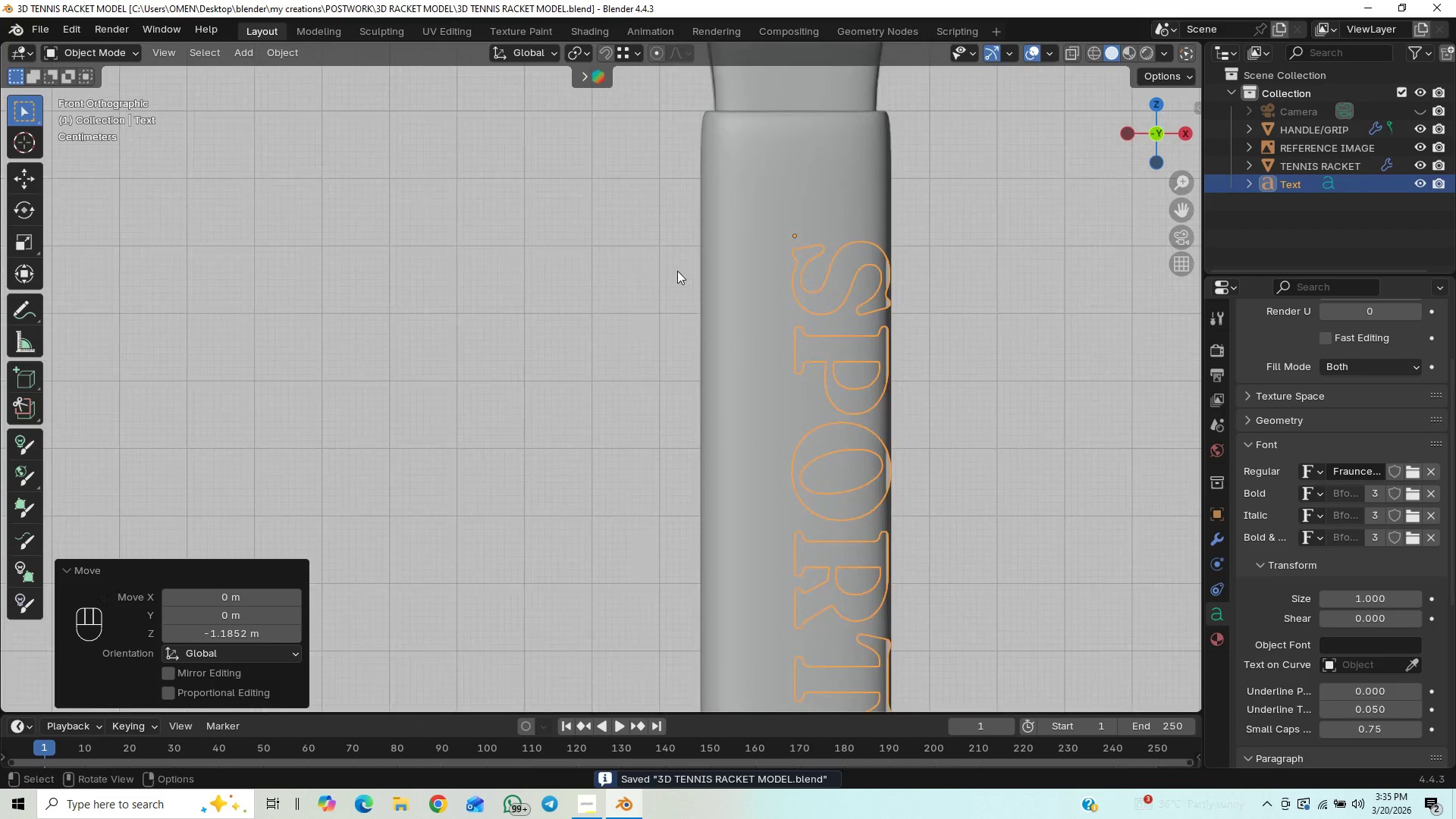 
hold_key(key=ShiftLeft, duration=0.72)
 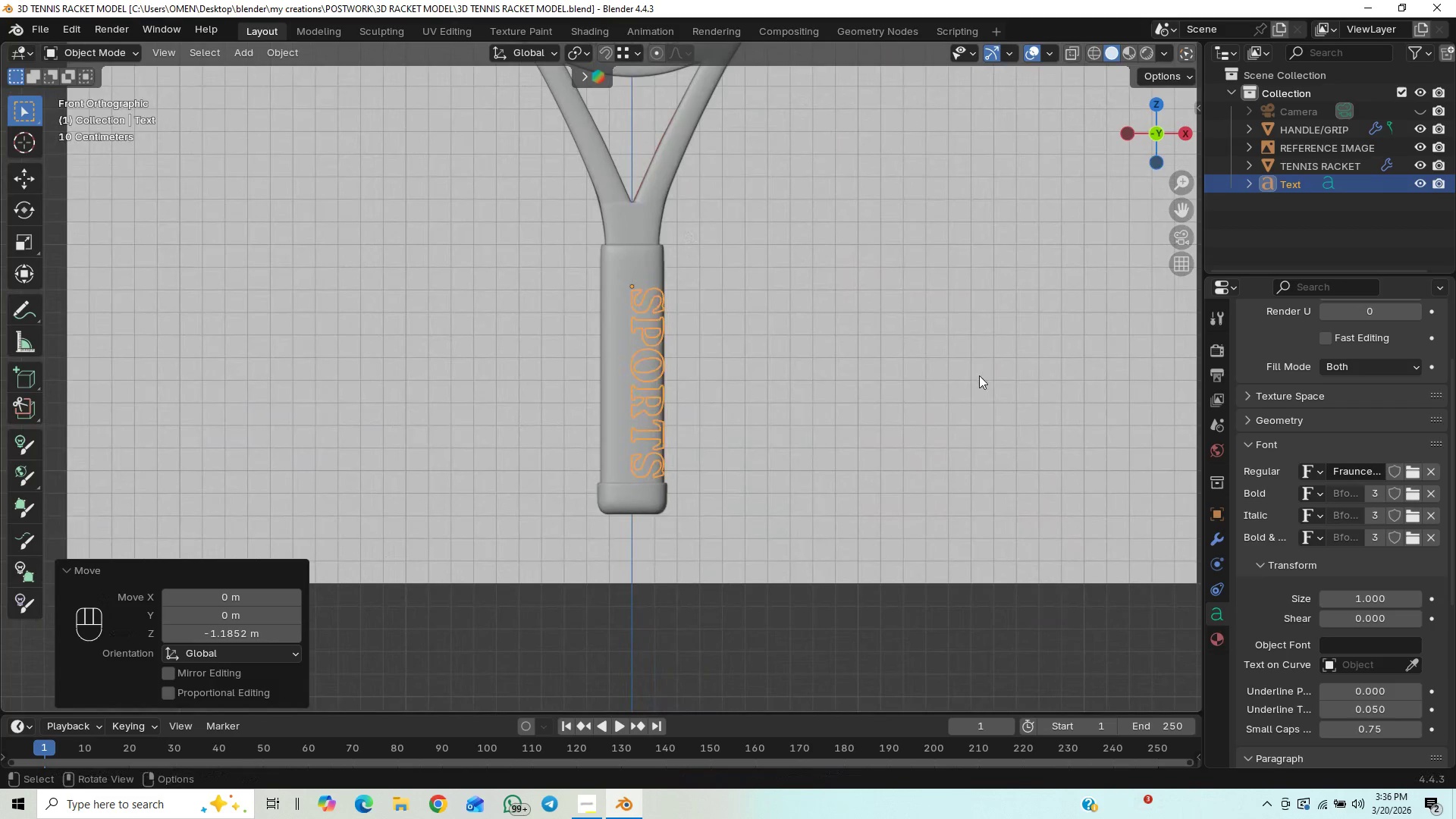 
scroll: coordinate [730, 287], scroll_direction: down, amount: 6.0
 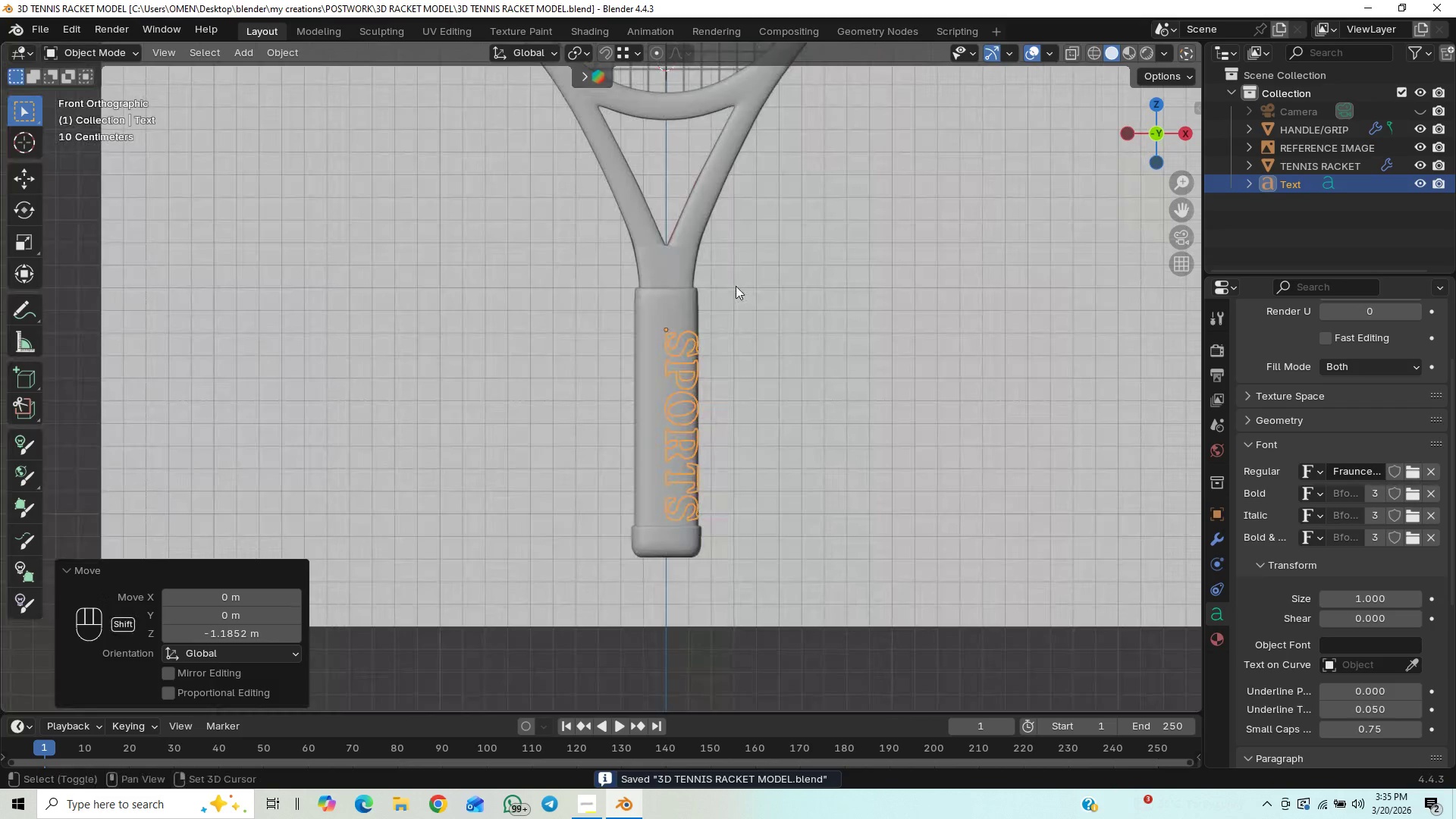 
type(sgx)
 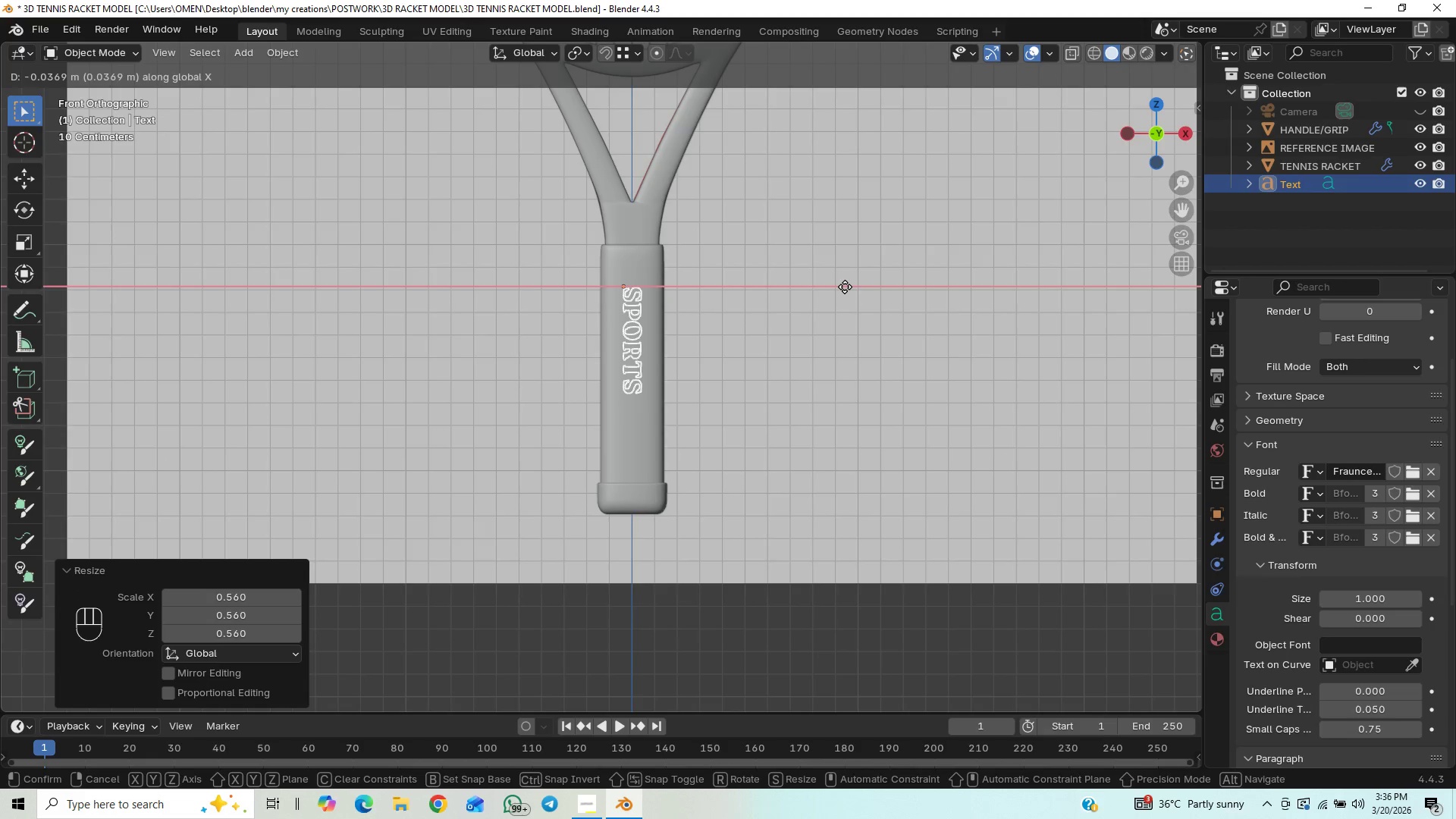 
left_click([845, 287])
 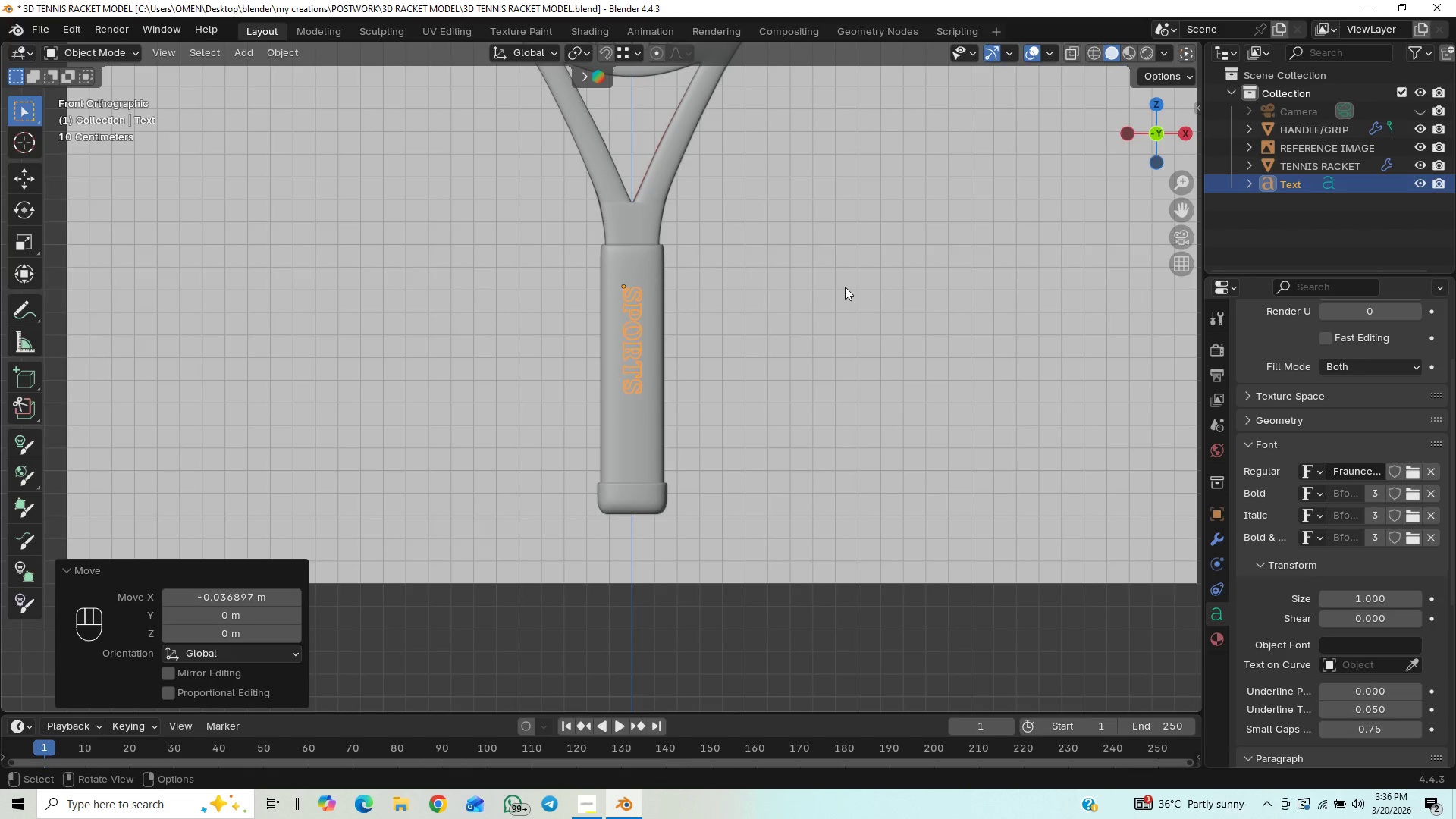 
type(gz)
 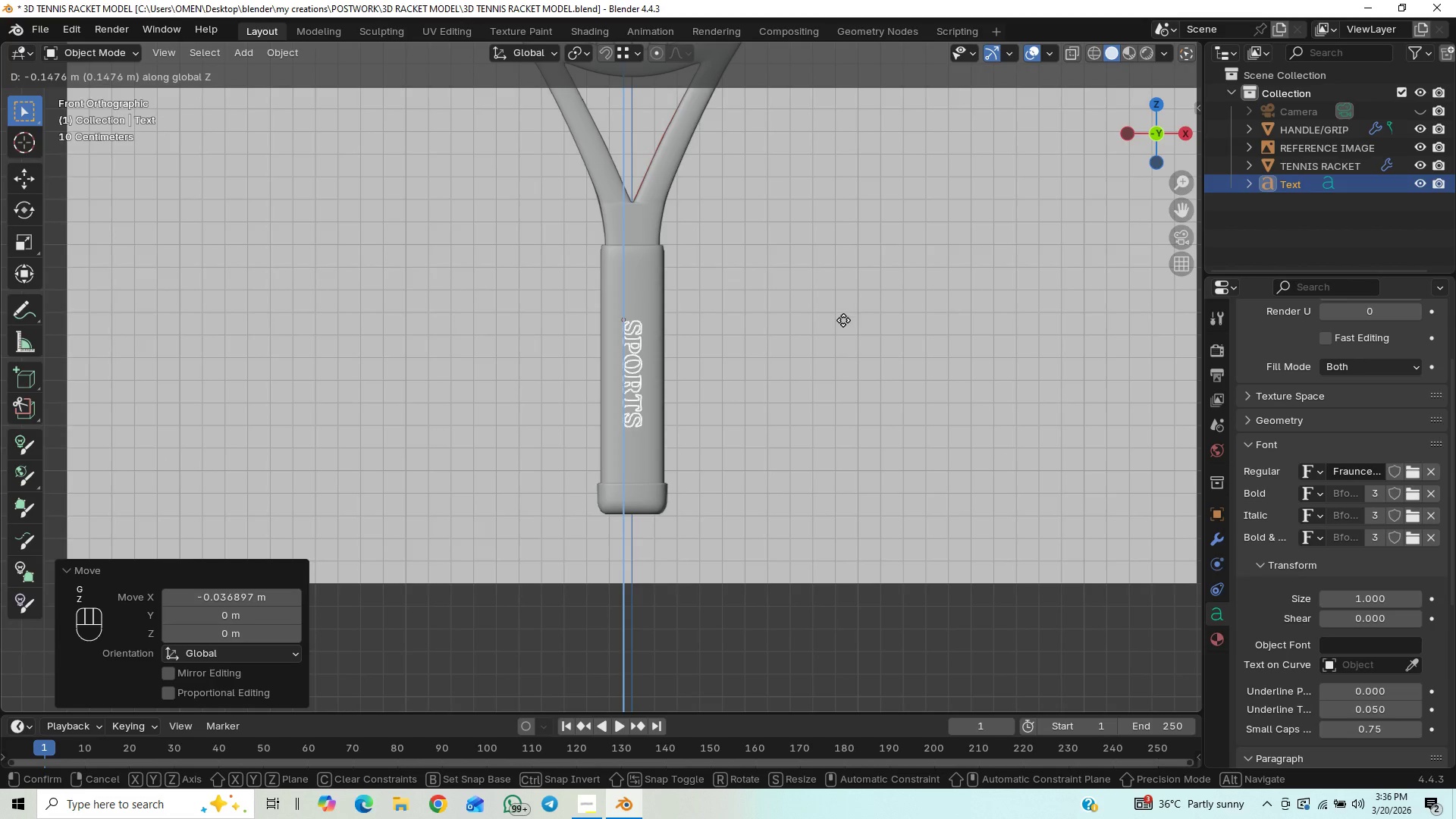 
hold_key(key=ShiftLeft, duration=1.3)
left_click([841, 330])
 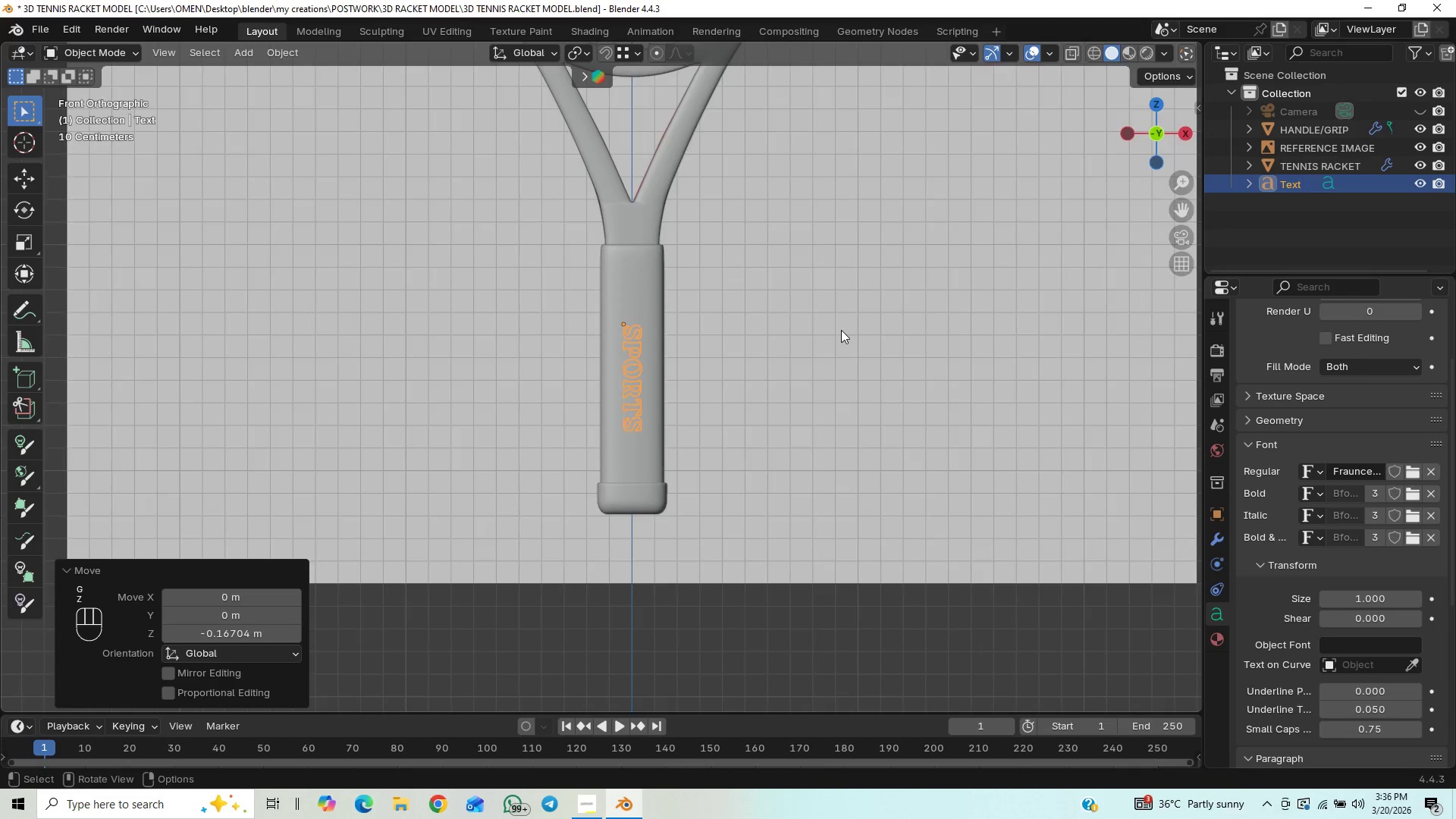 
scroll: coordinate [841, 330], scroll_direction: down, amount: 9.0
 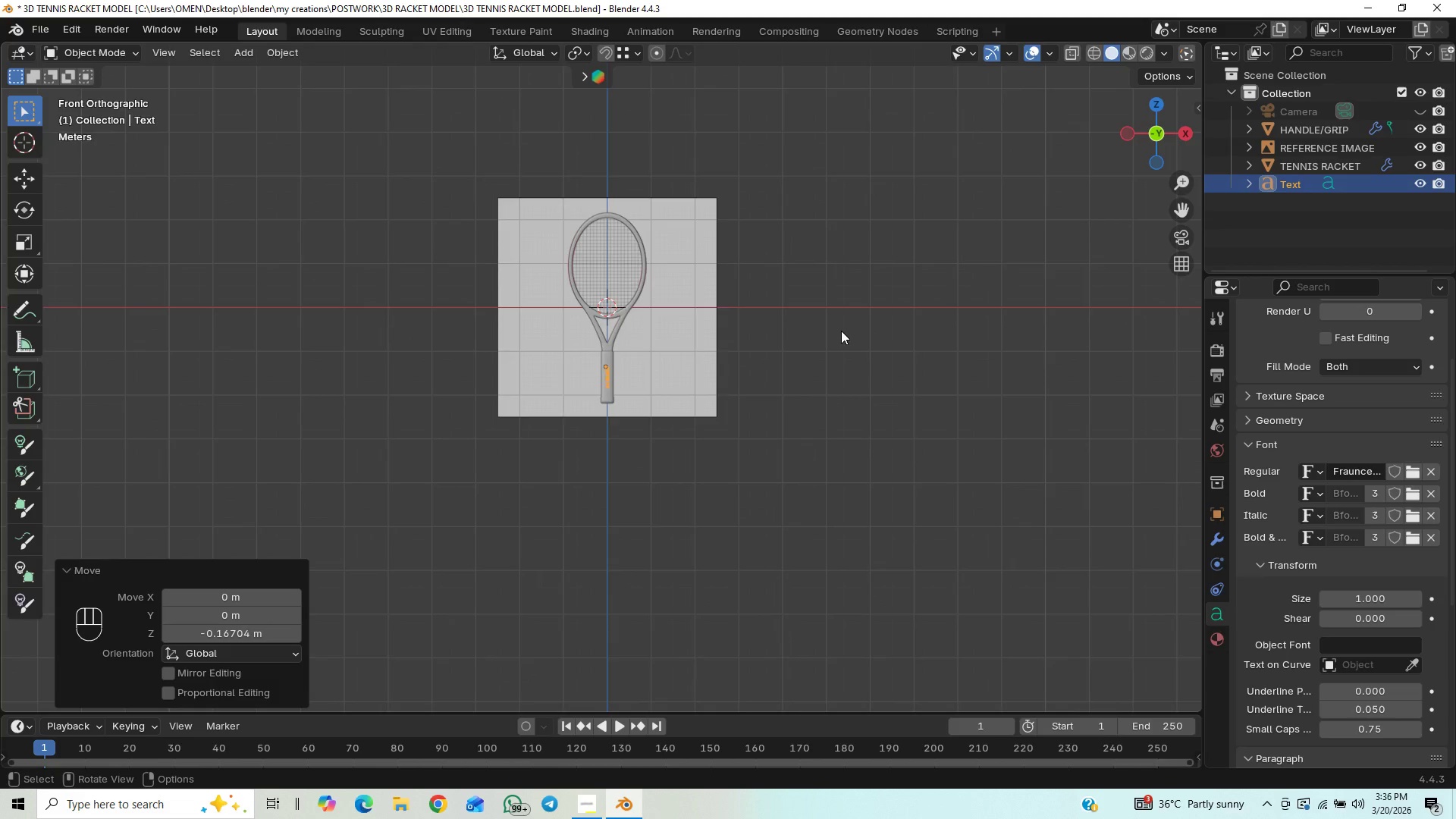 
scroll: coordinate [841, 331], scroll_direction: up, amount: 7.0
 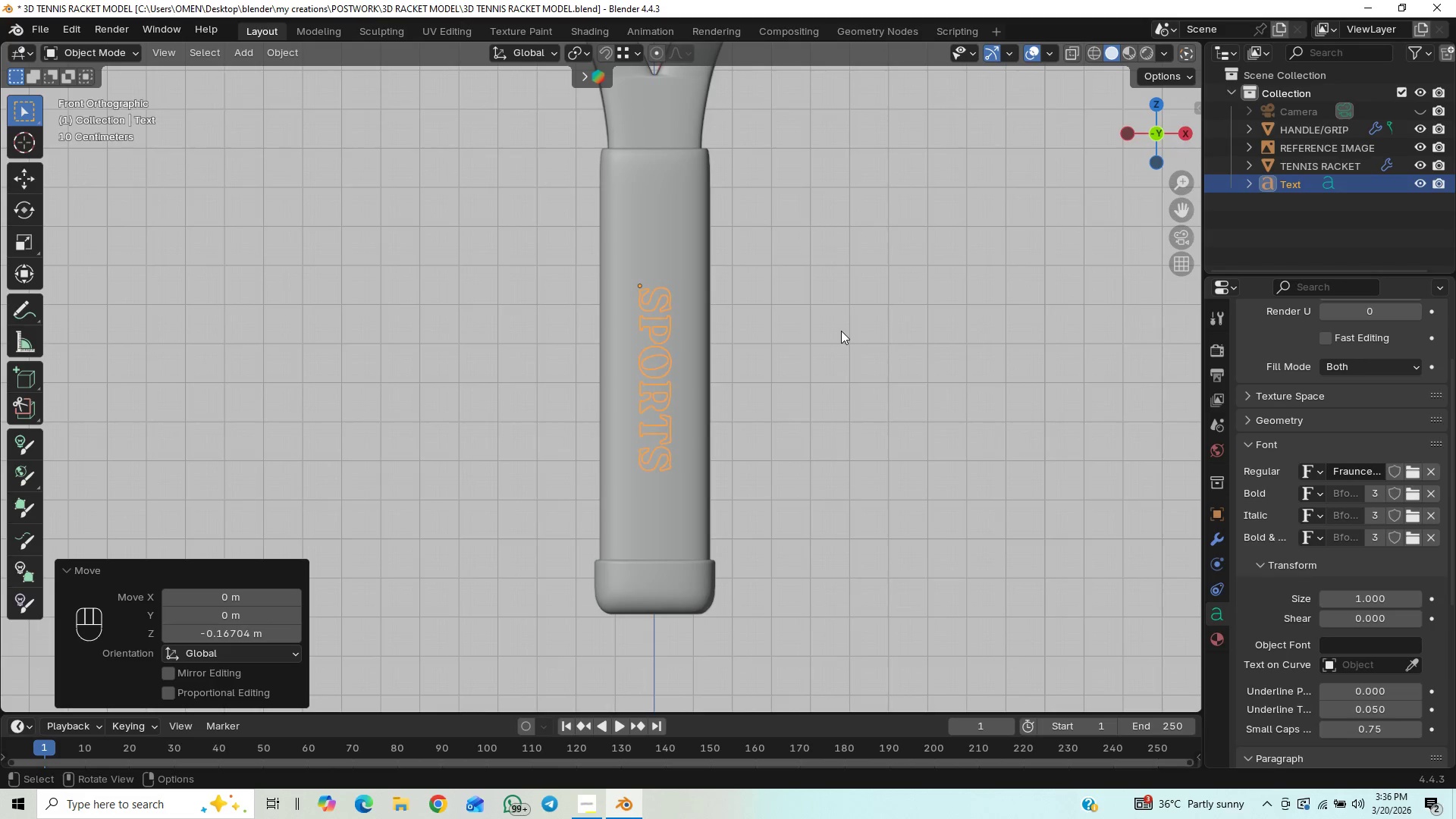 
key(Control+S)
 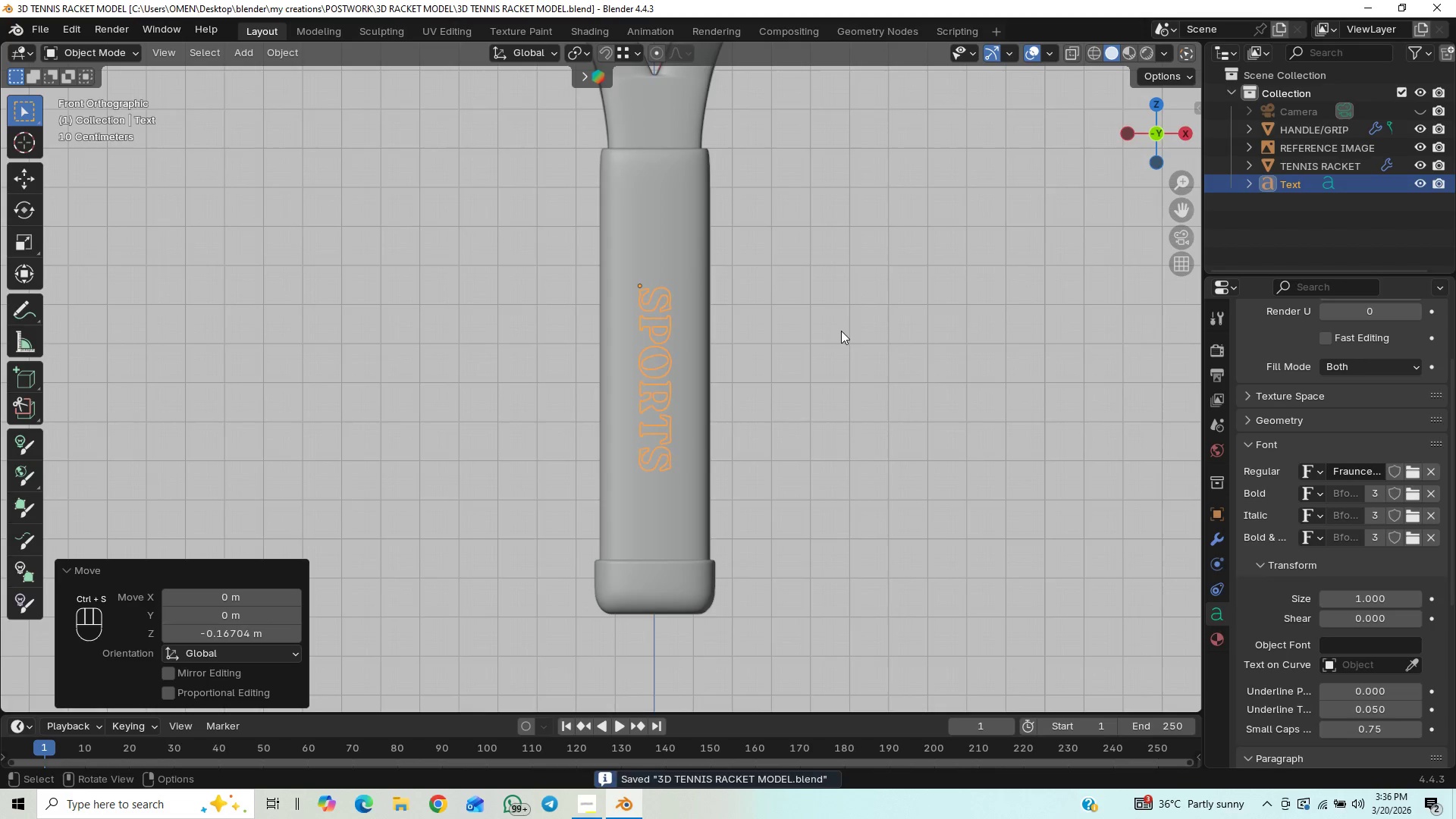 
scroll: coordinate [841, 331], scroll_direction: down, amount: 1.0
 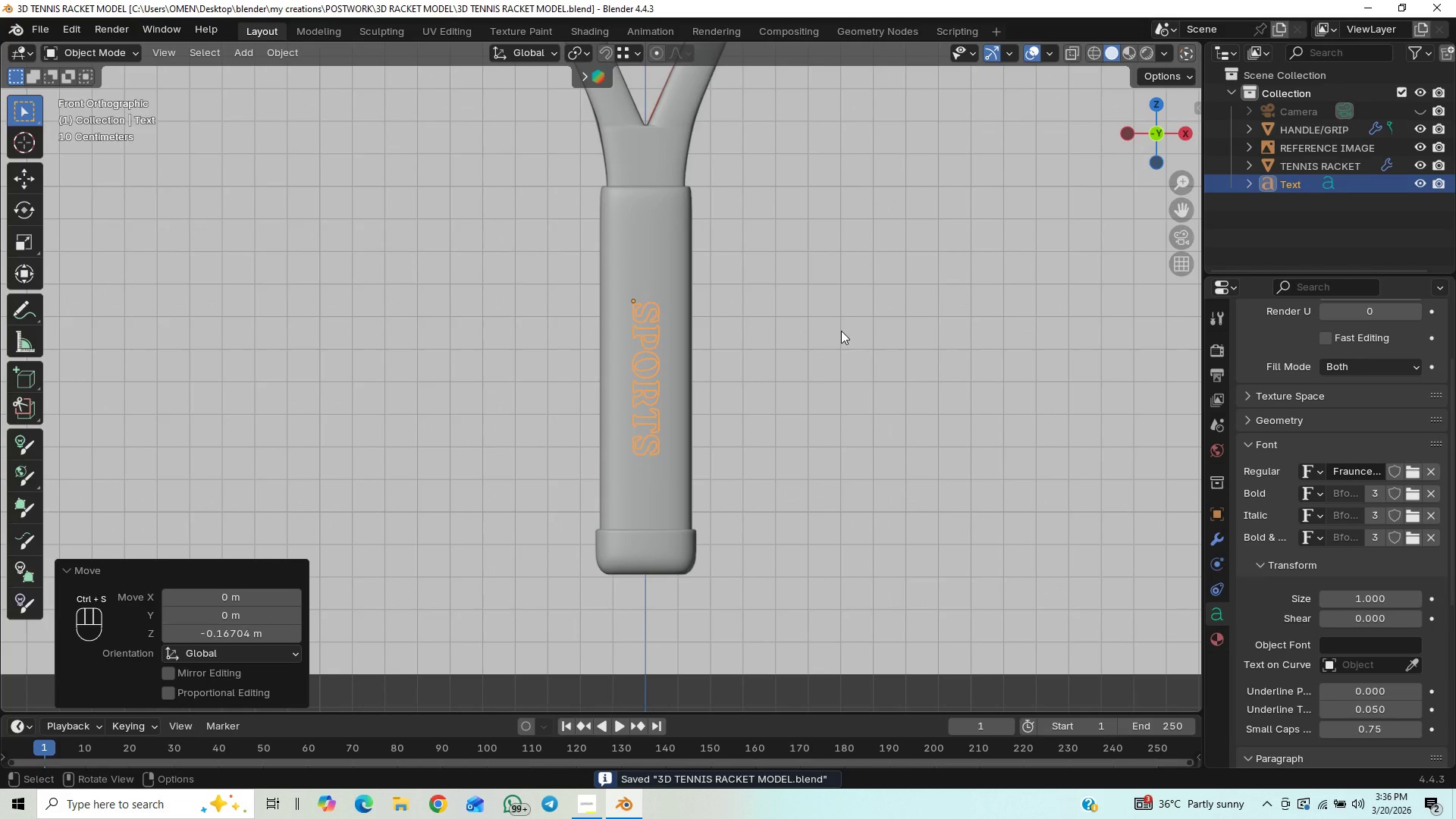 
key(Control+S)
 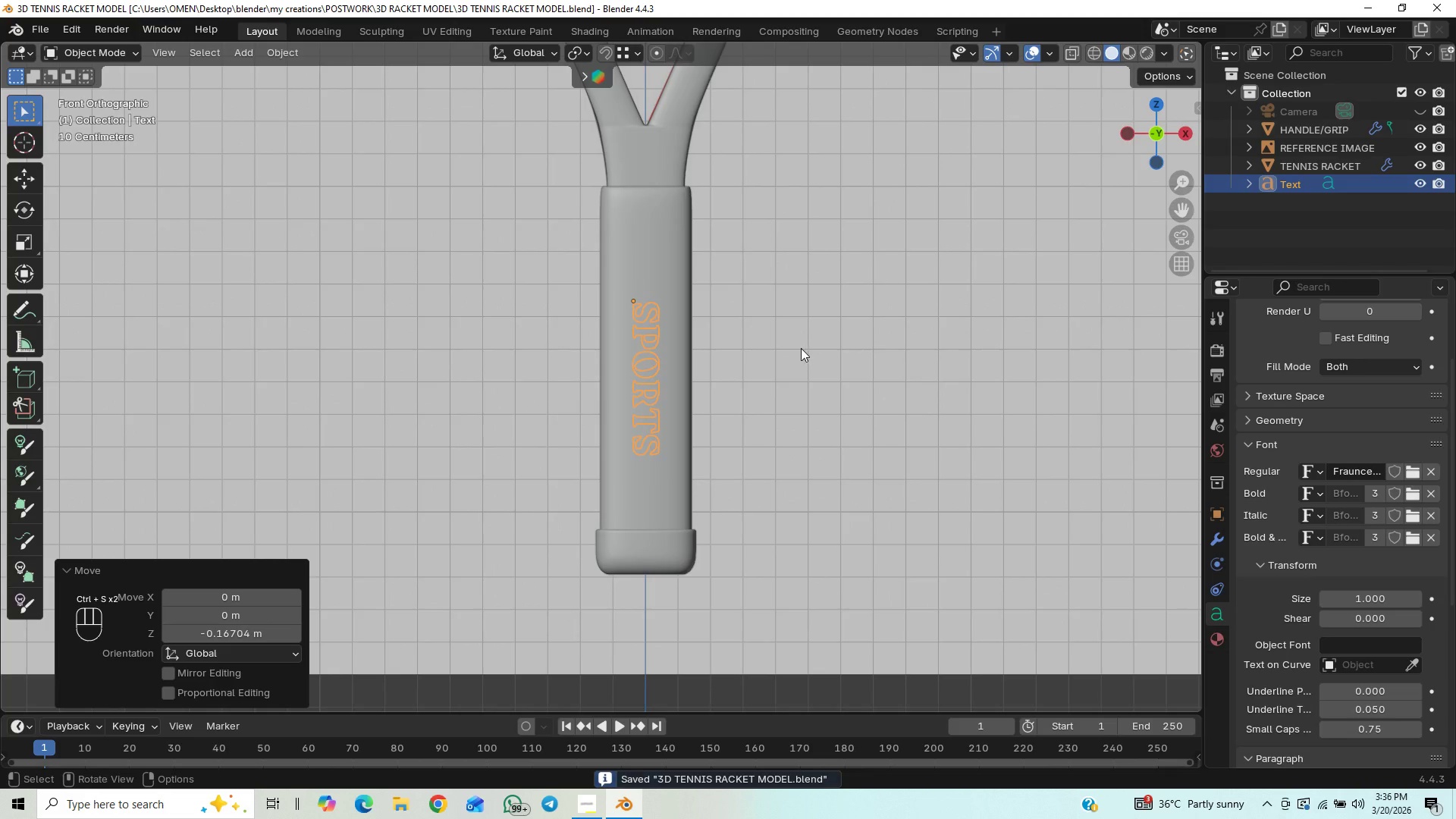 
scroll: coordinate [771, 355], scroll_direction: down, amount: 4.0
 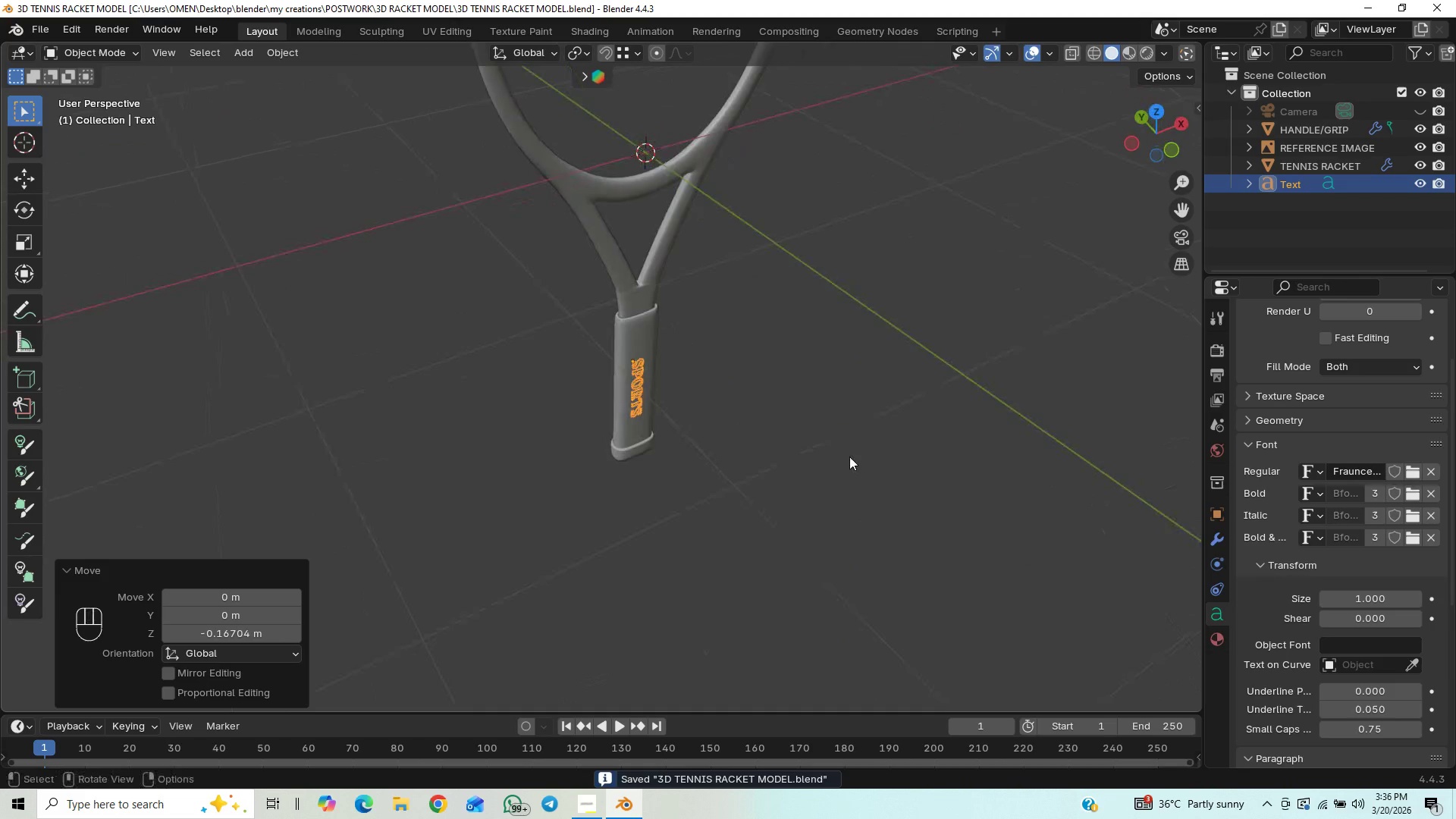 
scroll: coordinate [782, 401], scroll_direction: up, amount: 3.0
 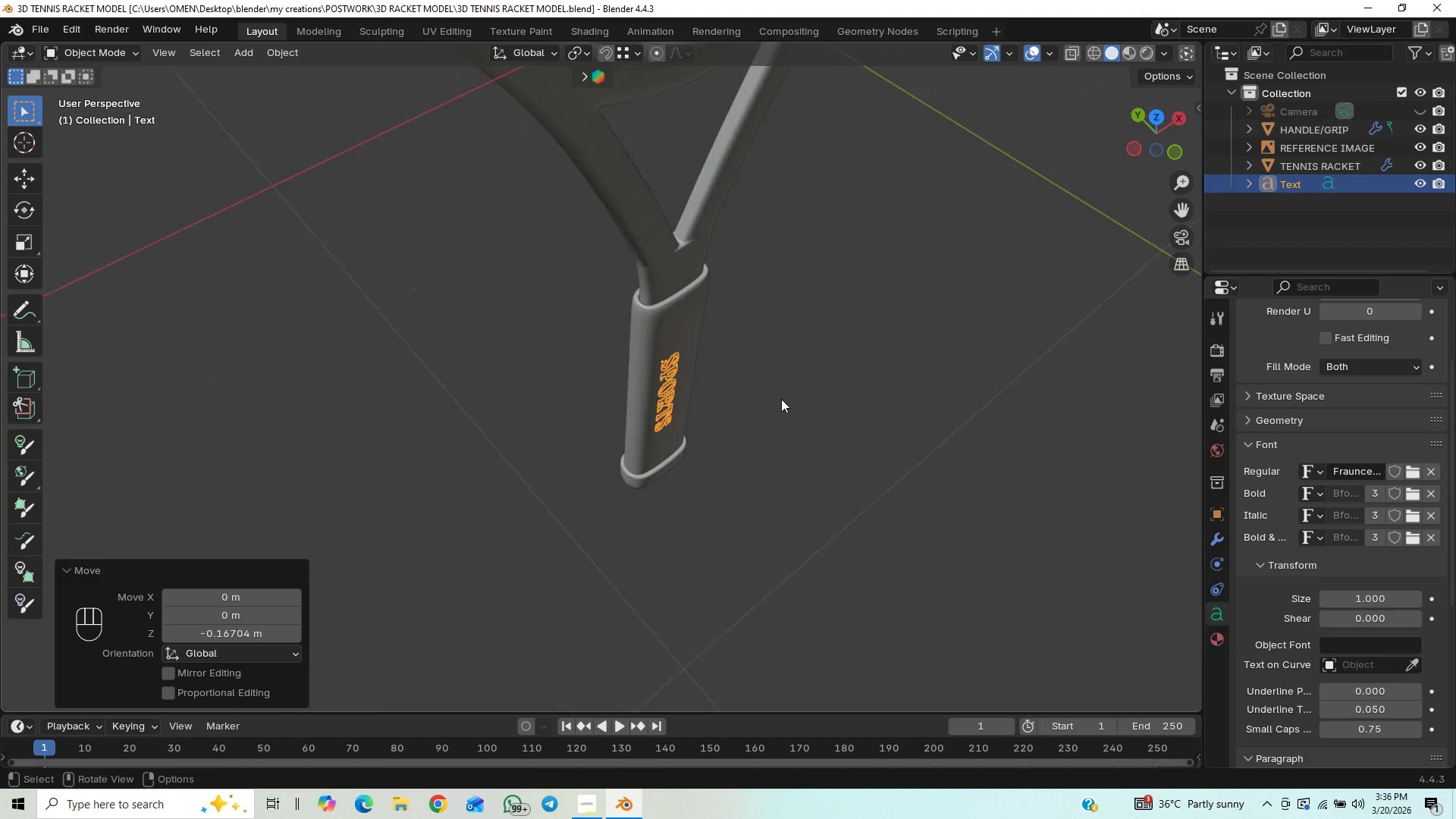 
scroll: coordinate [781, 399], scroll_direction: down, amount: 3.0
 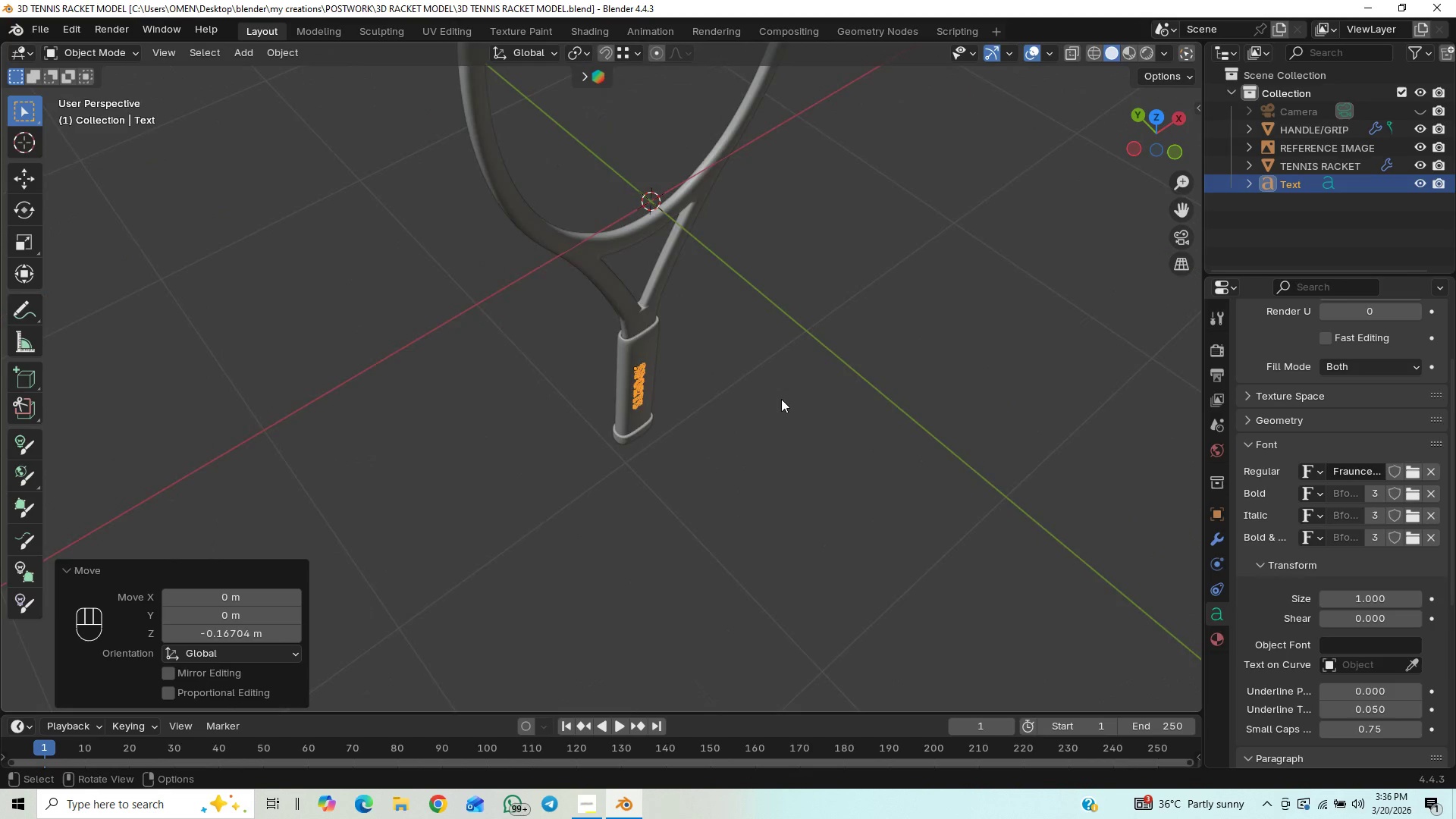 
key(Control+S)
 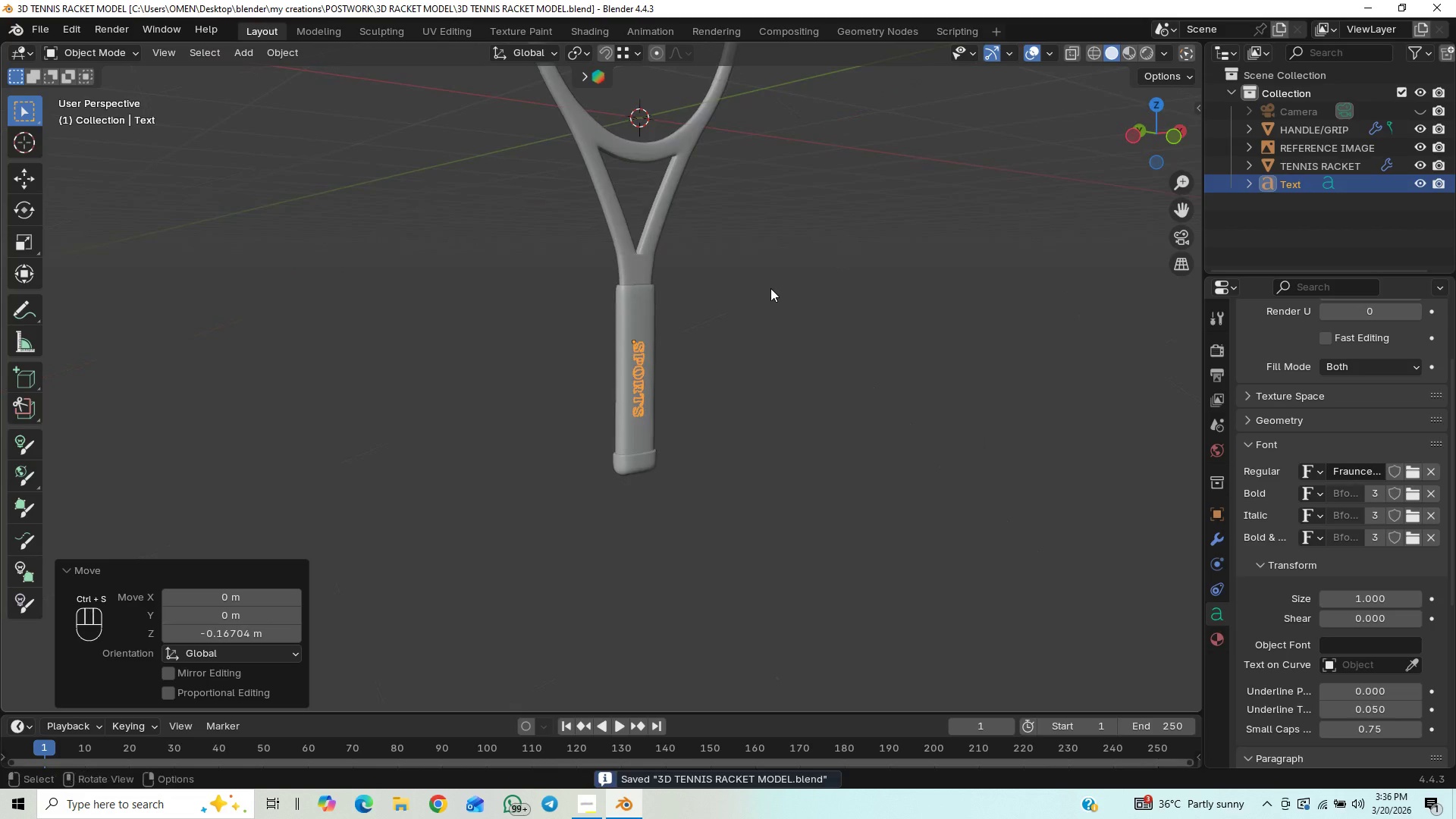 
hold_key(key=ShiftLeft, duration=0.95)
 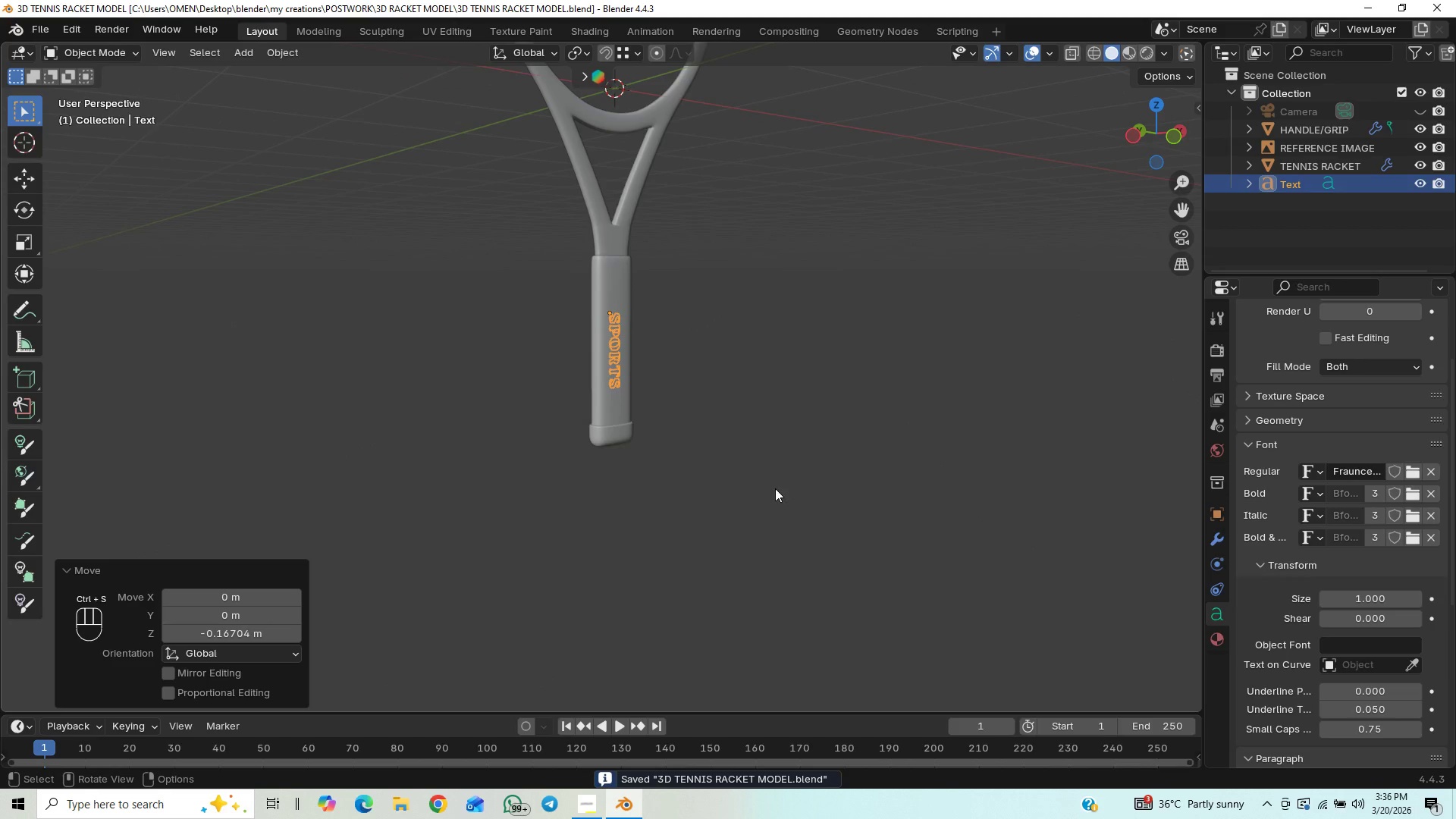 
hold_key(key=ControlLeft, duration=0.92)
 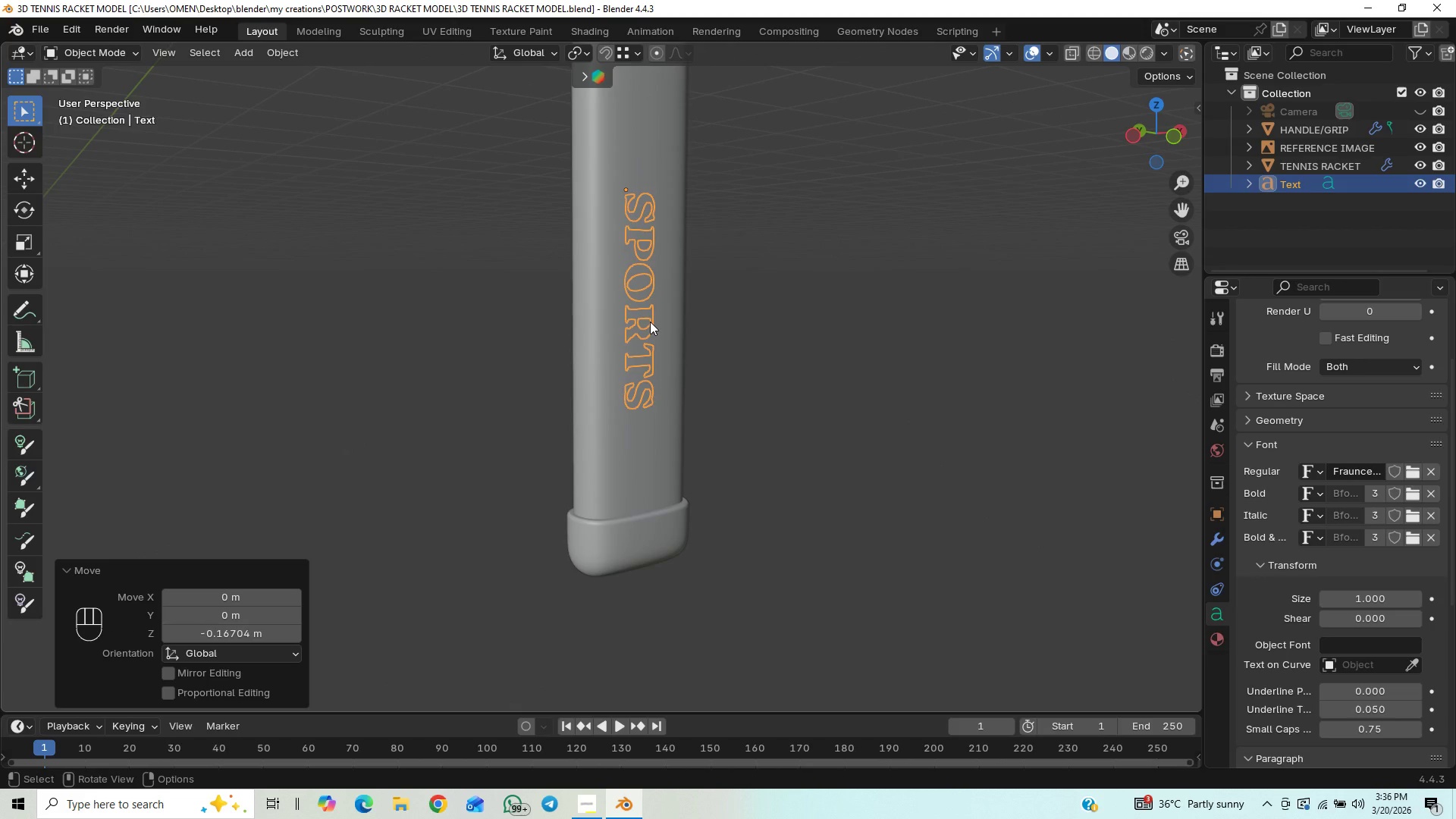 
right_click([646, 334])
 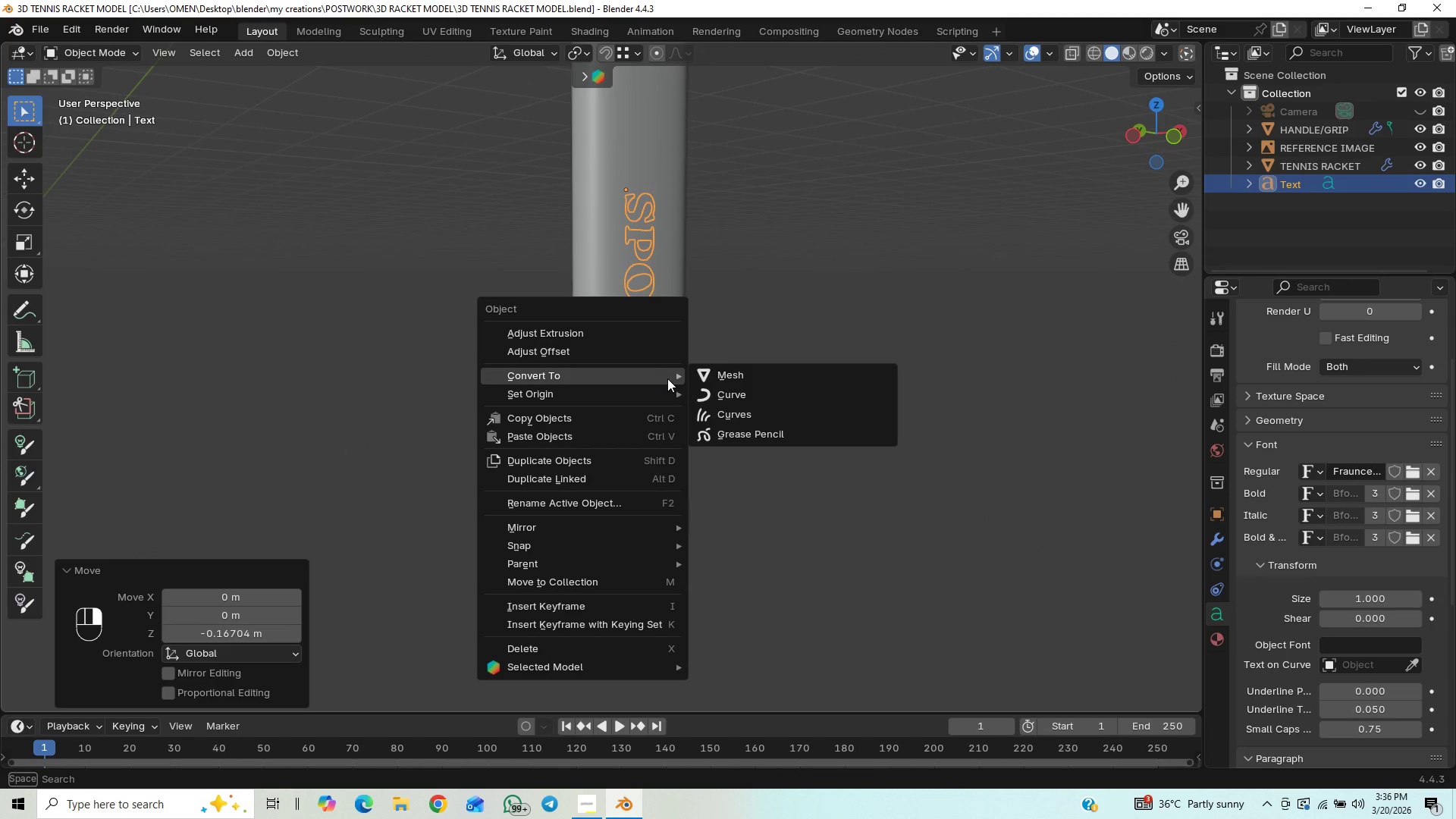 
left_click([720, 370])
 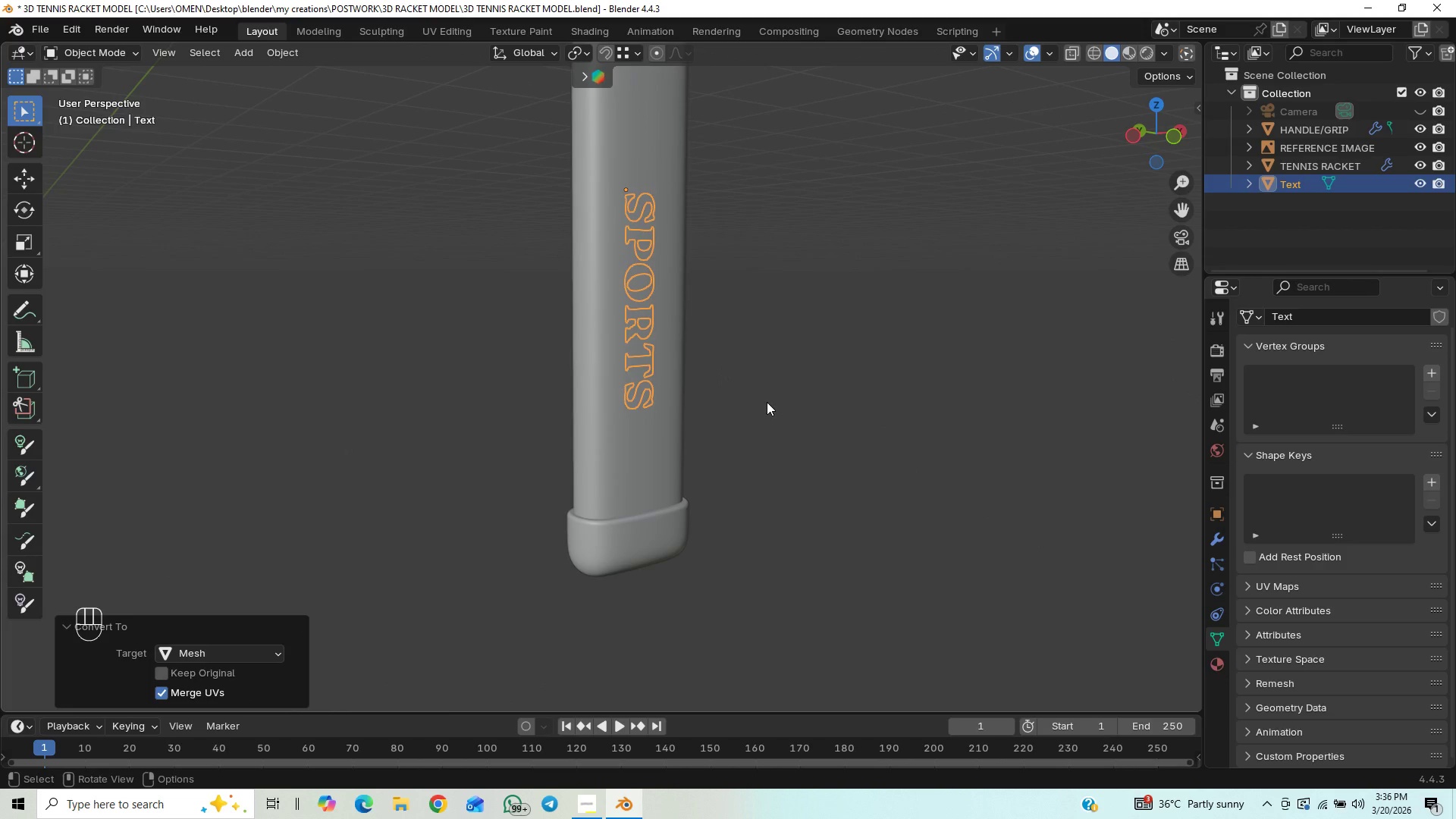 
key(Tab)
 